 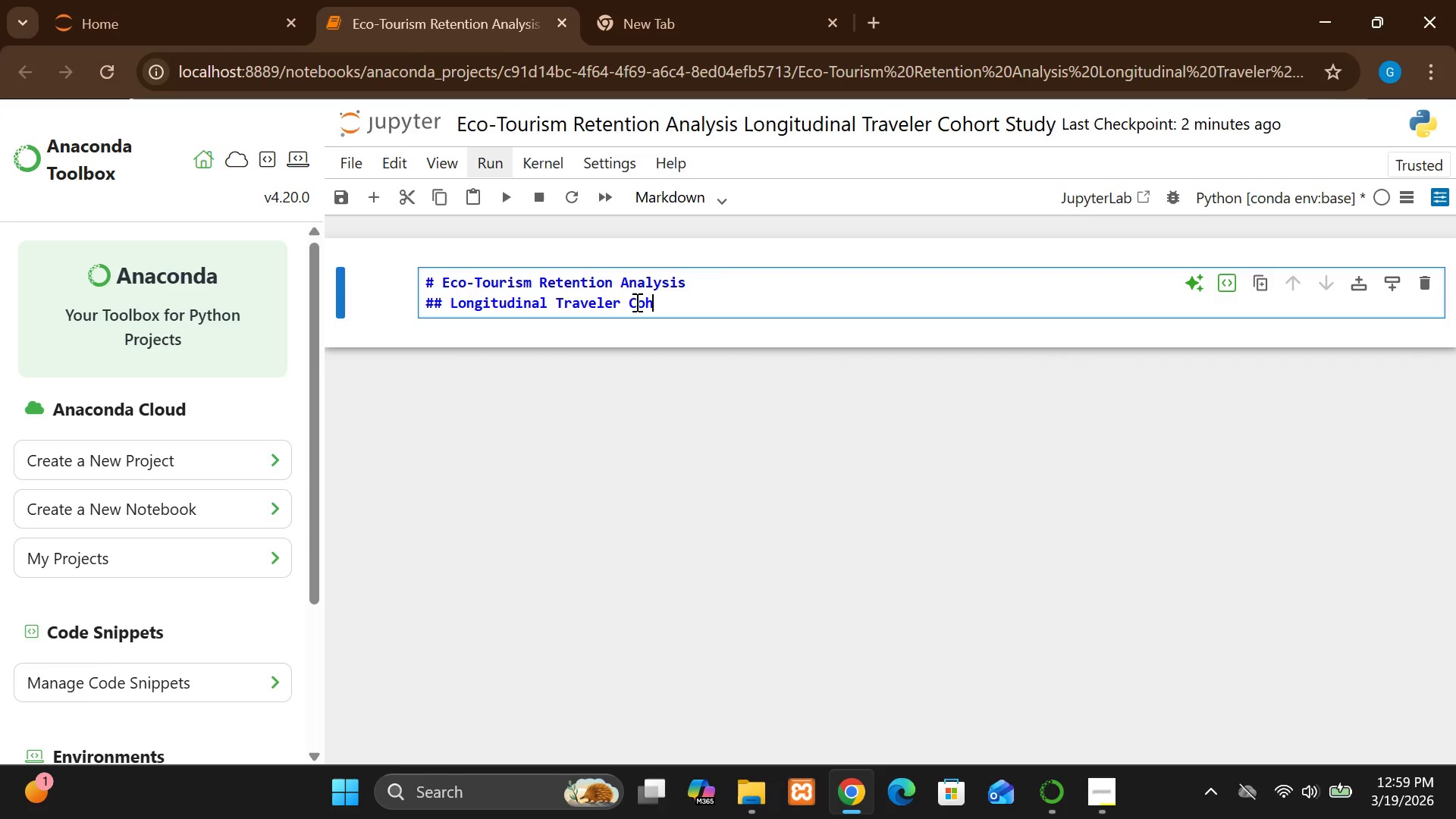 
hold_key(key=ShiftLeft, duration=0.45)
 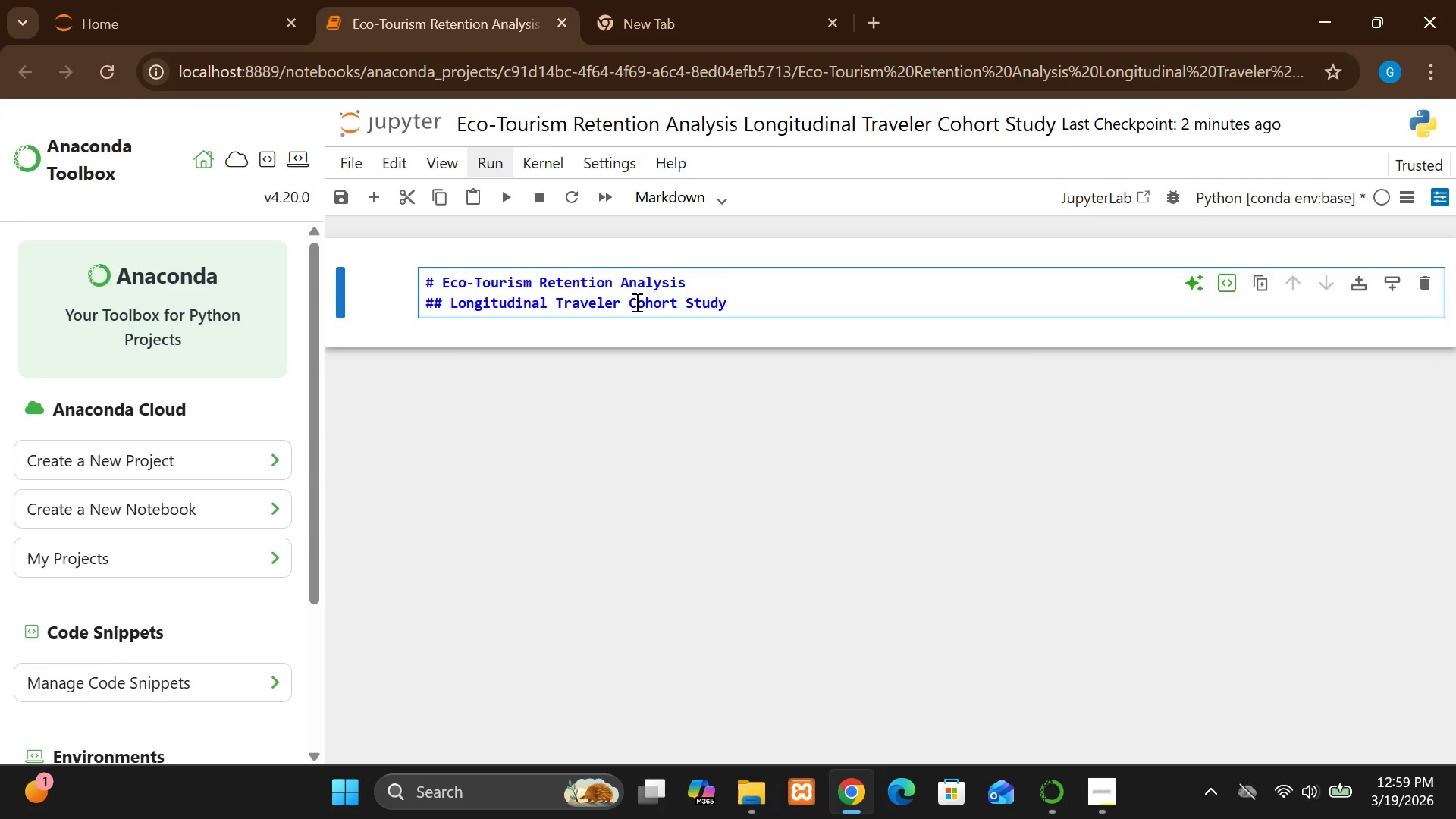 
wait(6.42)
 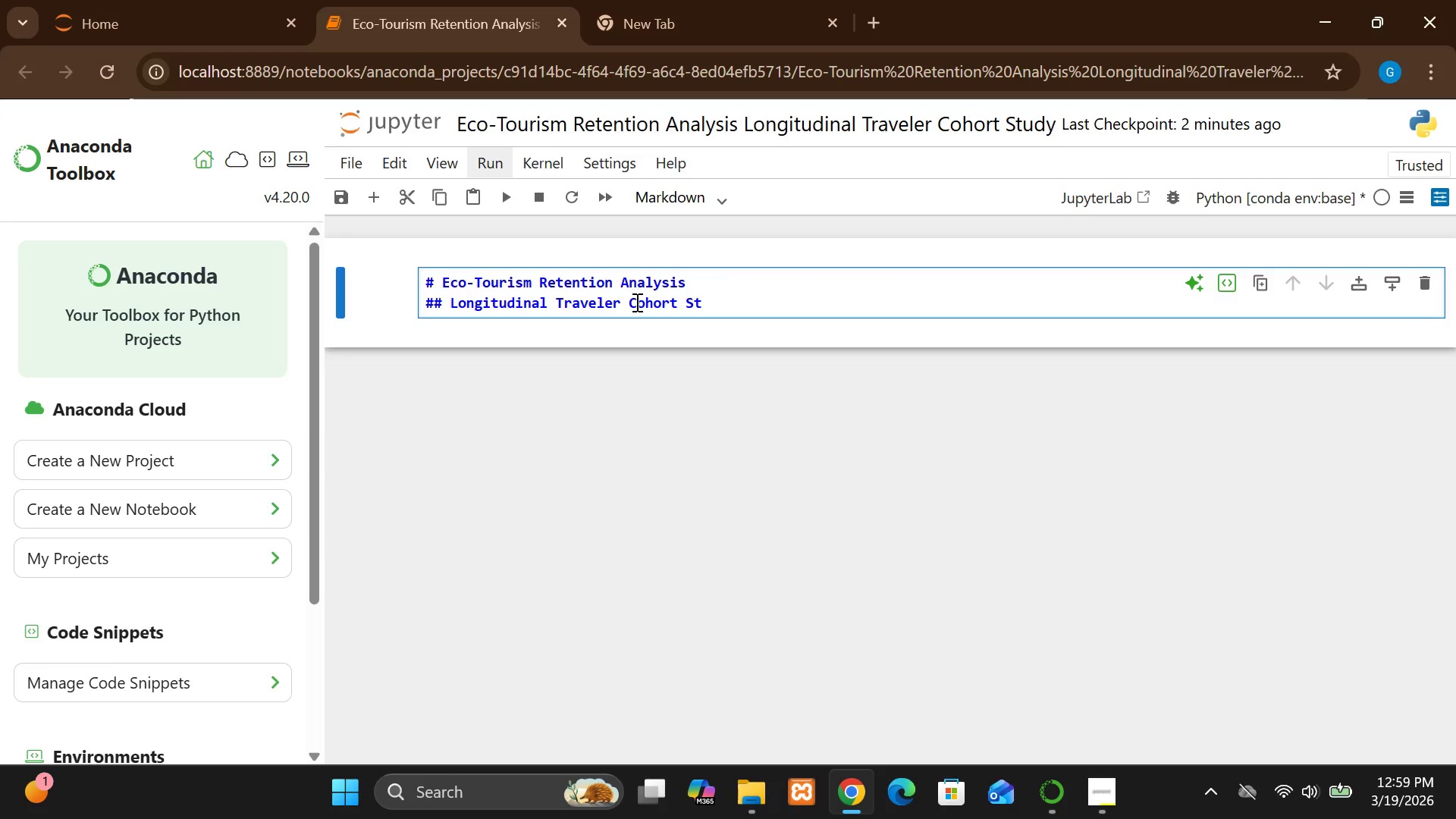 
key(Enter)
 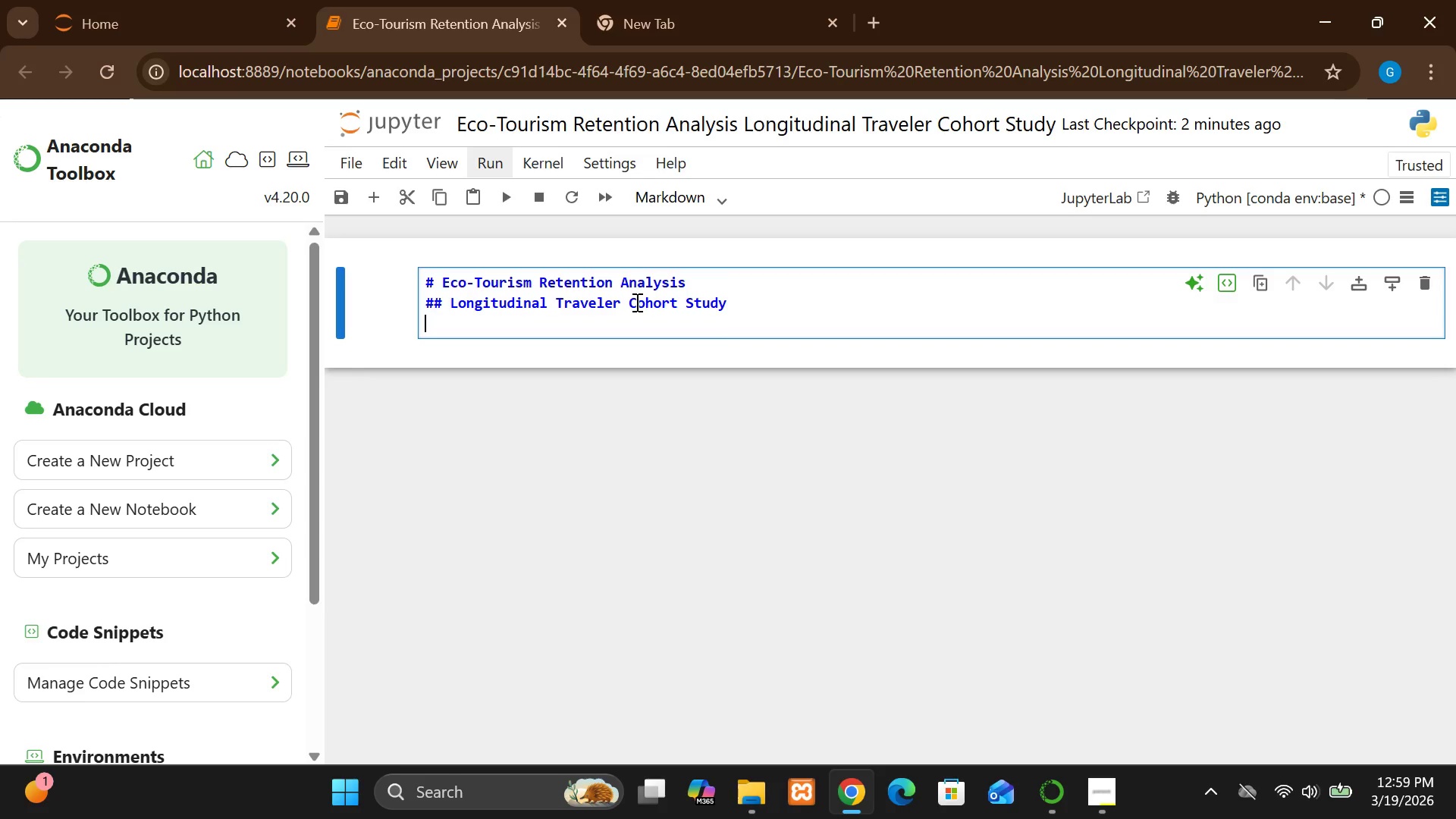 
key(Enter)
 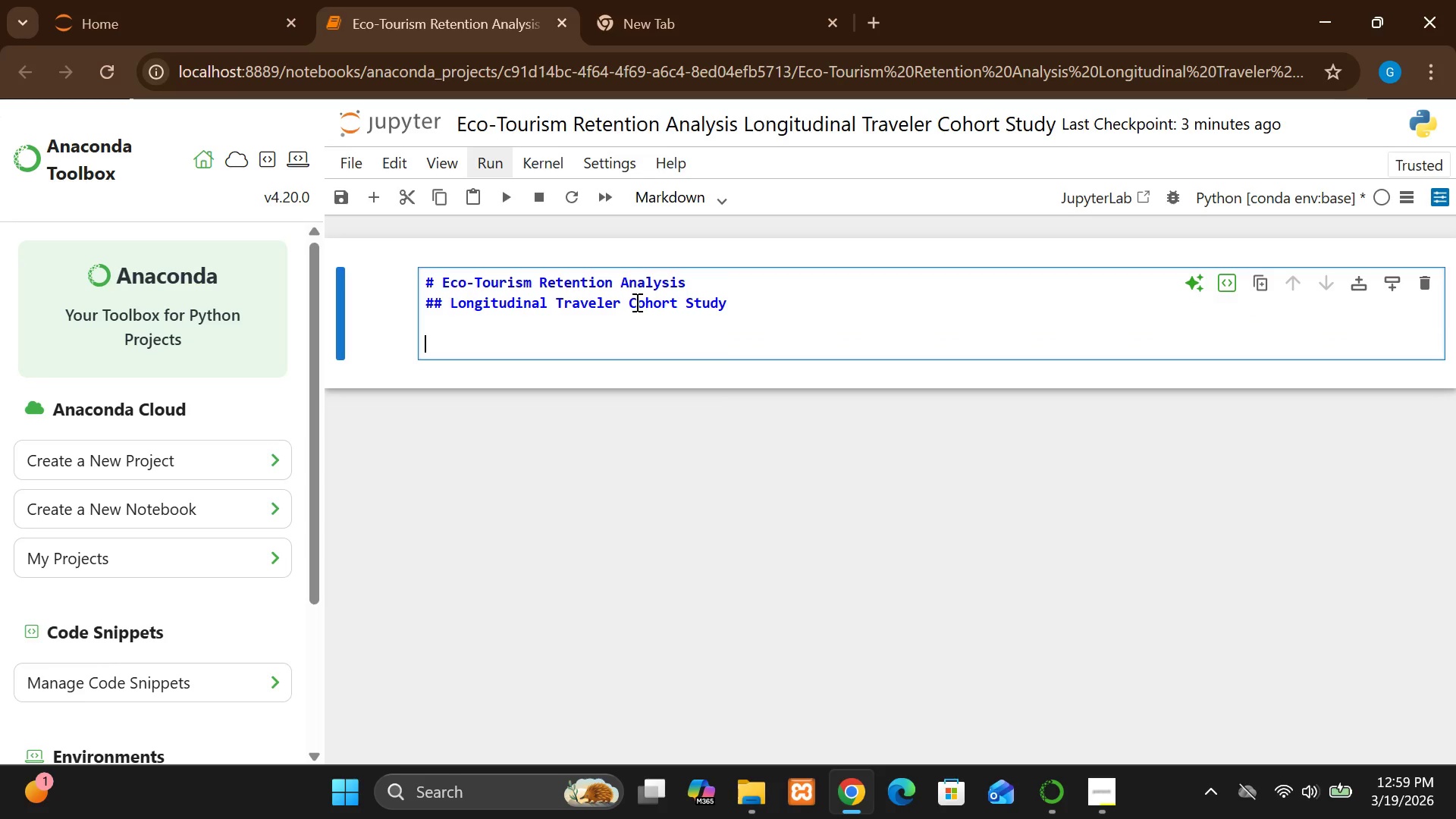 
type(### Prepared by:)
 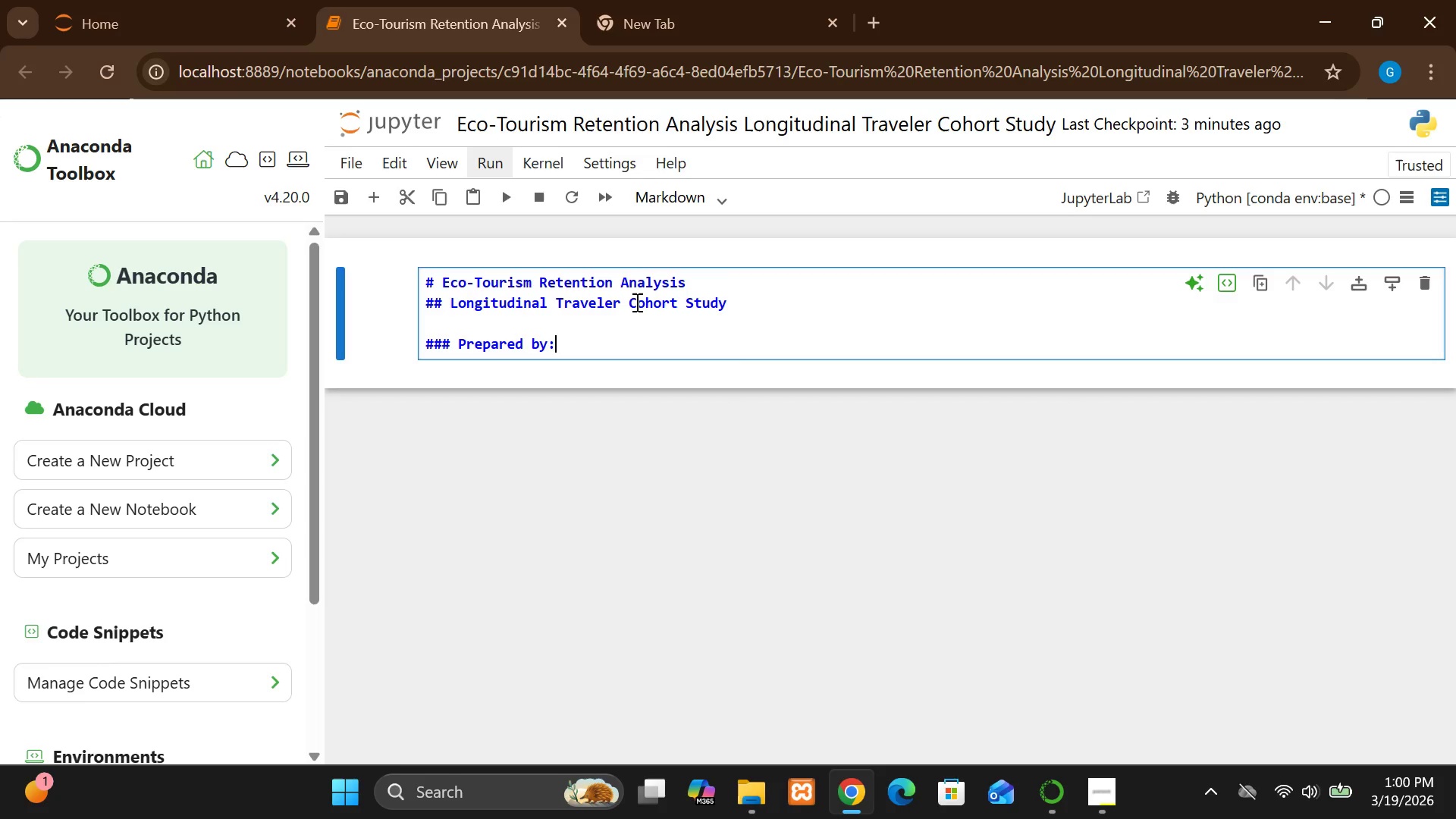 
key(Enter)
 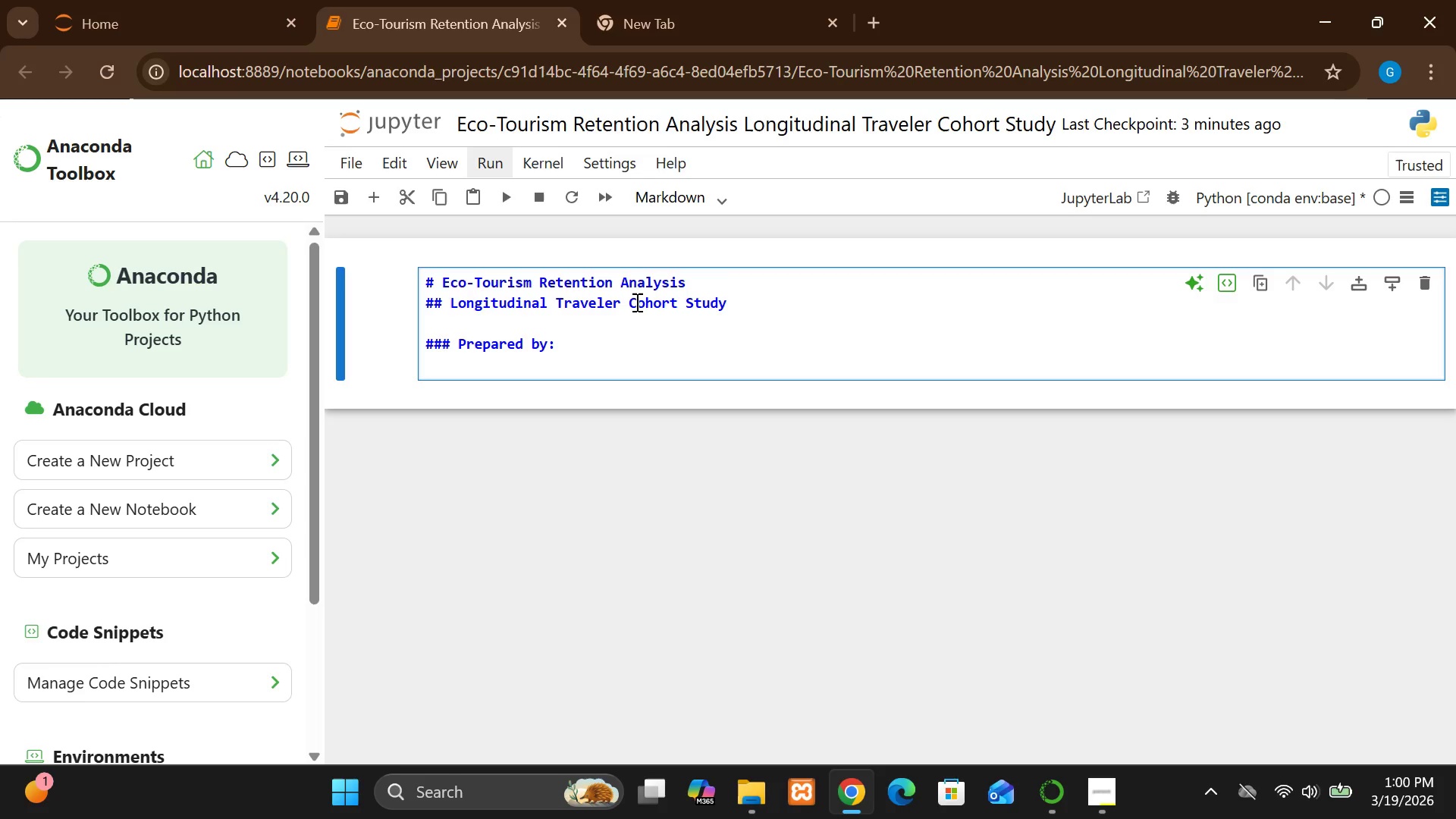 
type(Senior Data s)
key(Backspace)
type(Scientist $ Machine Learning Engineer)
 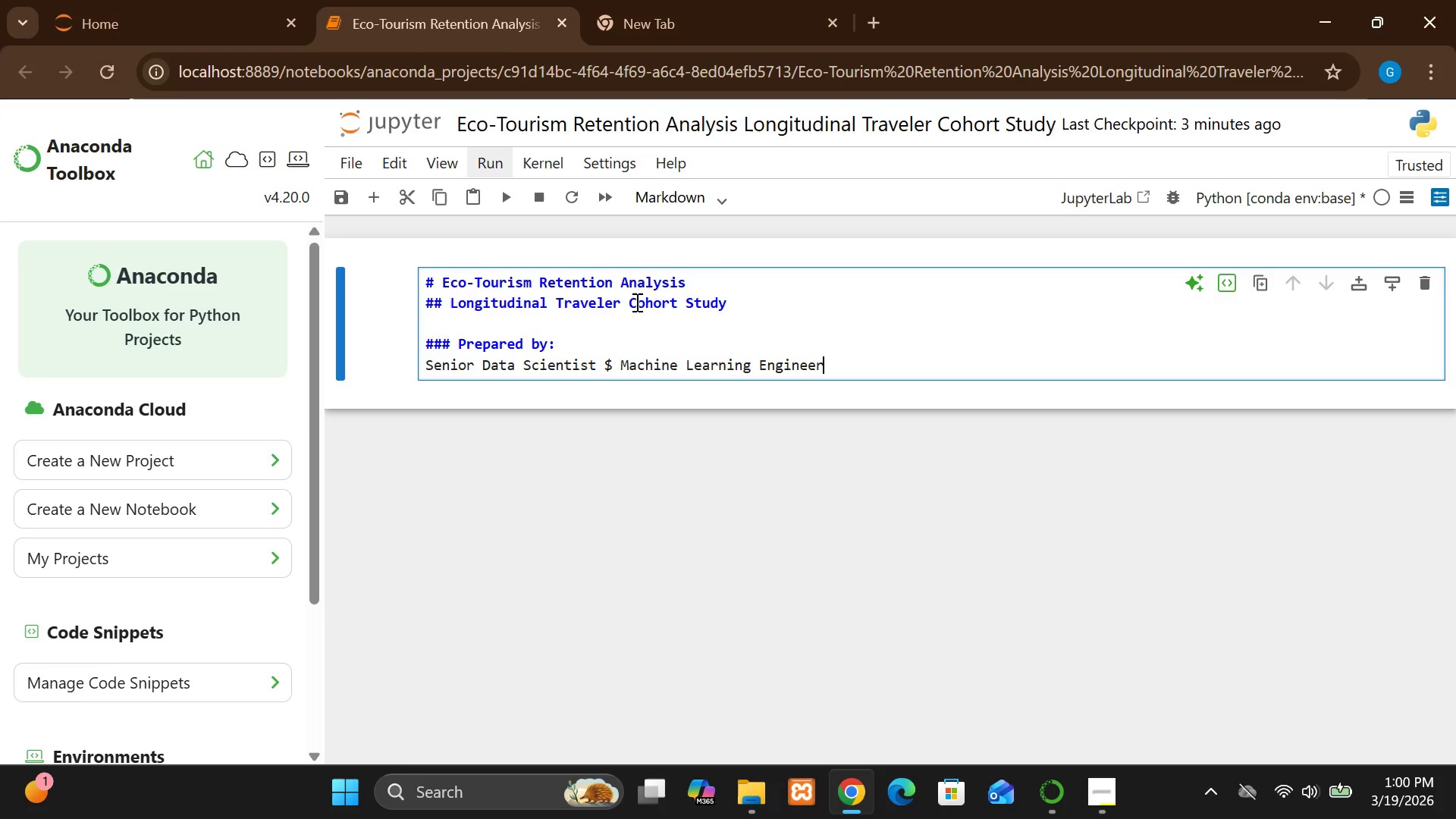 
key(Enter)
 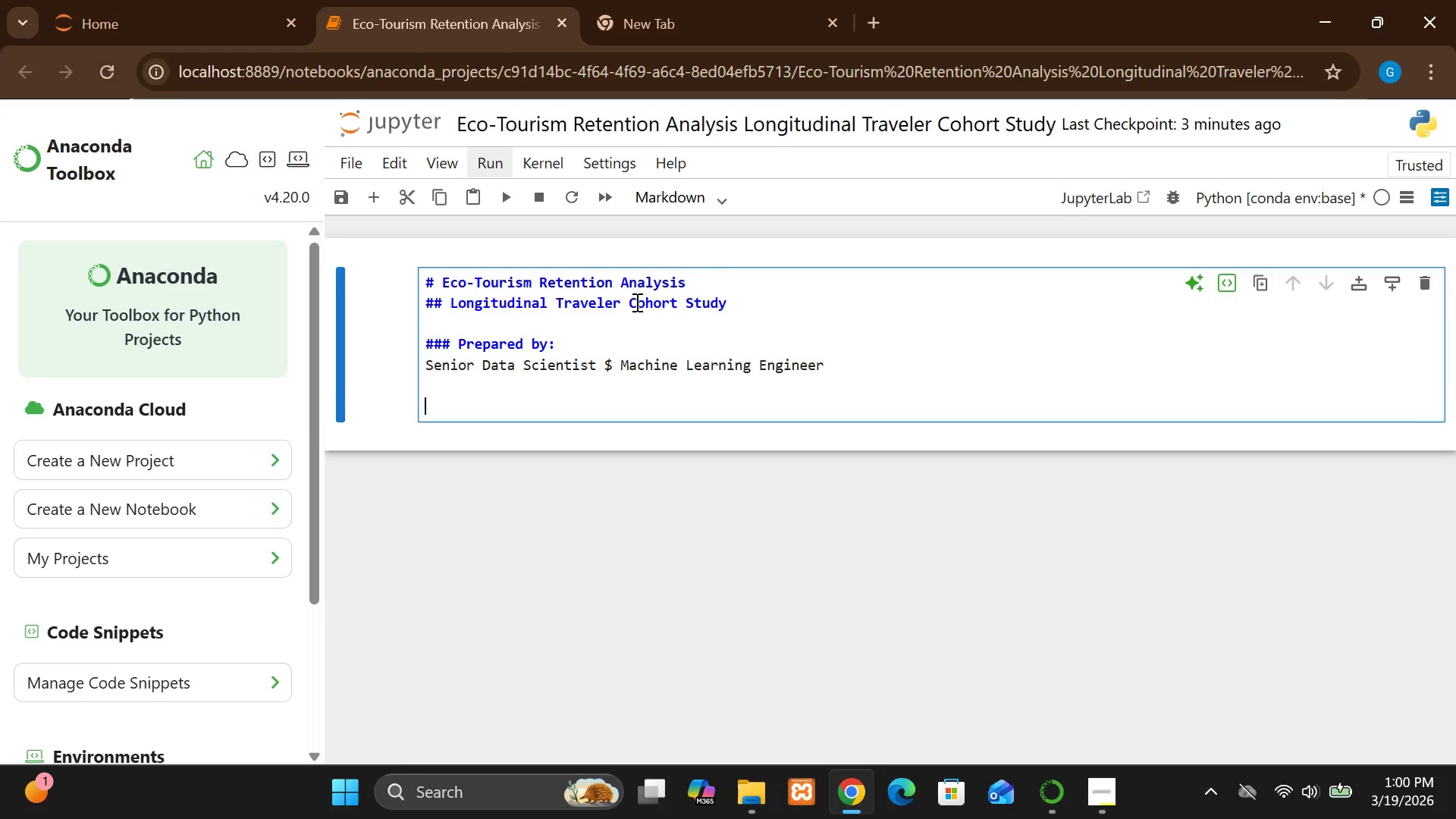 
key(Enter)
 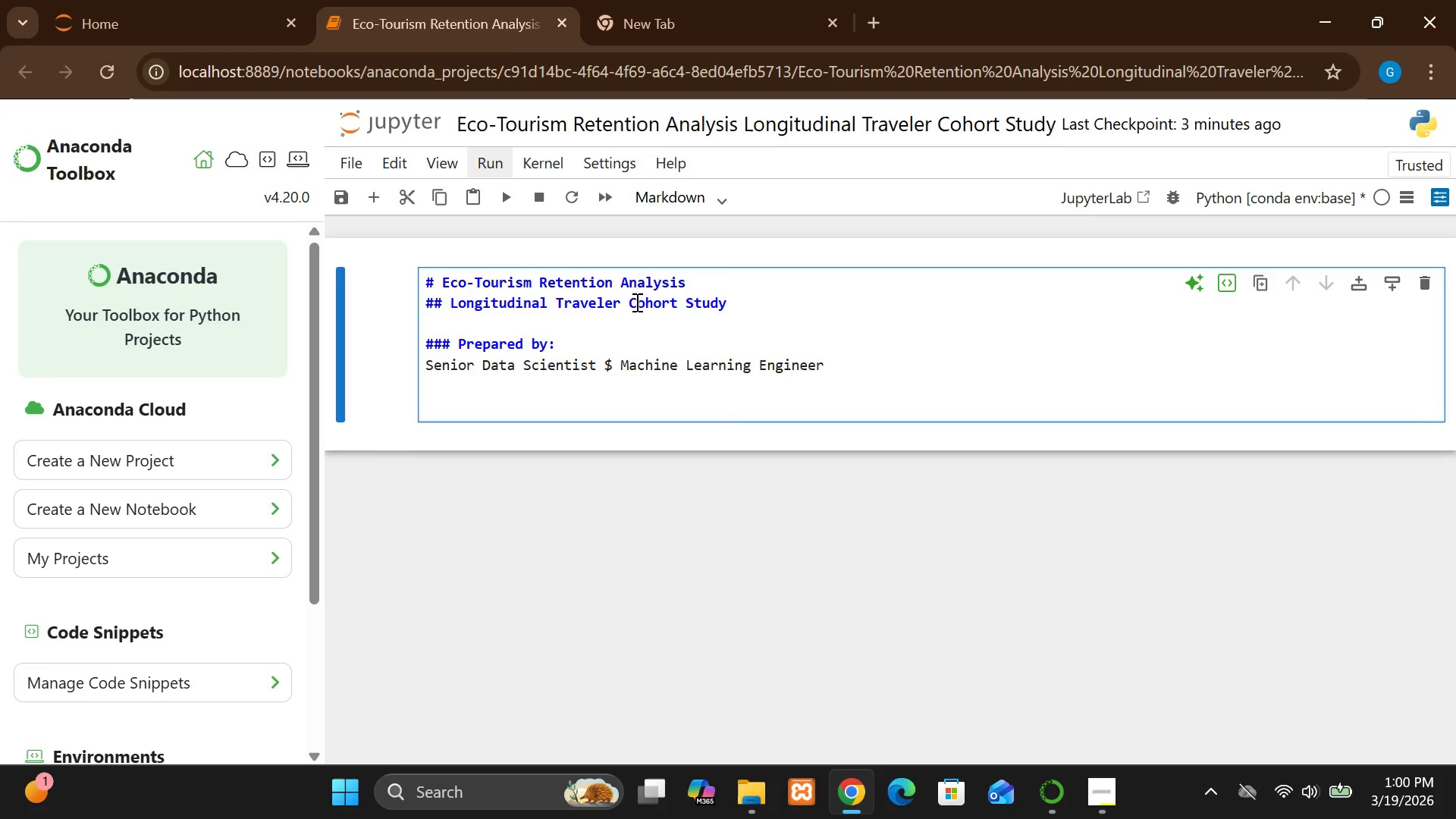 
key(Minus)
 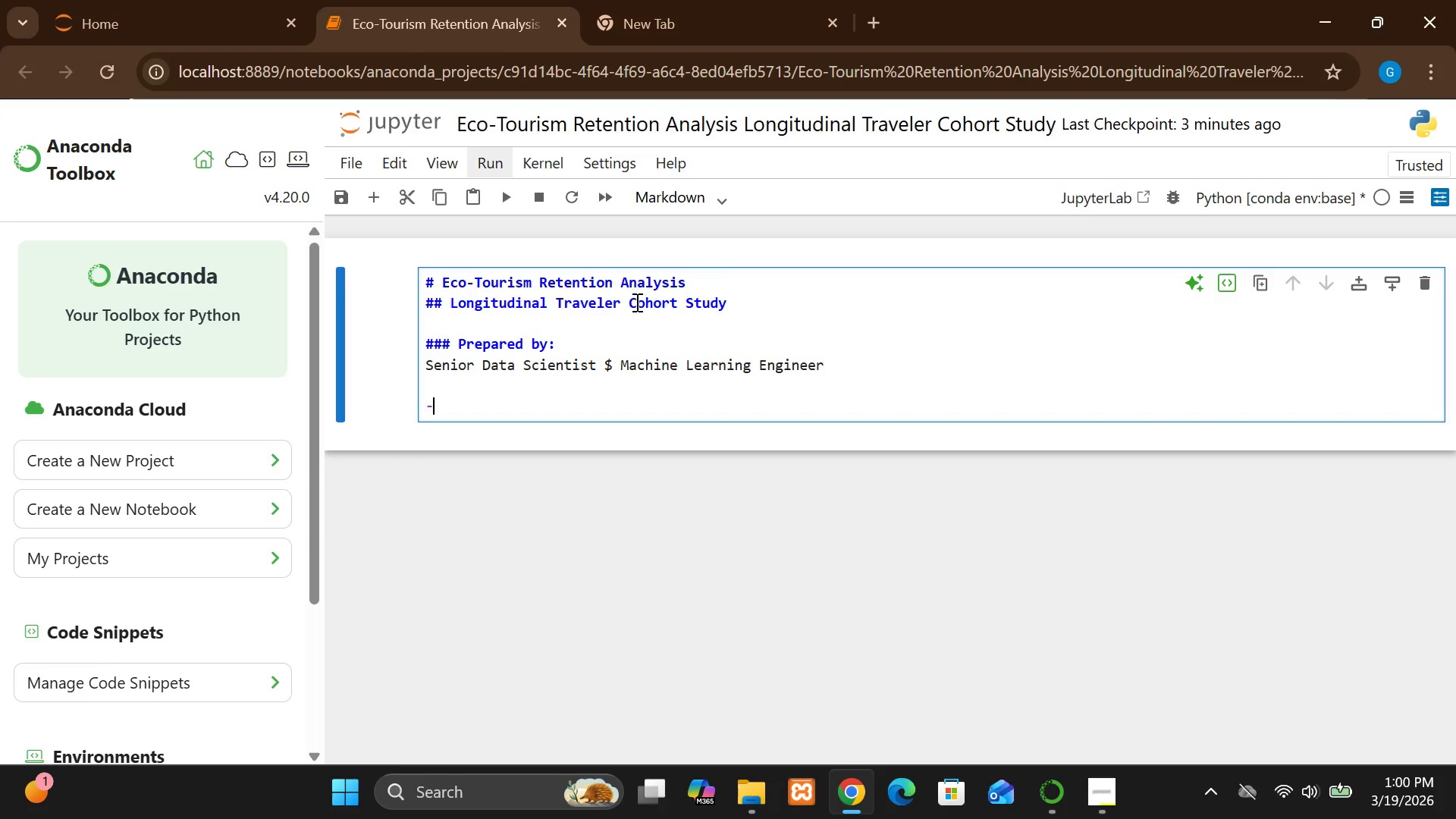 
key(Minus)
 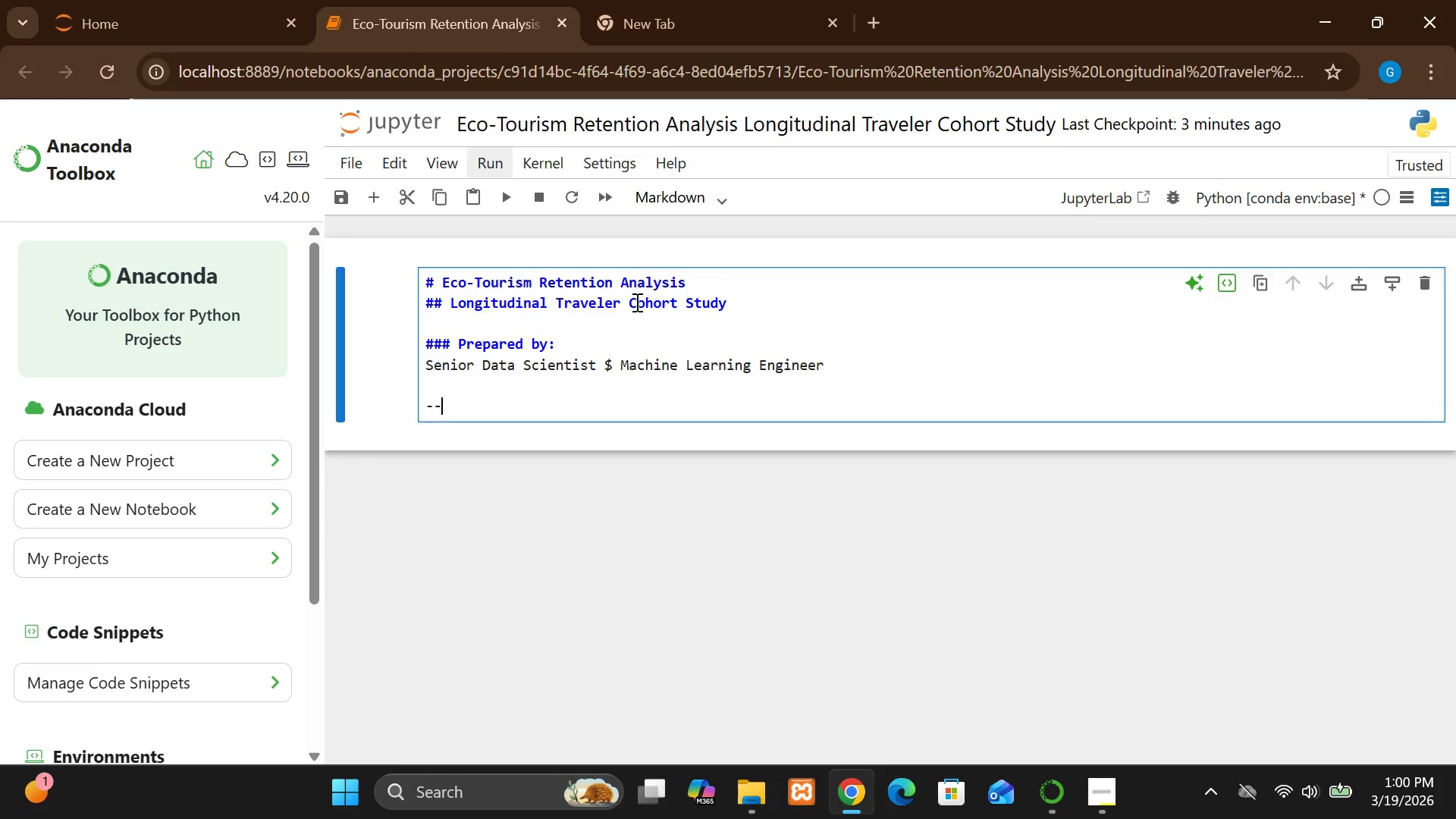 
key(Minus)
 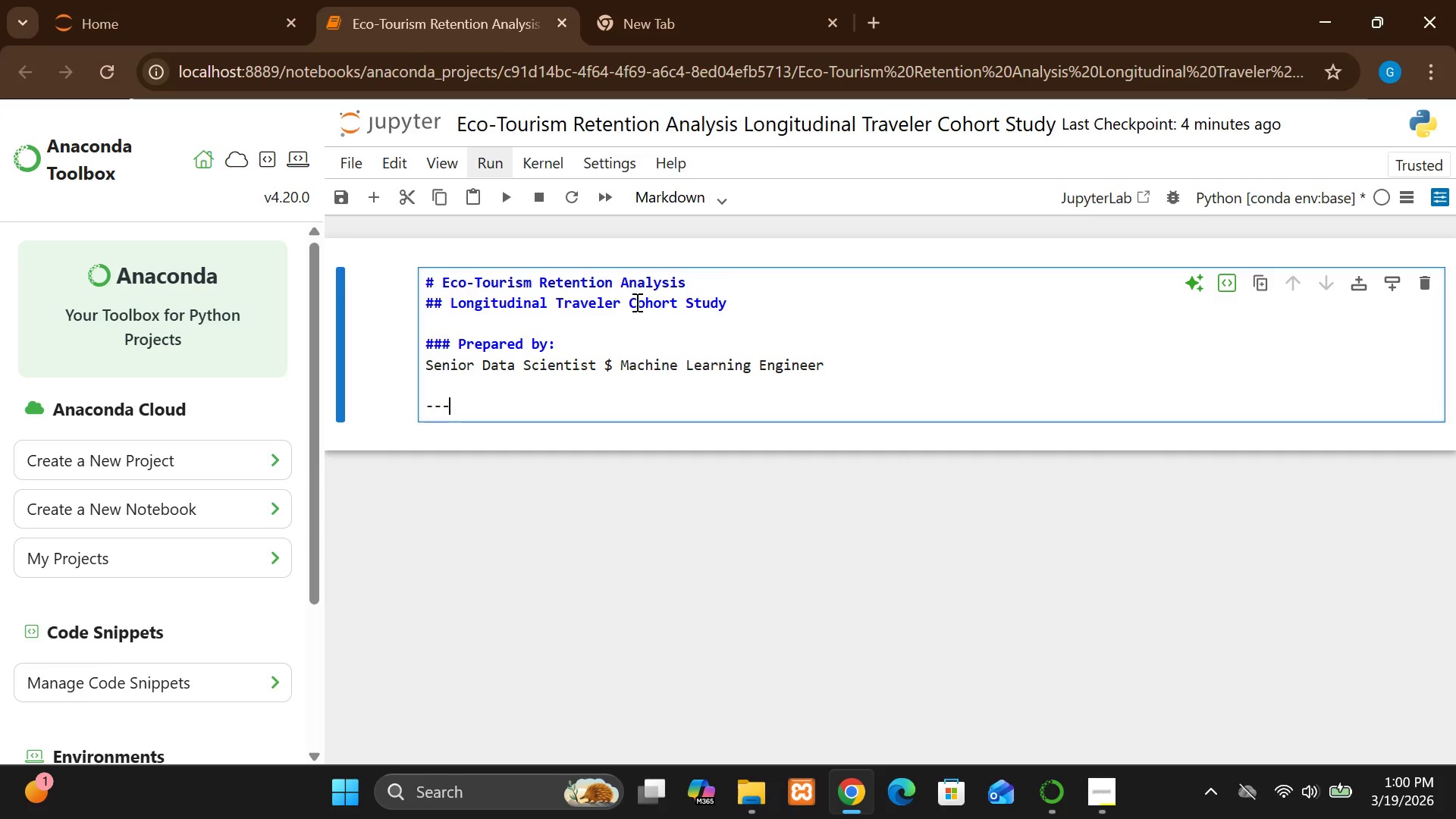 
key(Enter)
 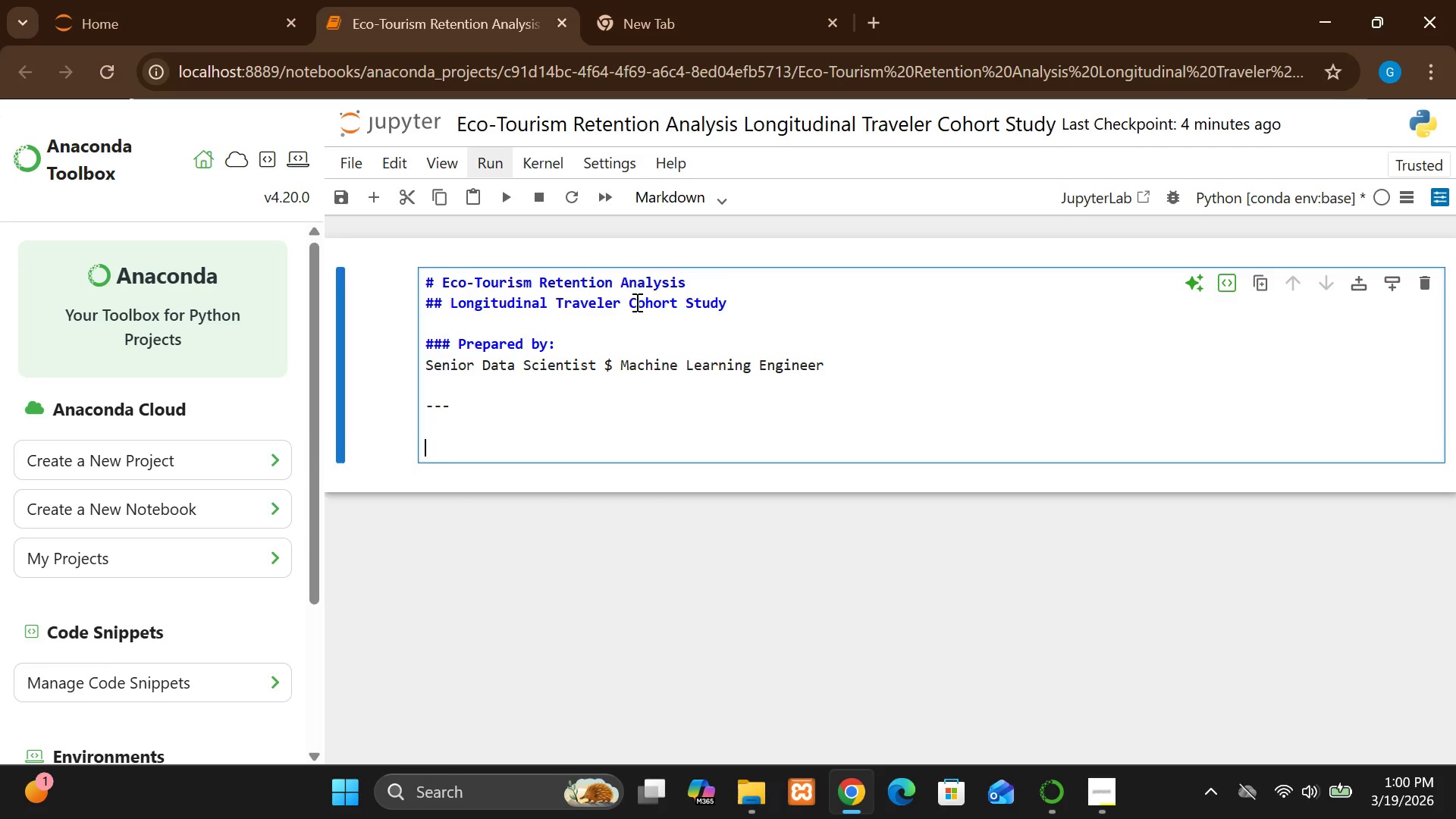 
key(Enter)
 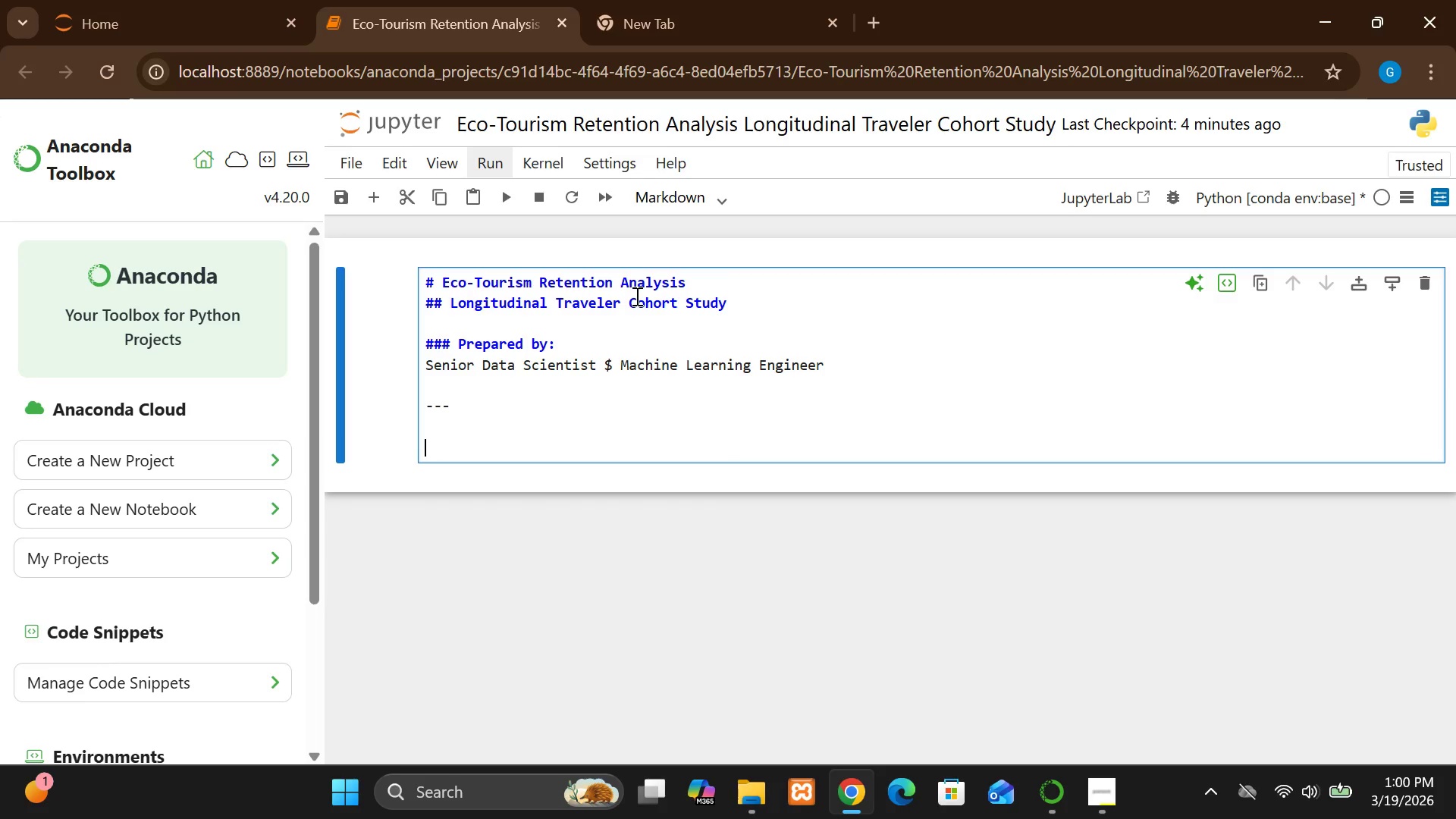 
type(## Business Context)
 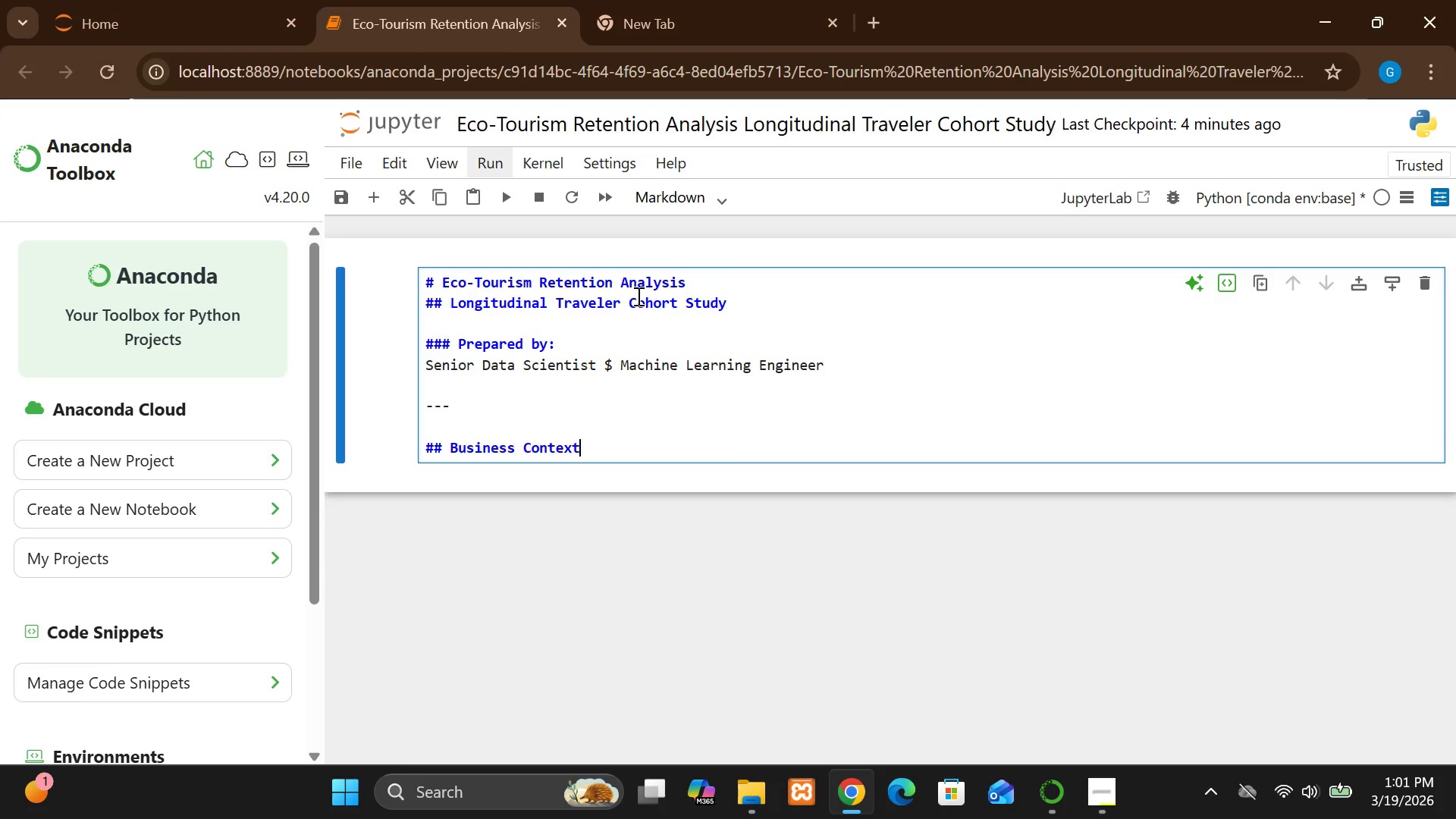 
key(Enter)
 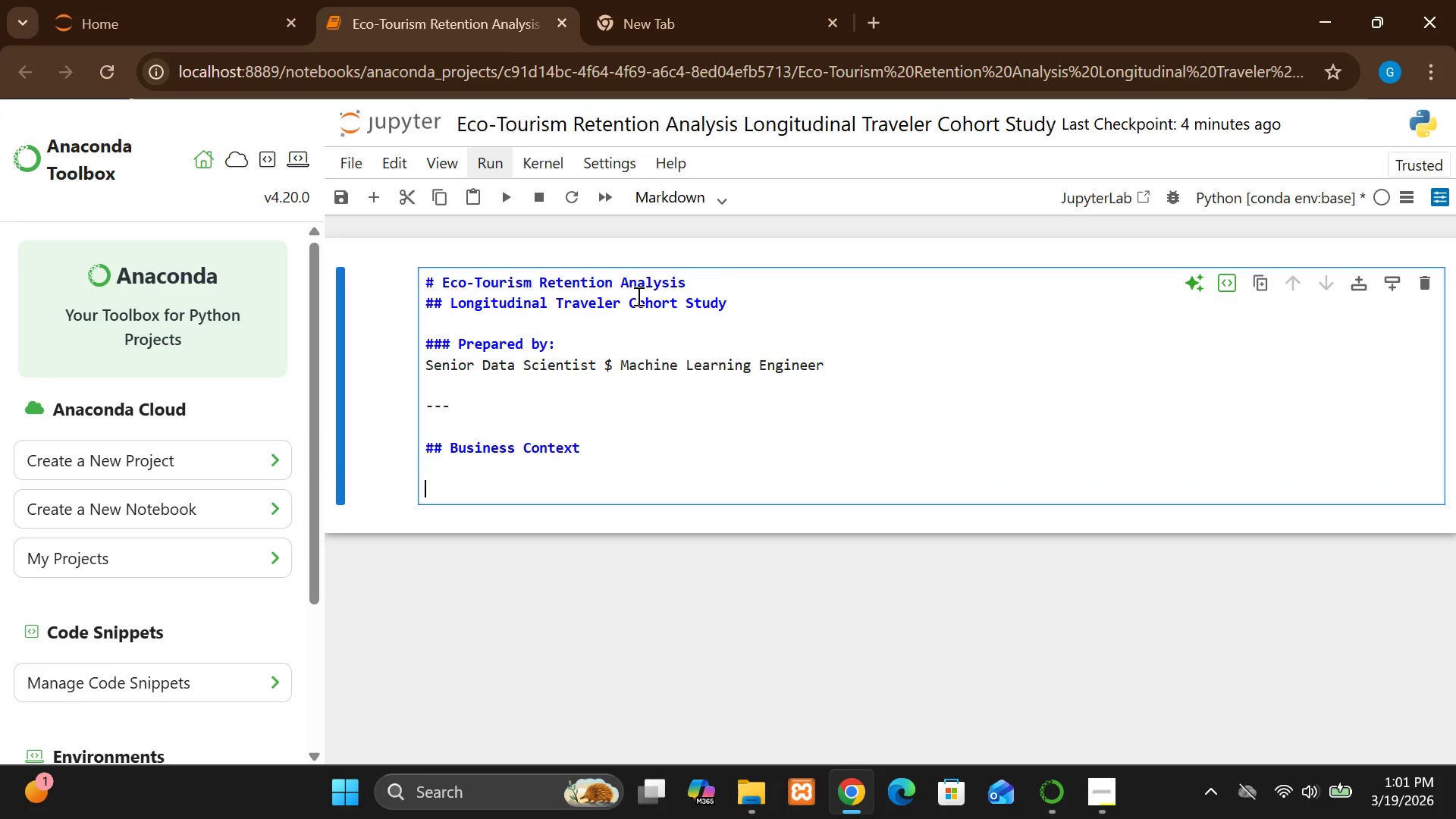 
key(Enter)
 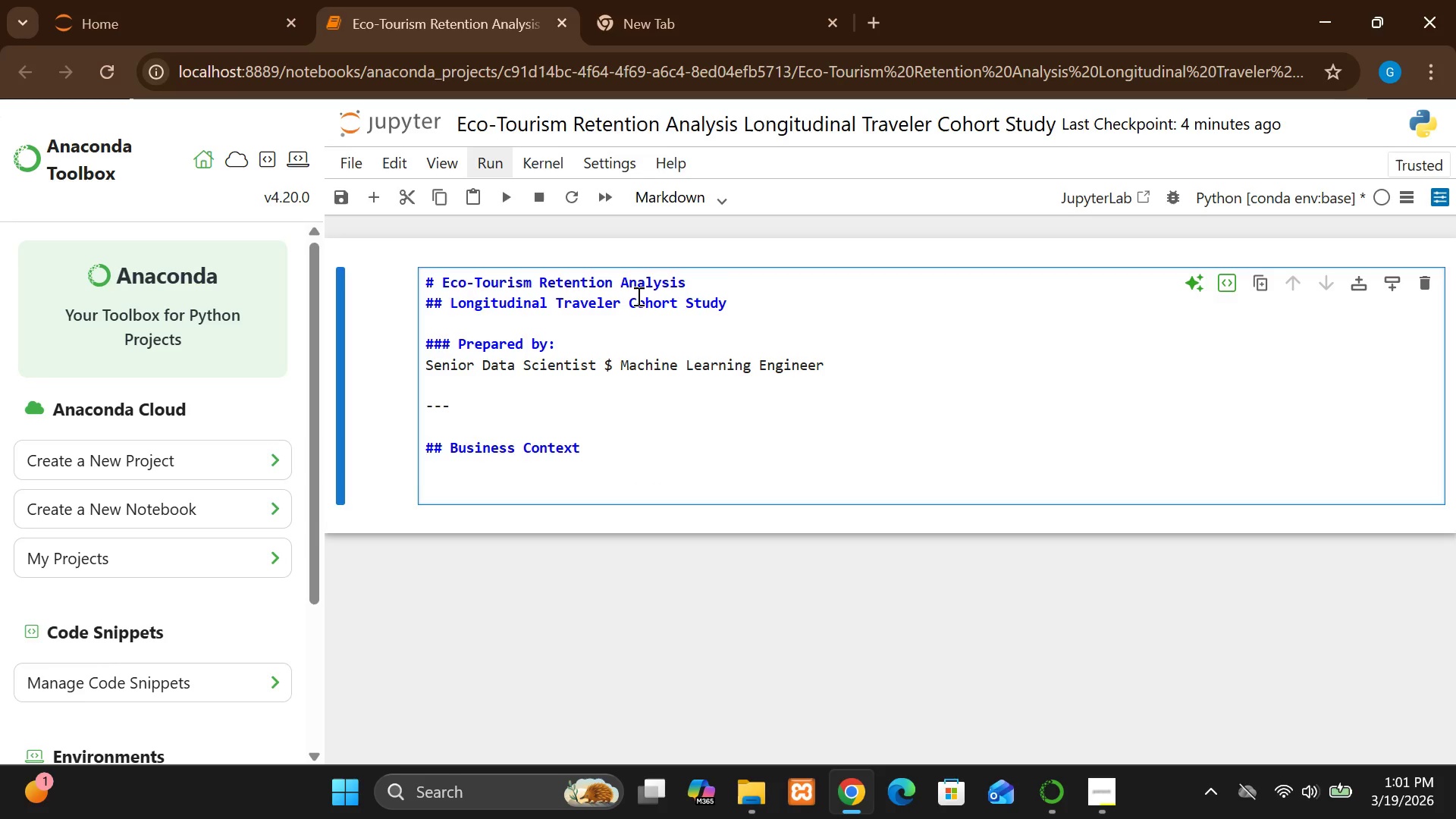 
type(Verdant Trails Expendi)
key(Backspace)
key(Backspace)
key(Backspace)
type(ditions is a speccial)
key(Backspace)
key(Backspace)
key(Backspace)
key(Backspace)
type(c)
key(Backspace)
type(ialized eco=)
key(Backspace)
type(-tourism company fouc)
key(Backspace)
key(Backspace)
type(cused)
 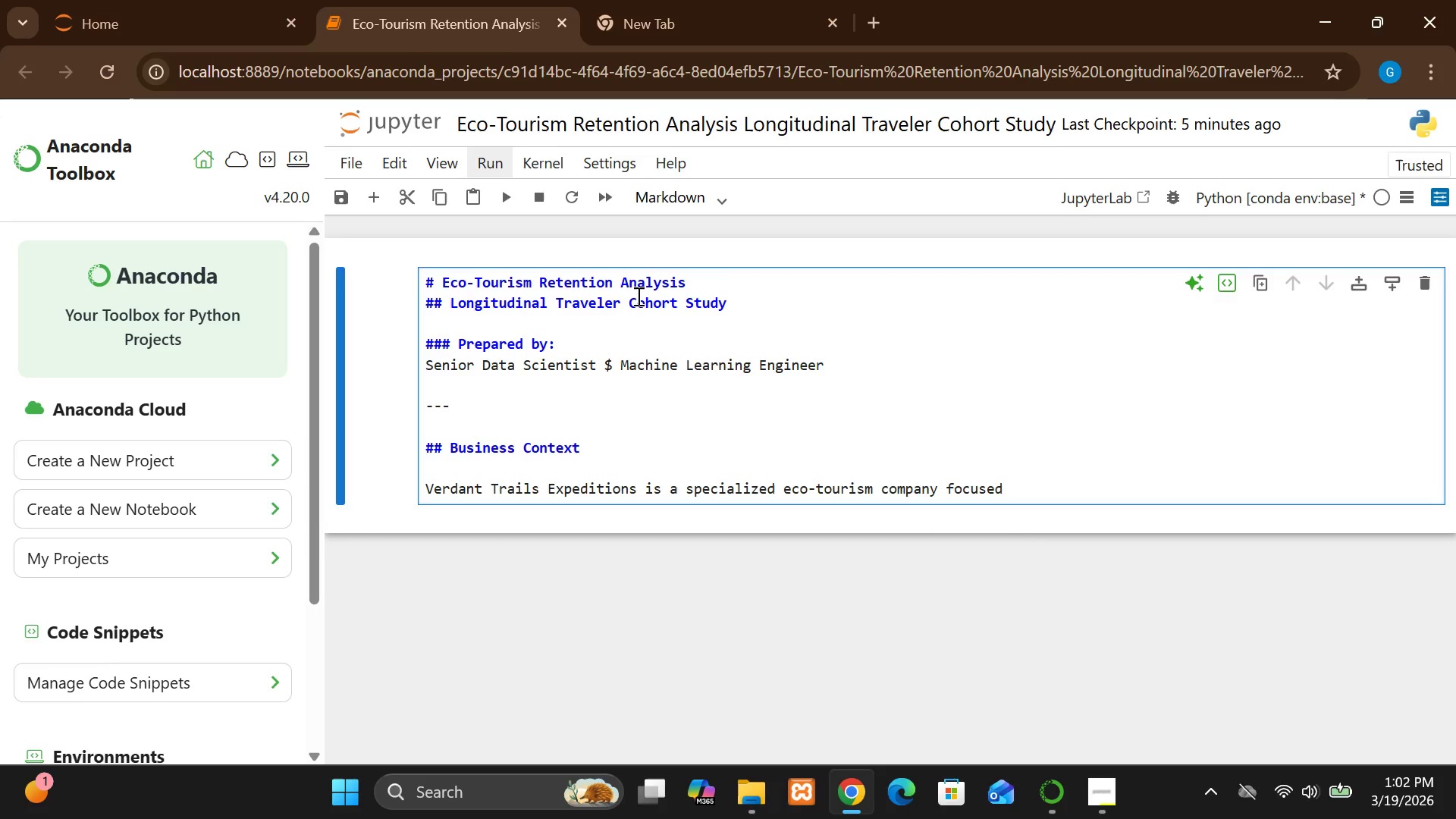 
wait(8.64)
 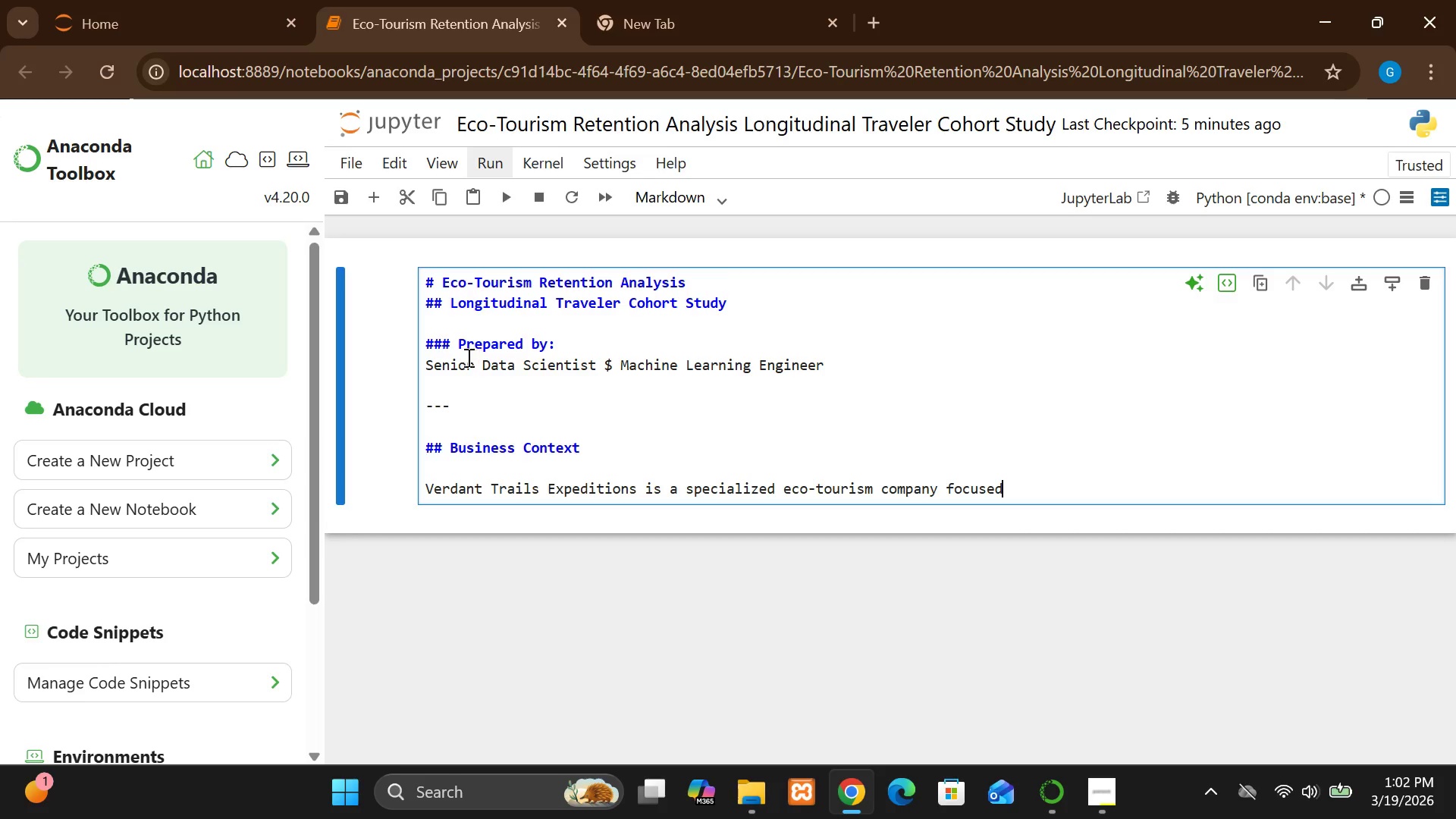 
type( on:)
 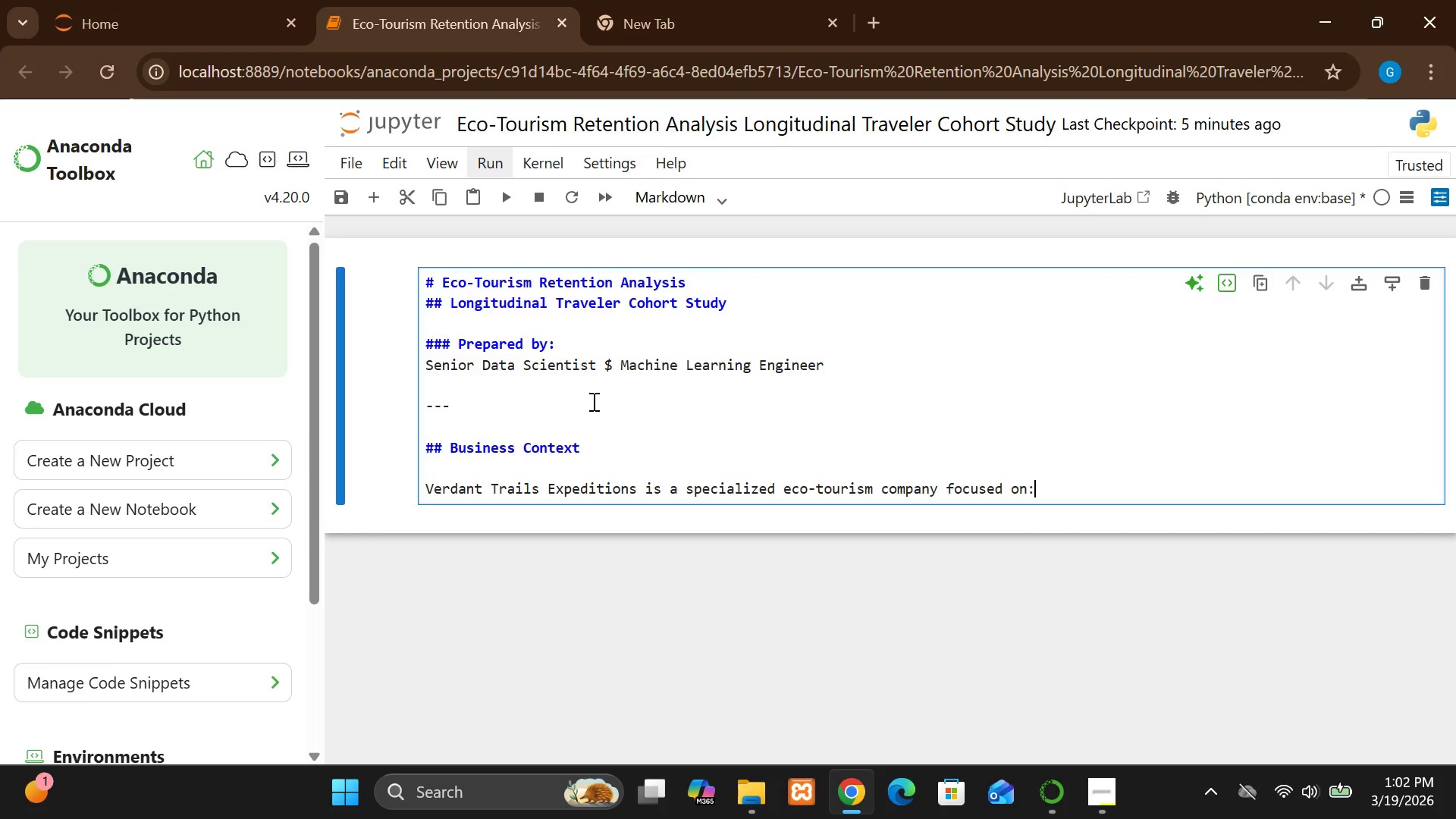 
key(Enter)
 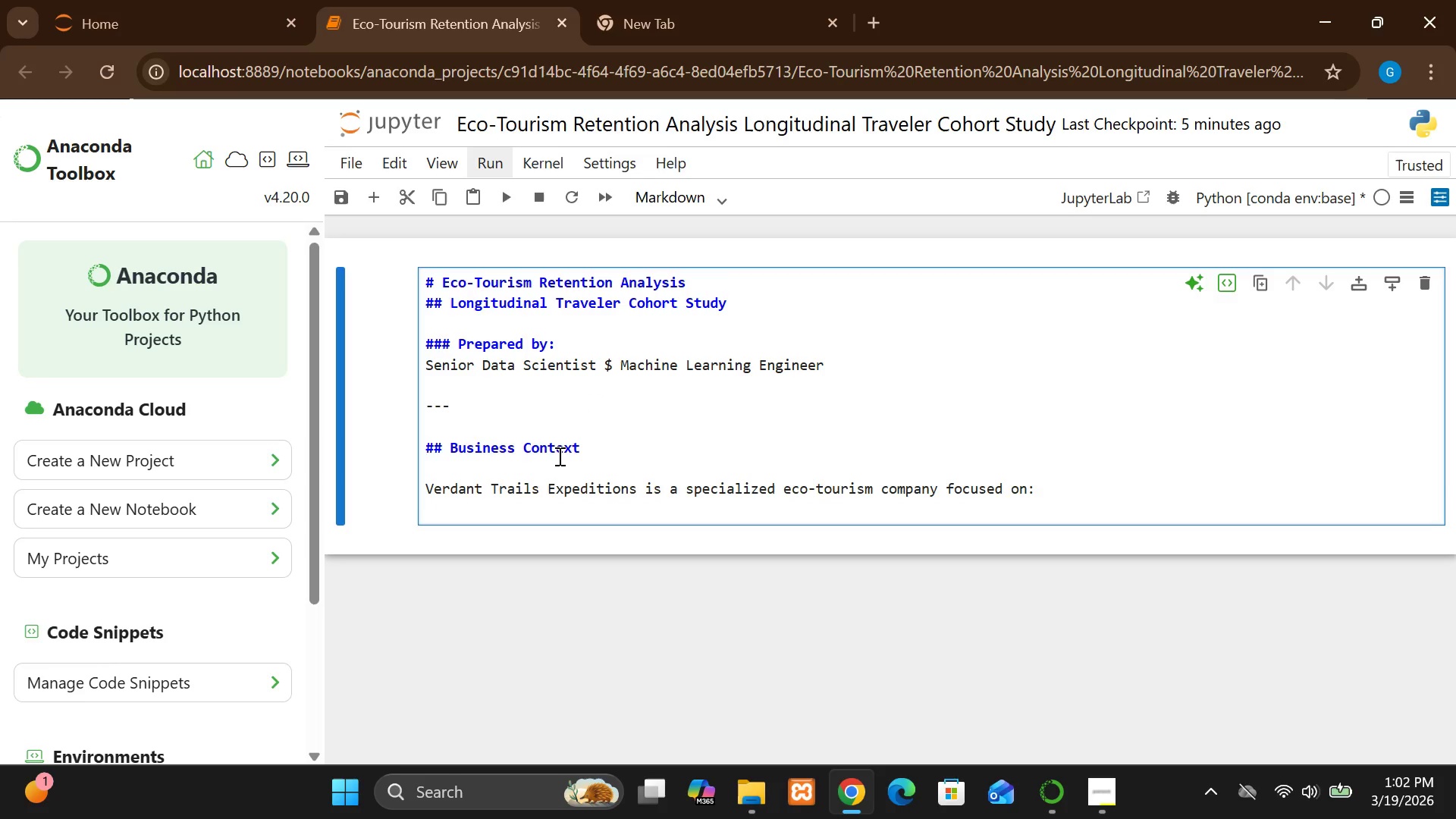 
key(Minus)
 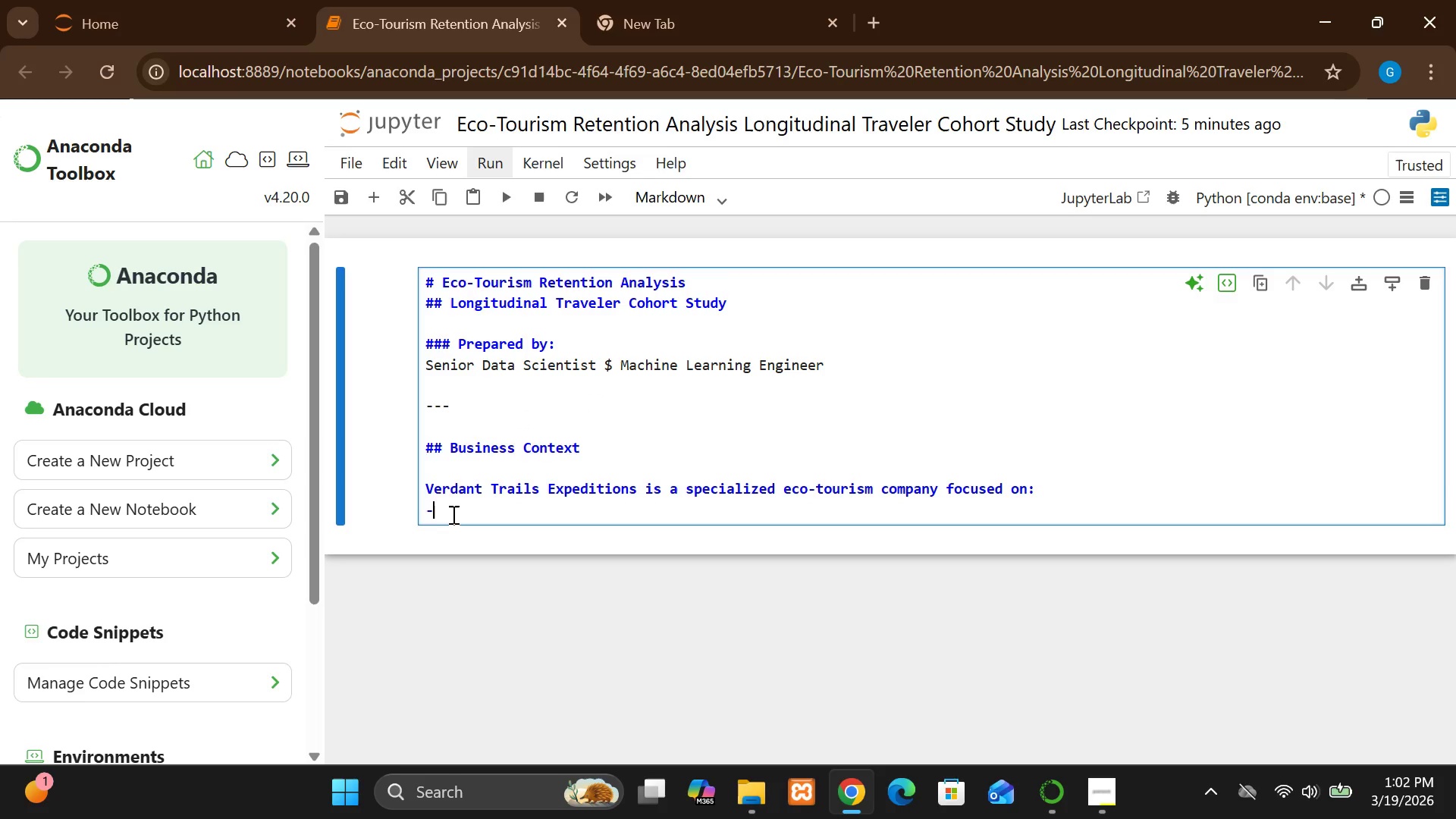 
wait(6.78)
 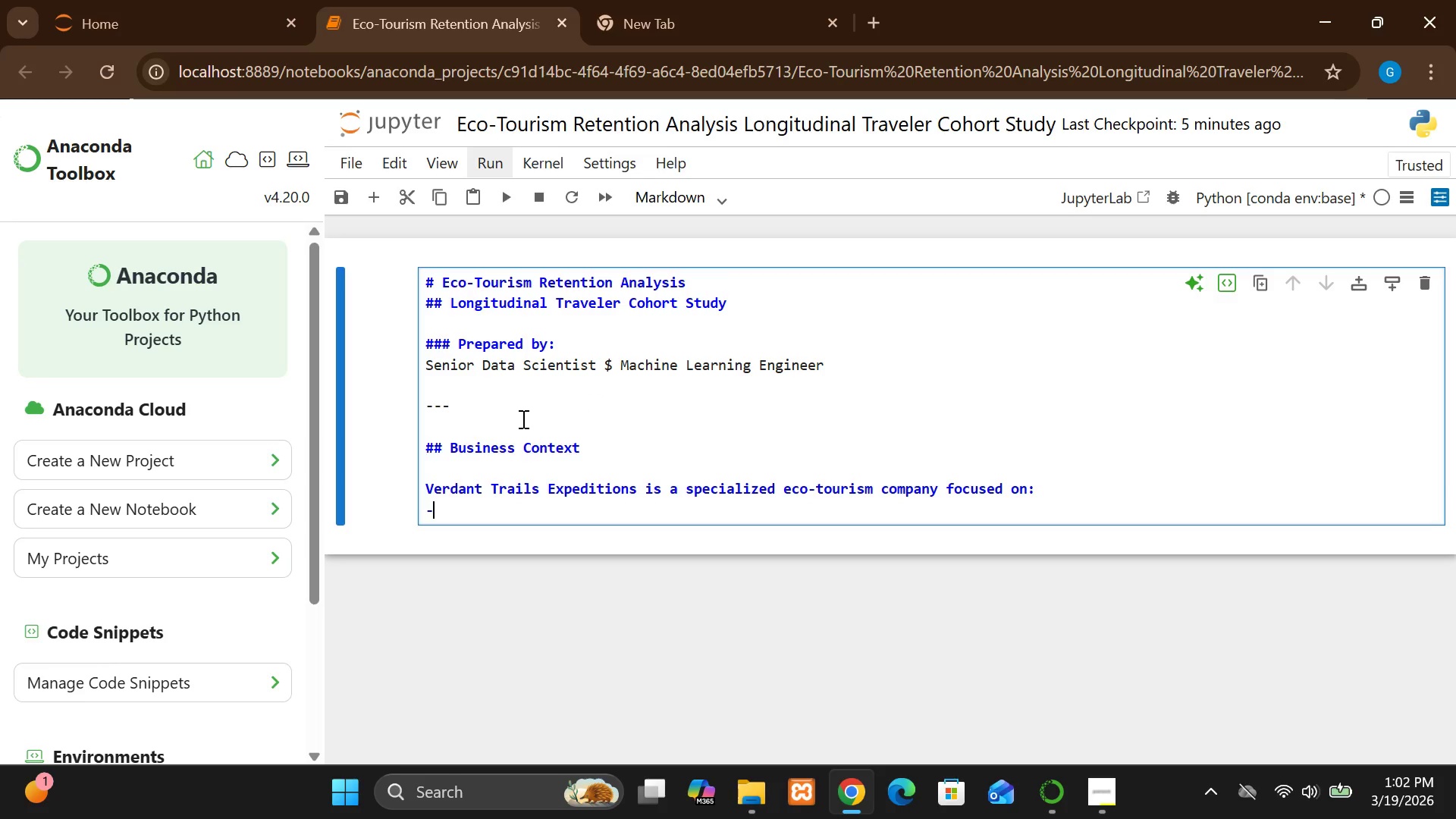 
key(Space)
 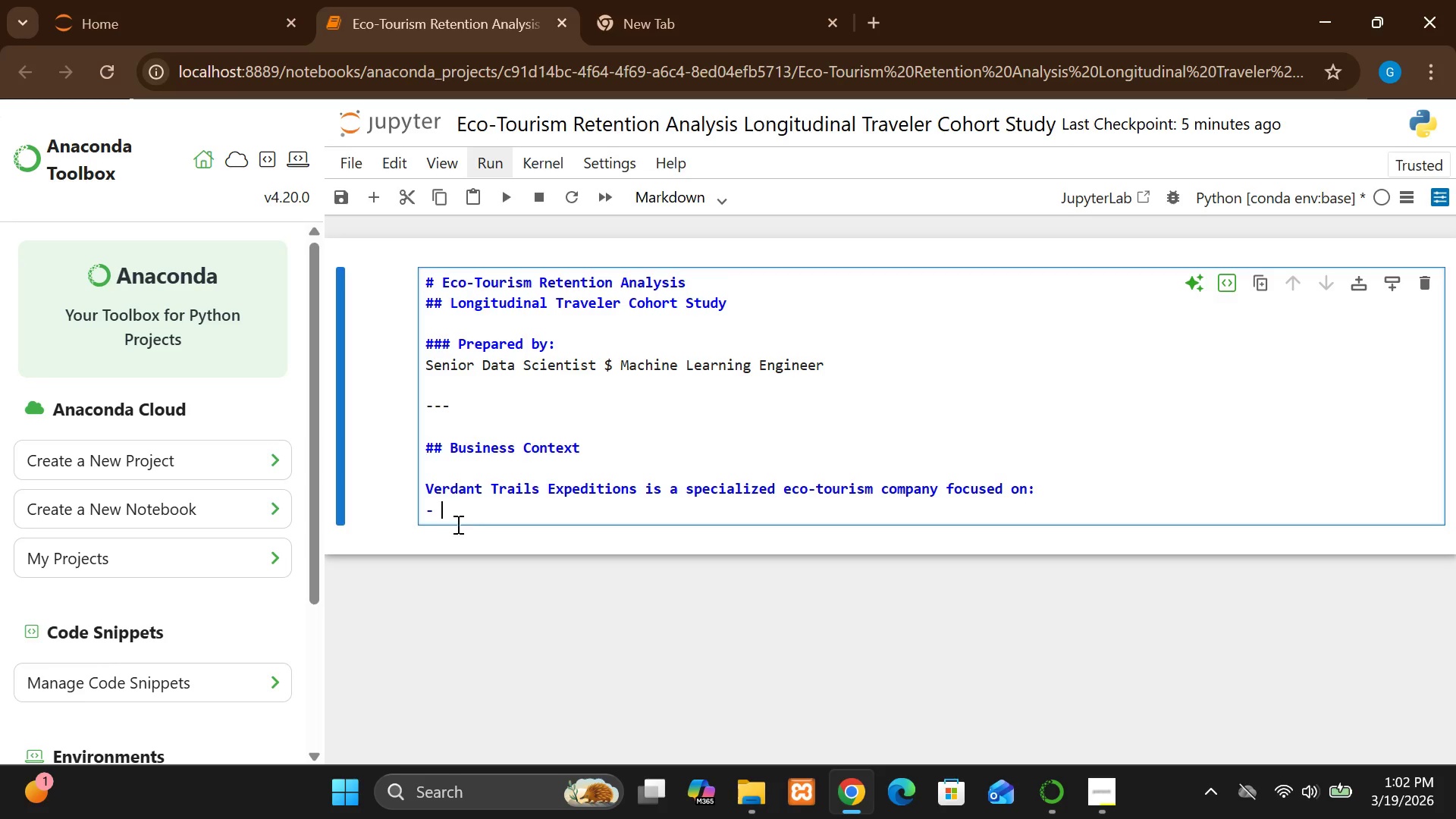 
type(Scientific tourism)
 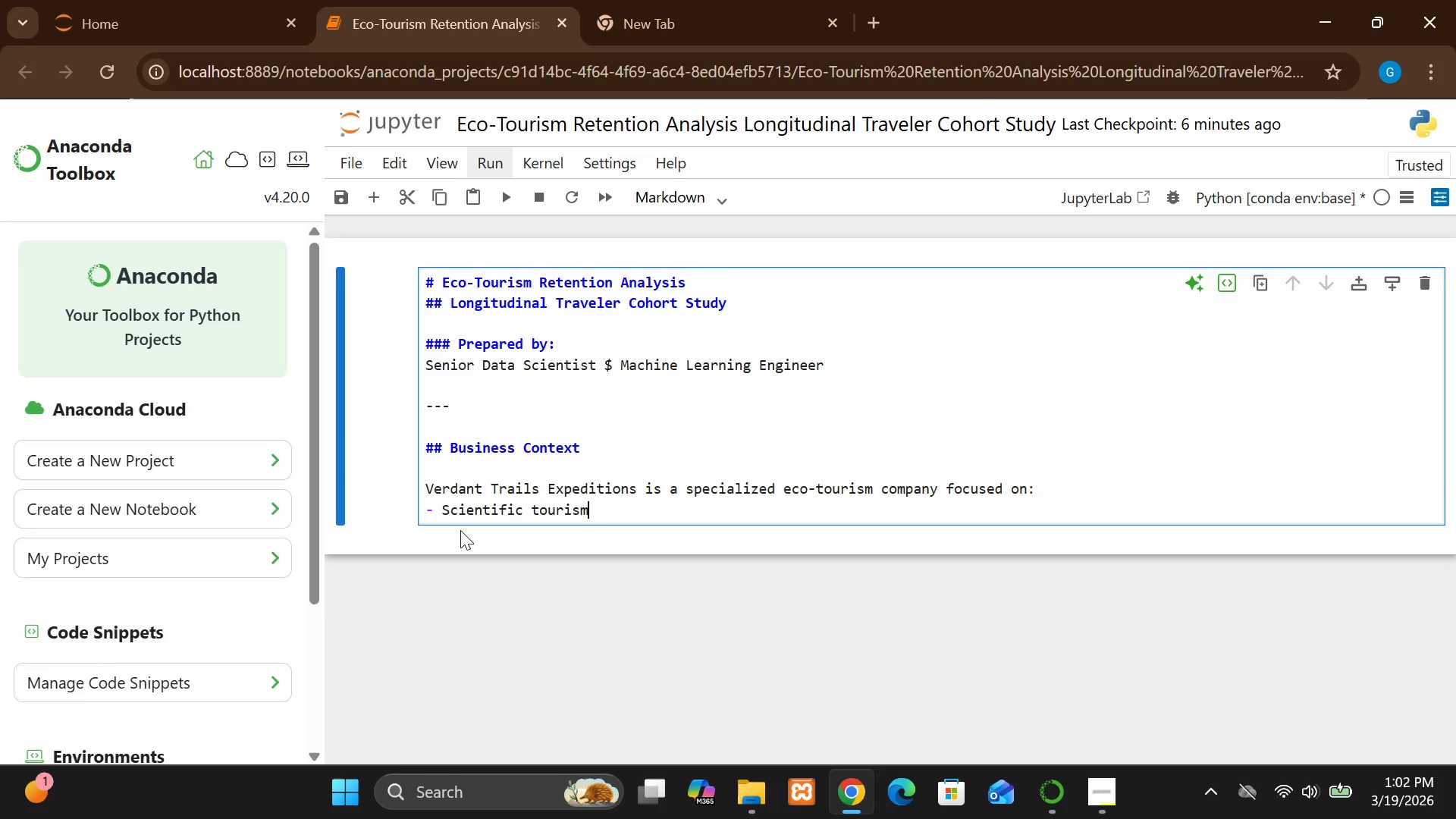 
key(Enter)
 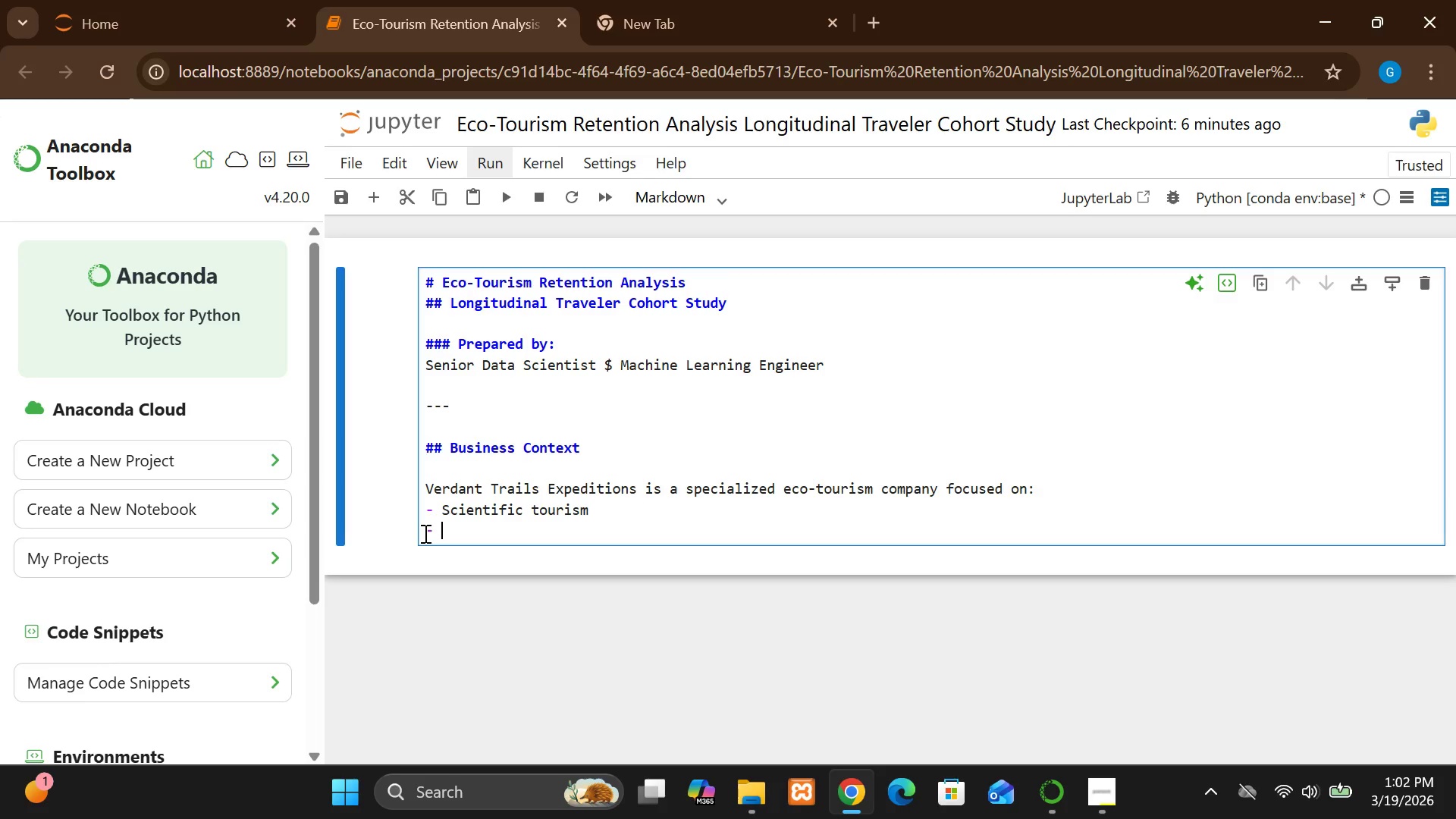 
type(RE)
key(Backspace)
type(eforestation )
 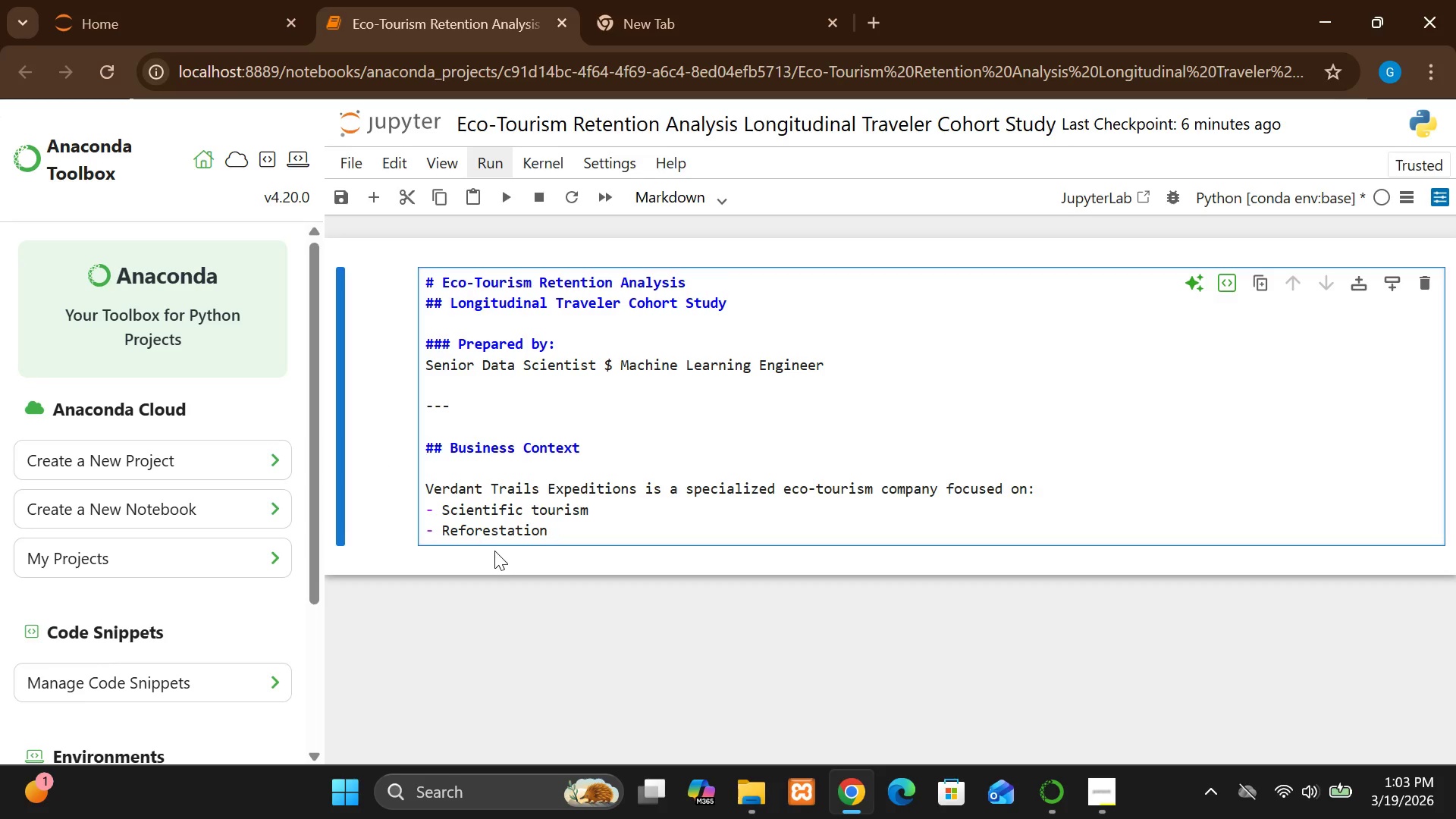 
wait(5.61)
 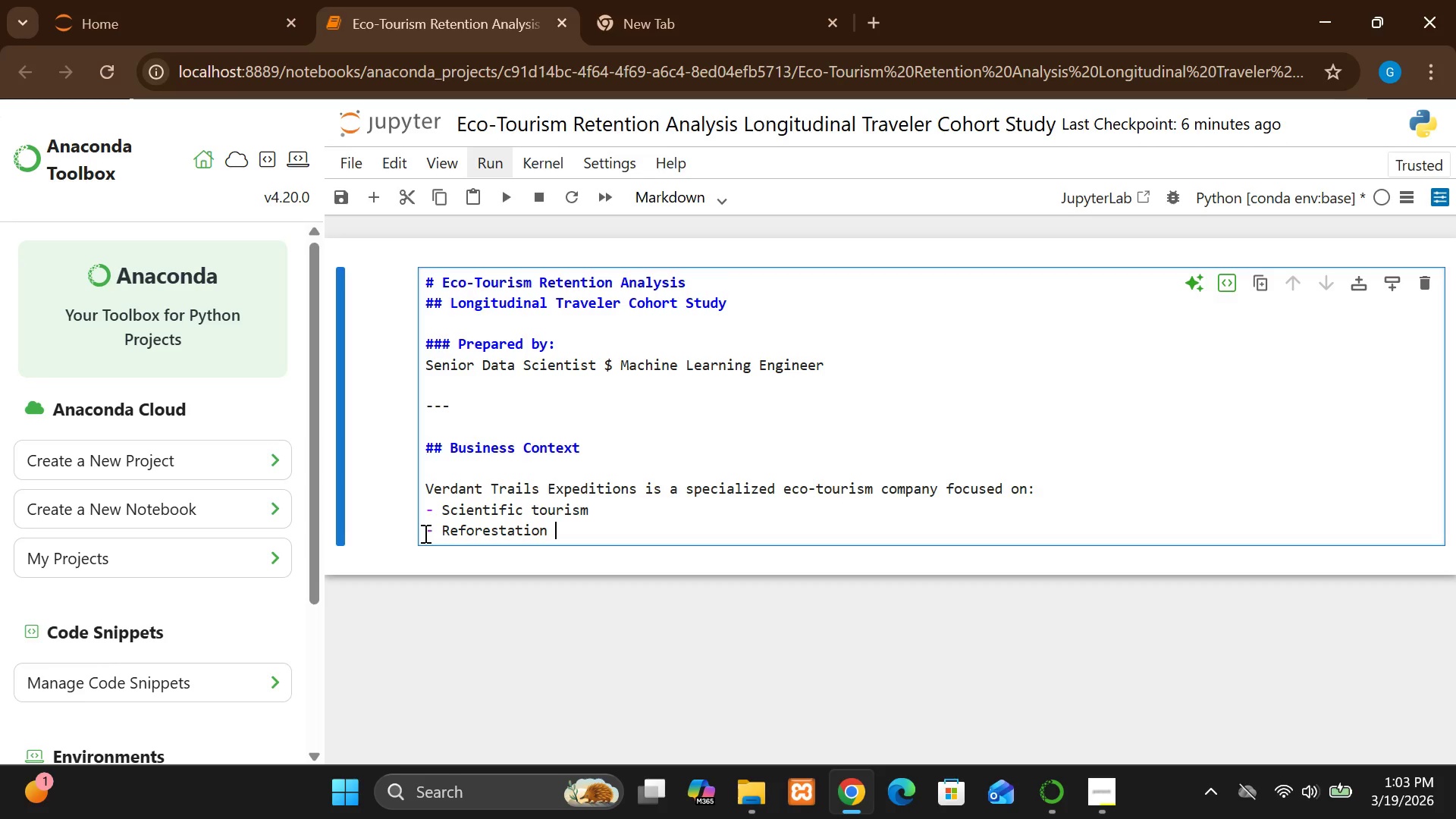 
type(retreats)
 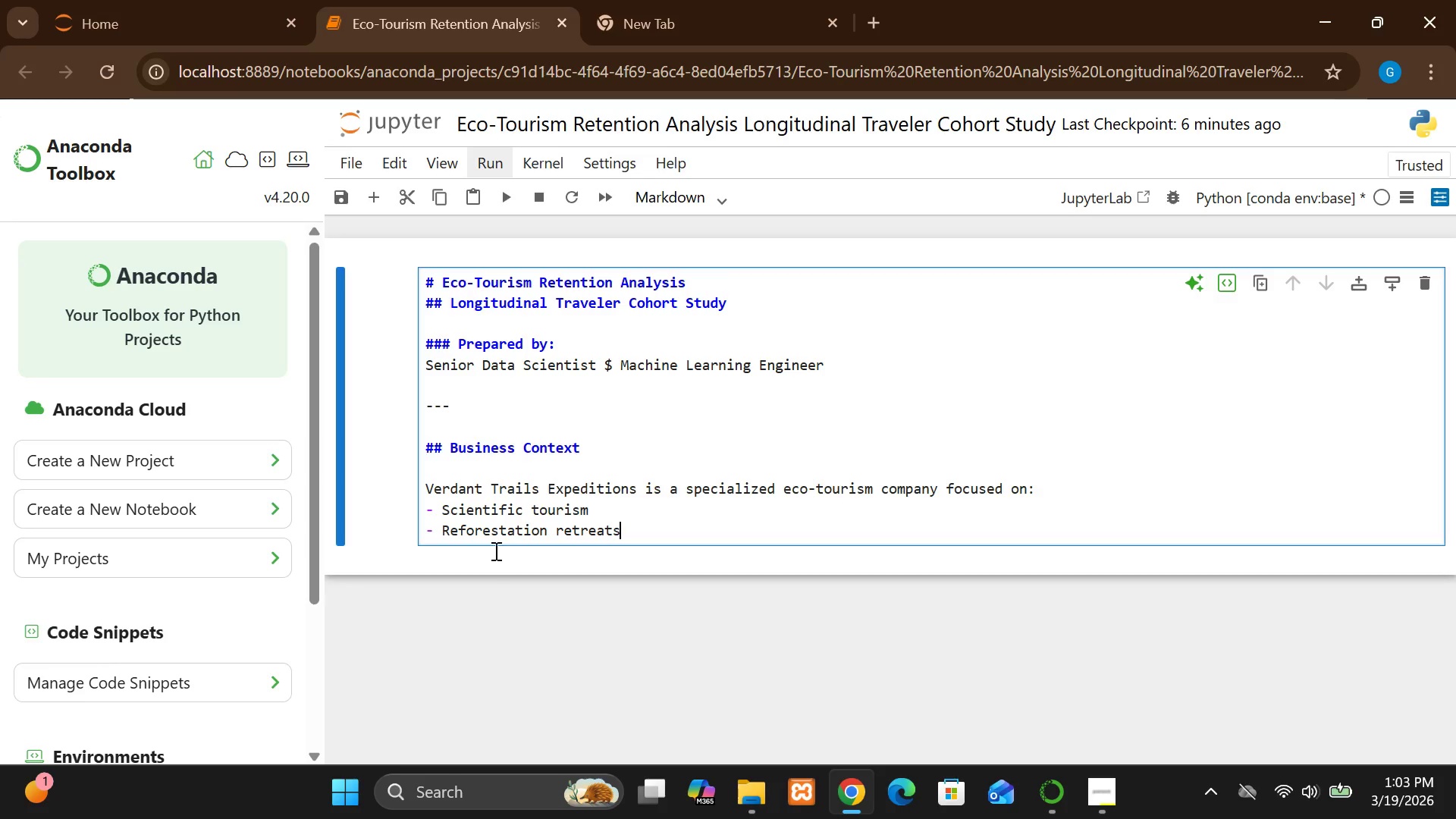 
key(Enter)
 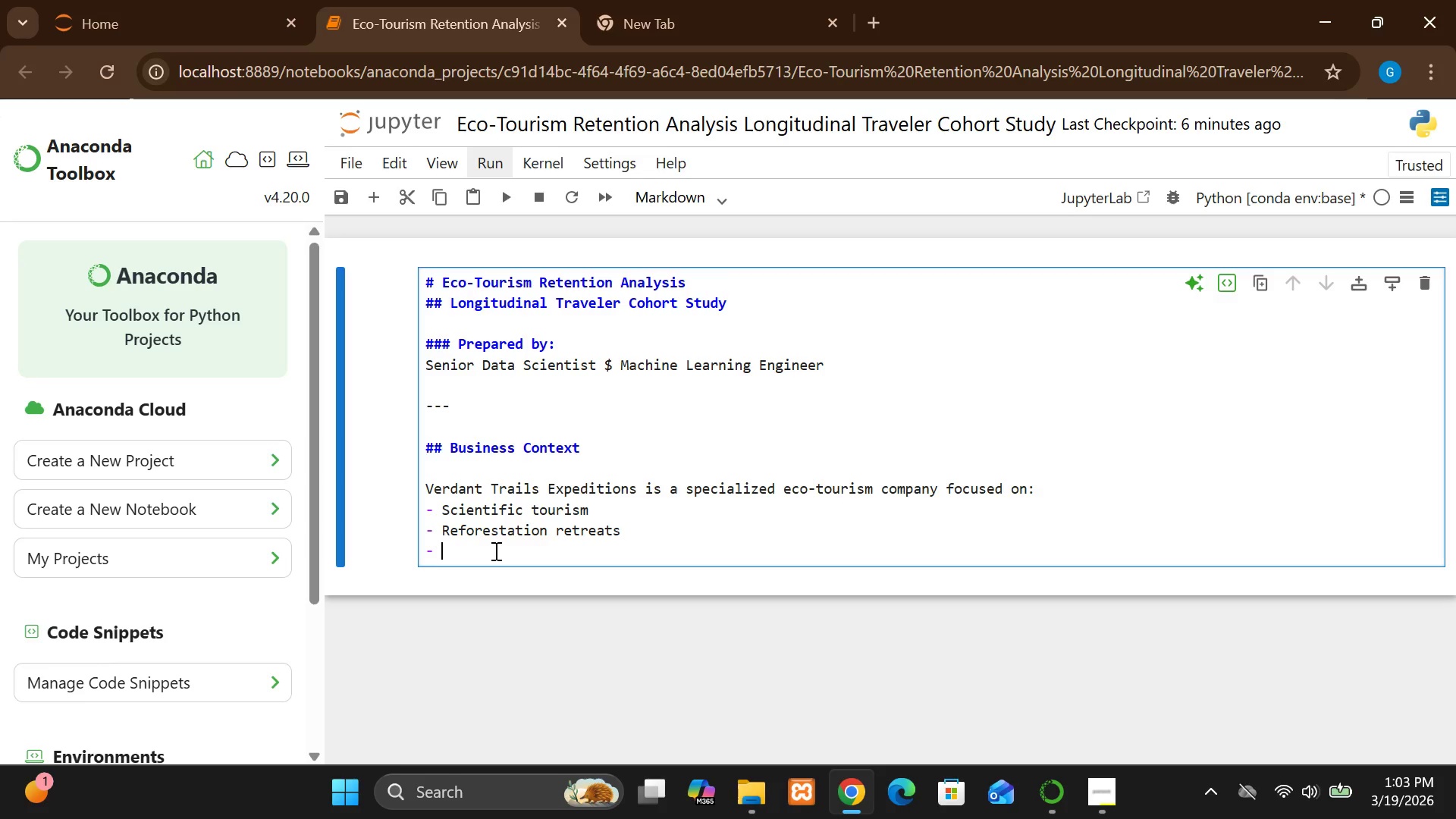 
type(Coi)
key(Backspace)
type(nservation )
key(Backspace)
type(-based travel exprer)
key(Backspace)
key(Backspace)
key(Backspace)
type(eriences)
 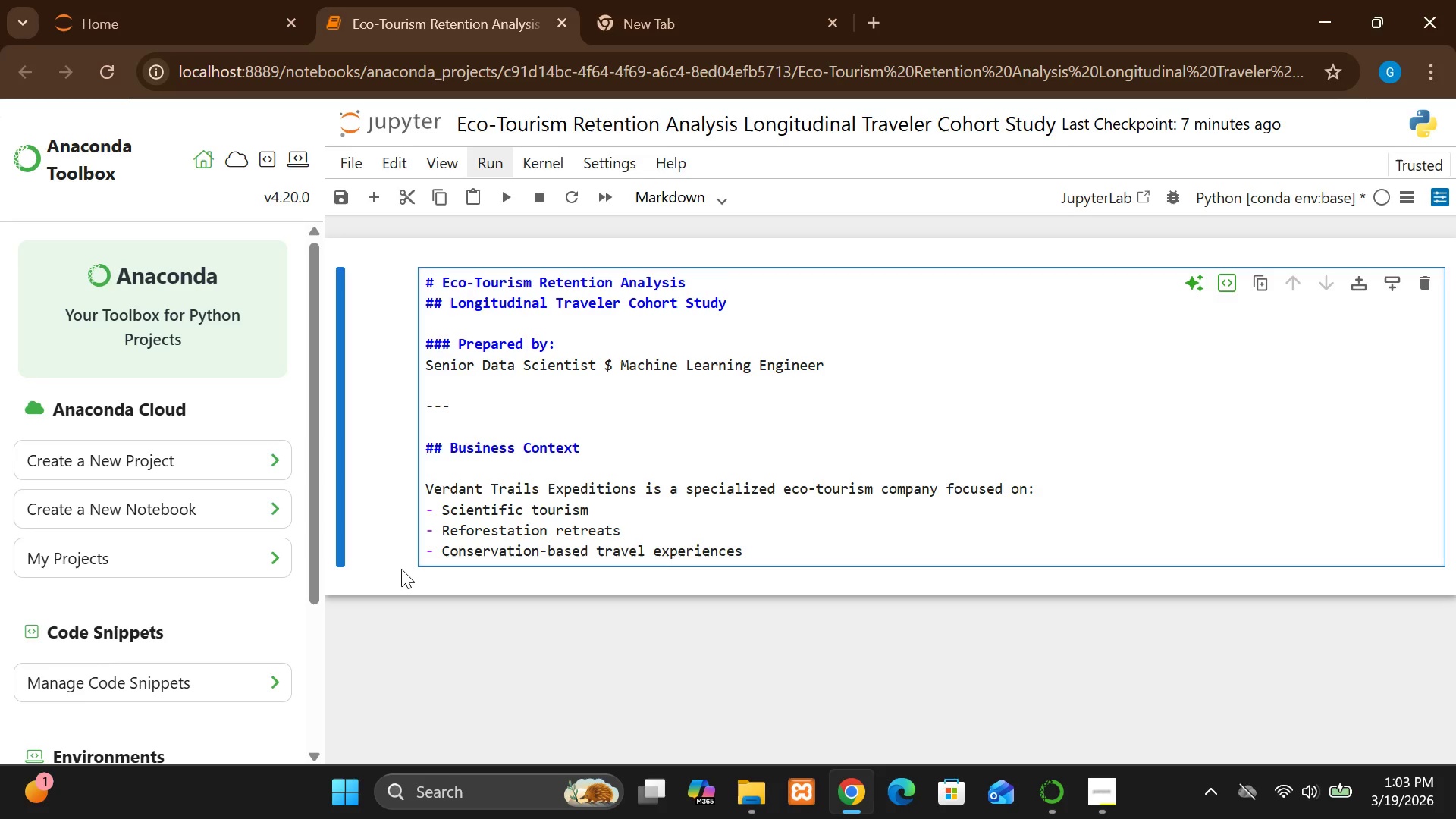 
wait(5.92)
 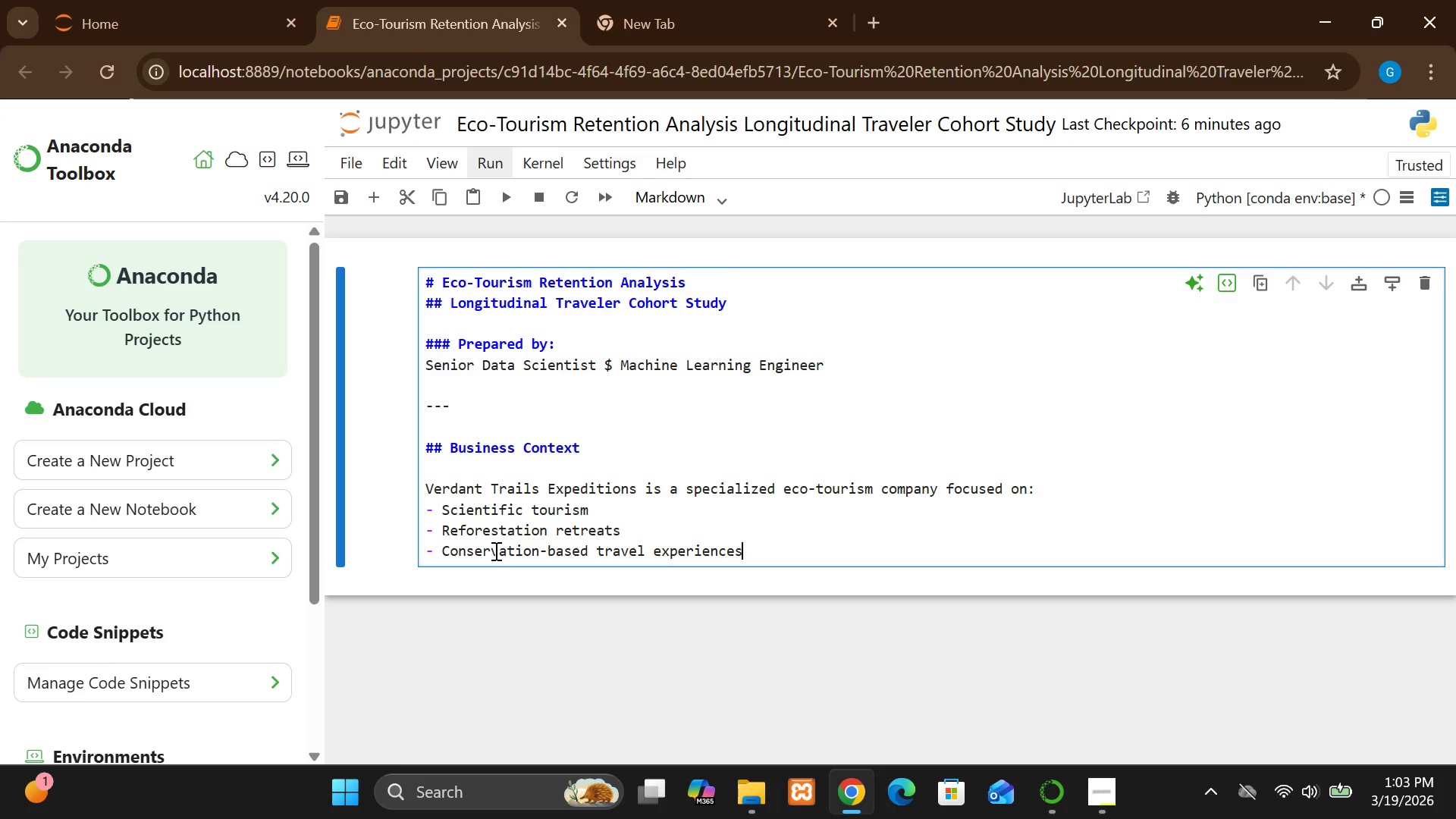 
key(Enter)
 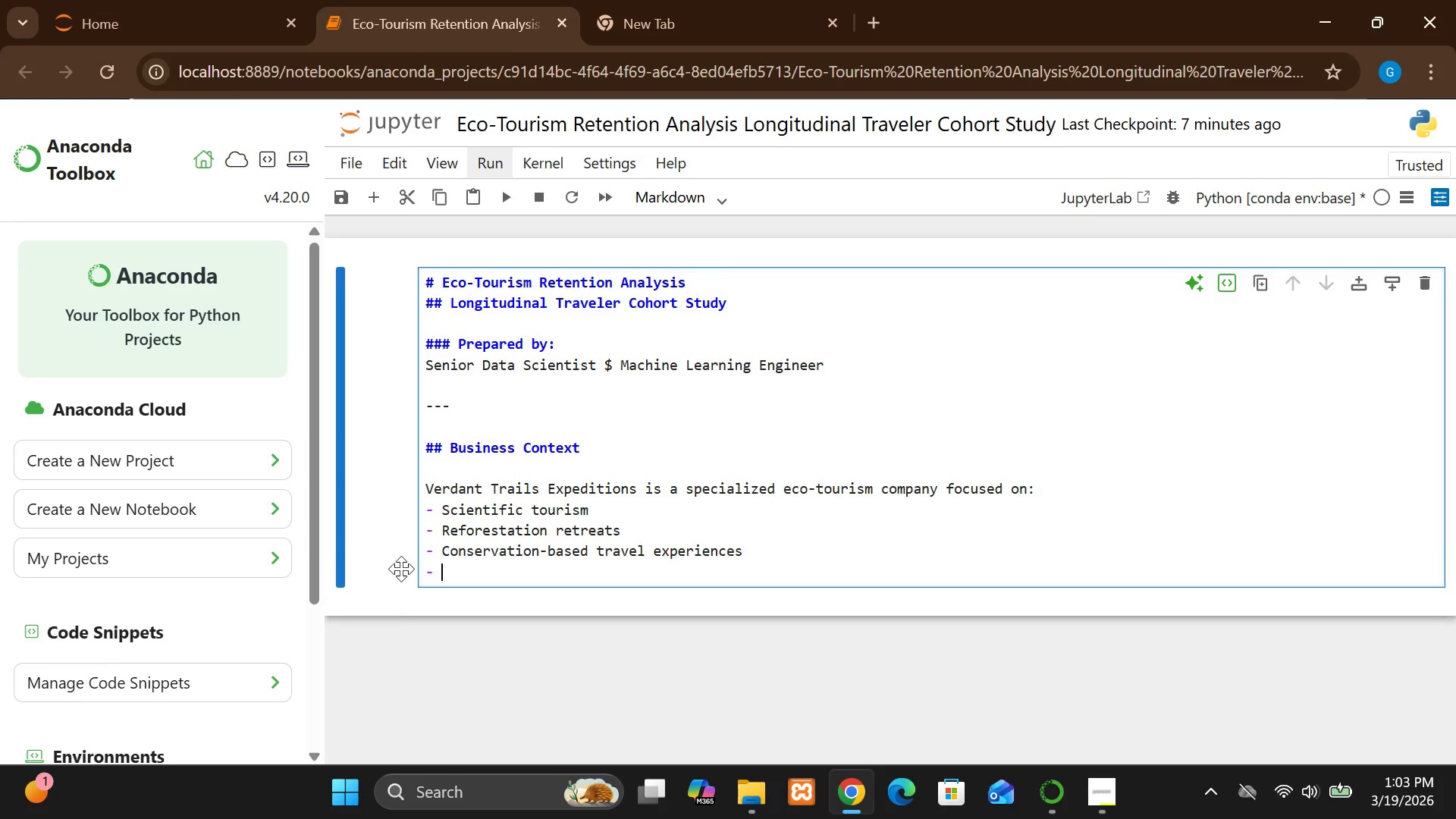 
key(Enter)
 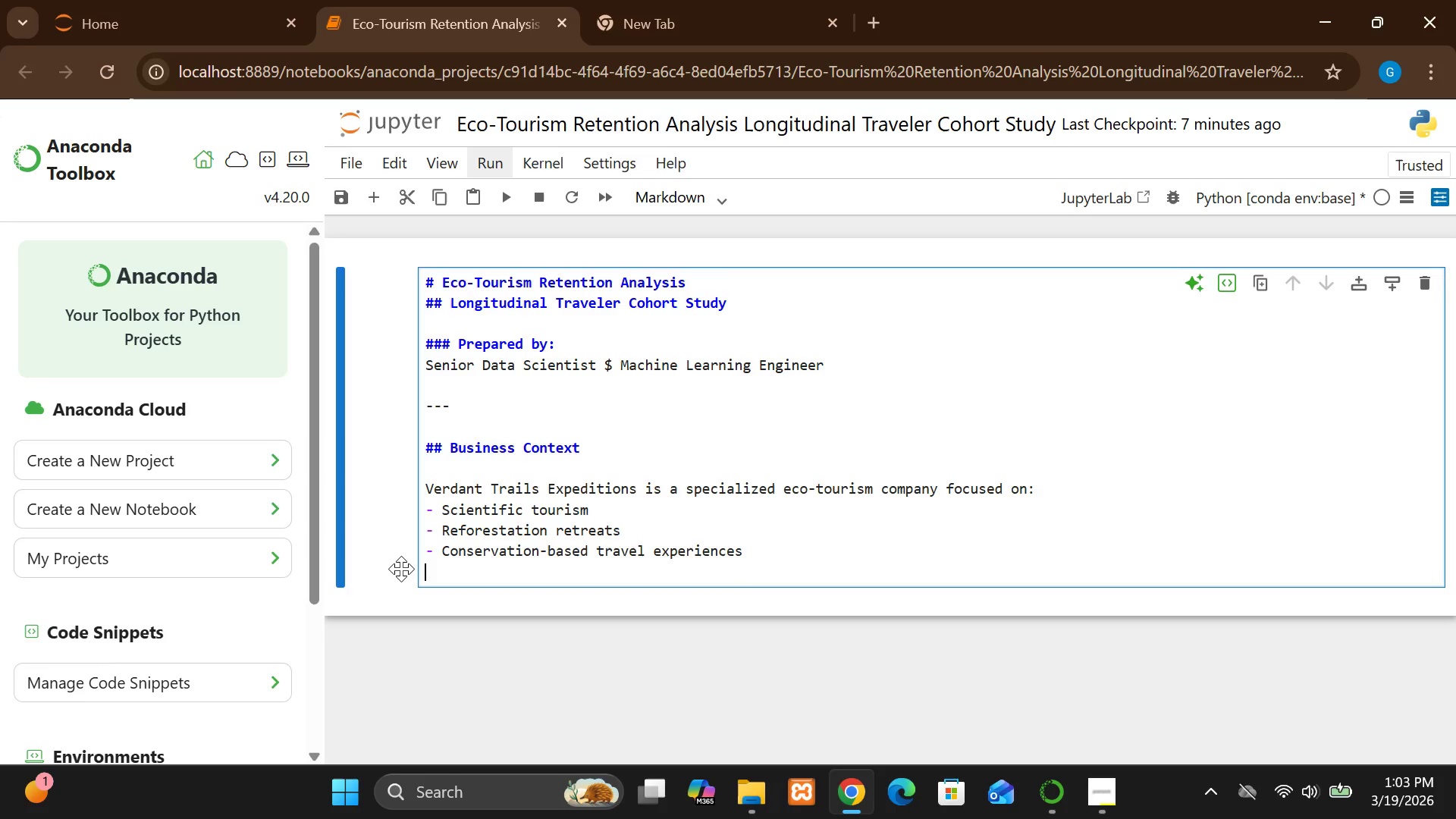 
key(Enter)
 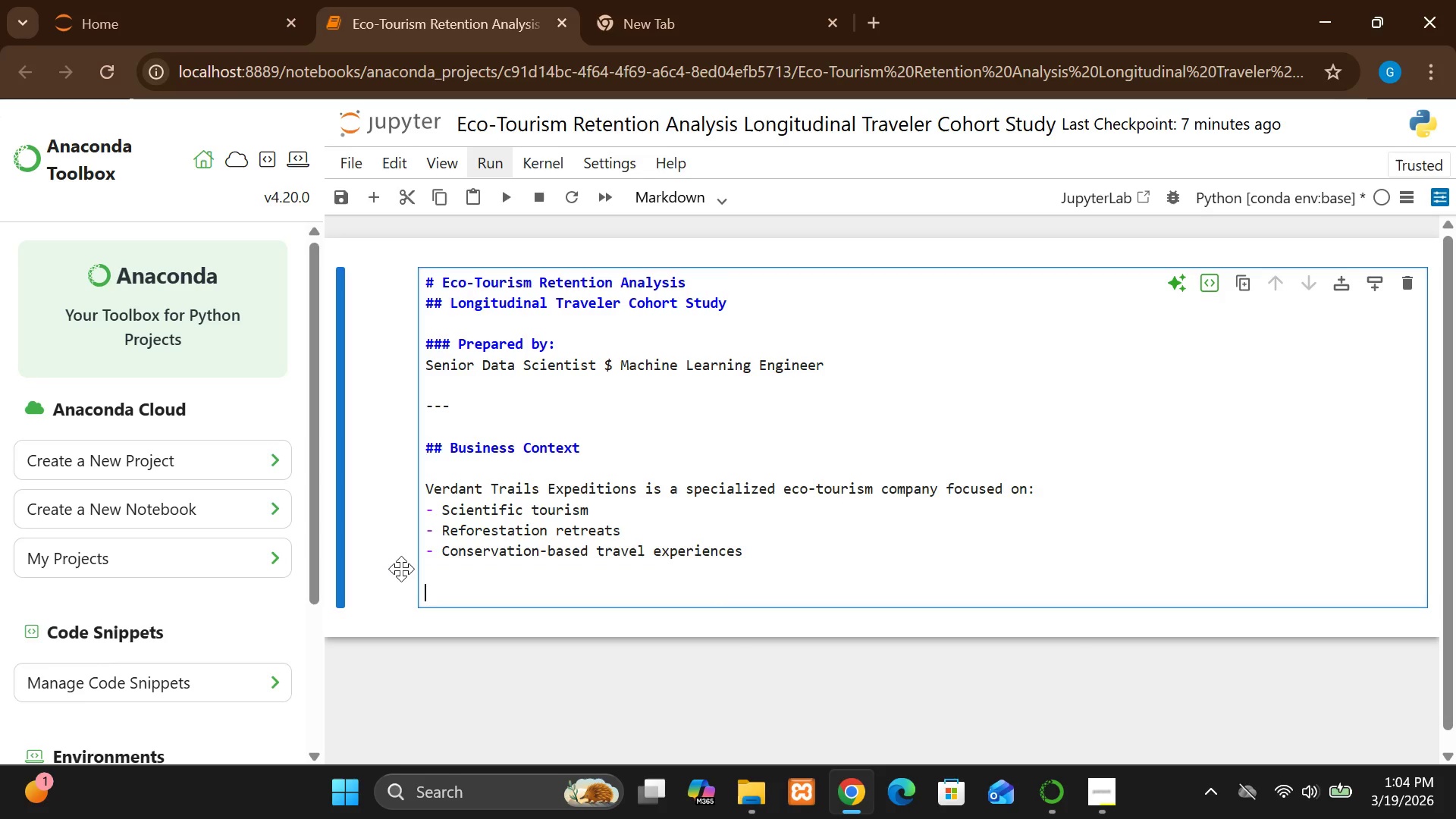 
type(Unlike trA)
key(Backspace)
type(A)
key(Backspace)
type(aditional torr)
key(Backspace)
key(Backspace)
type(urr)
key(Backspace)
type(ism businesses, )
 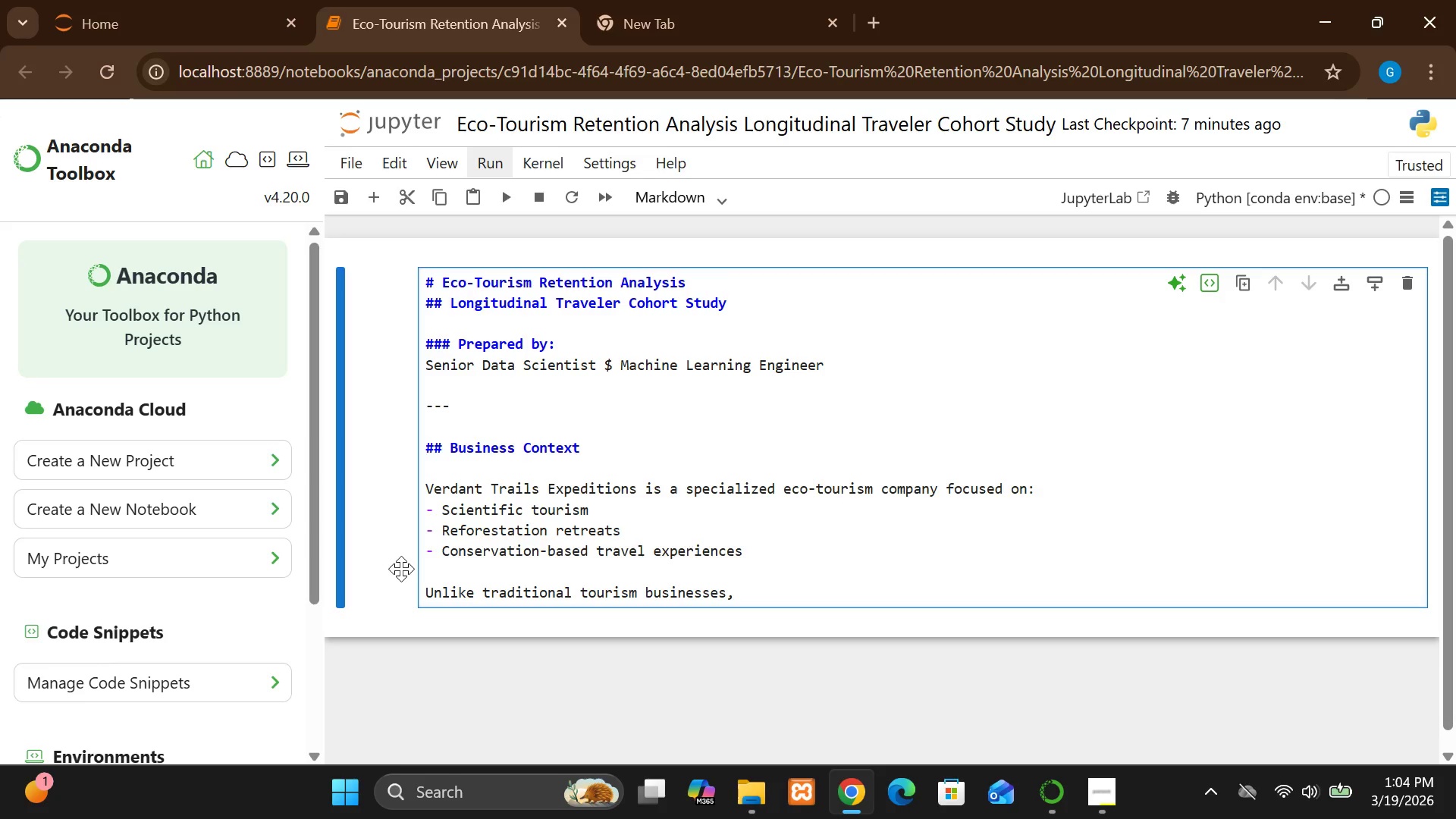 
type(Verdant trails i)
key(Backspace)
type(opeates)
 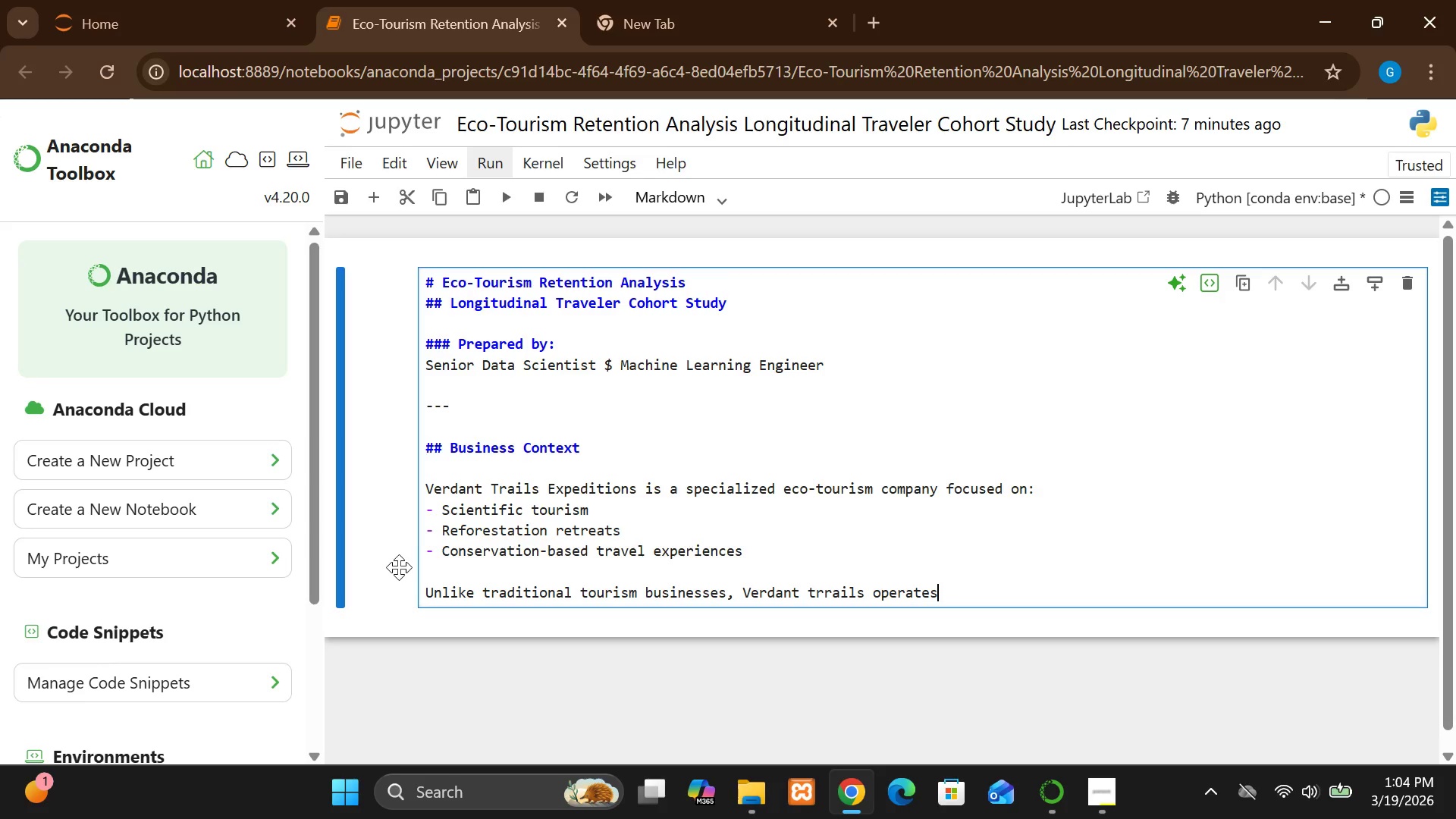 
left_click([828, 587])
 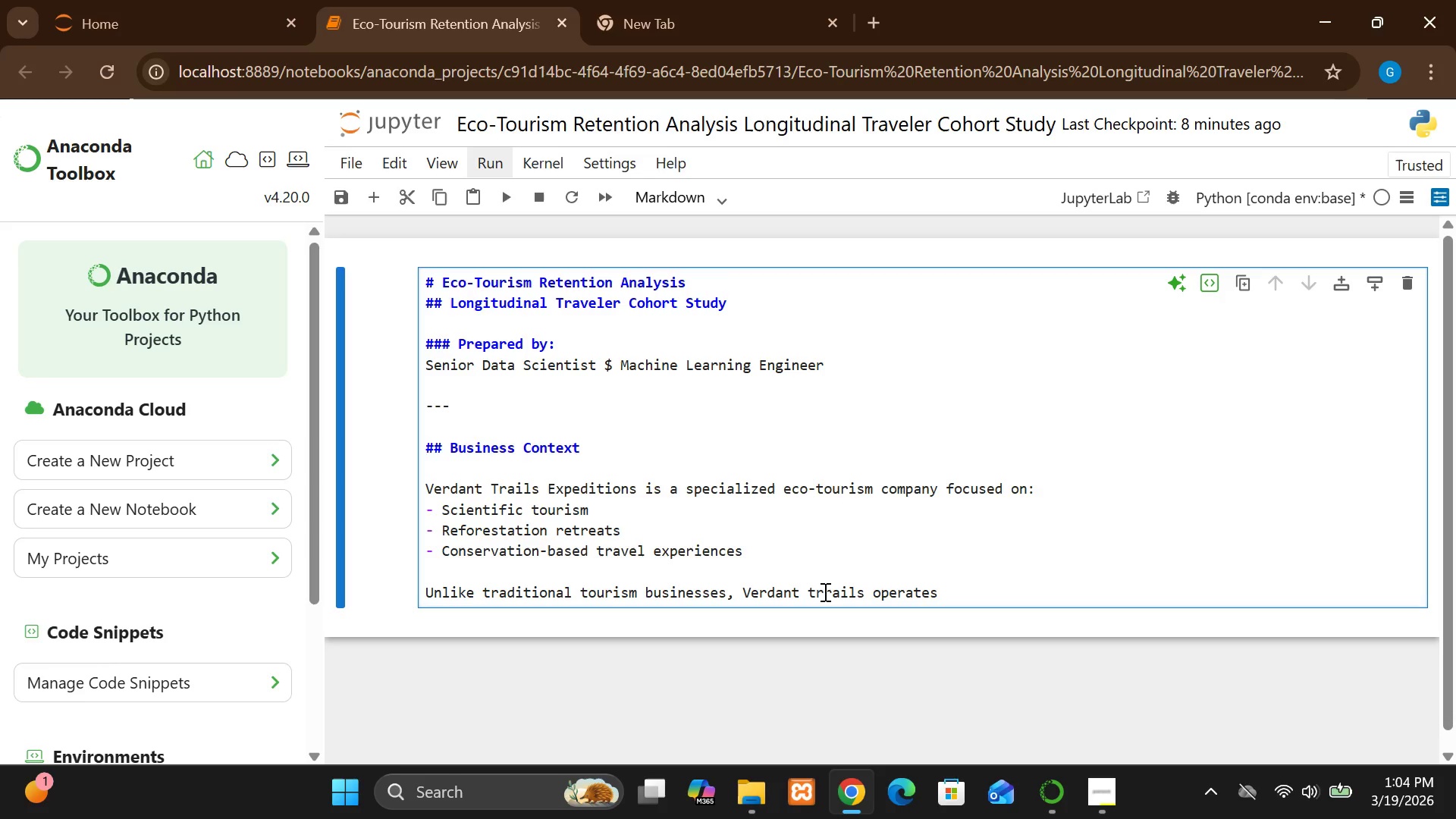 
left_click([822, 593])
 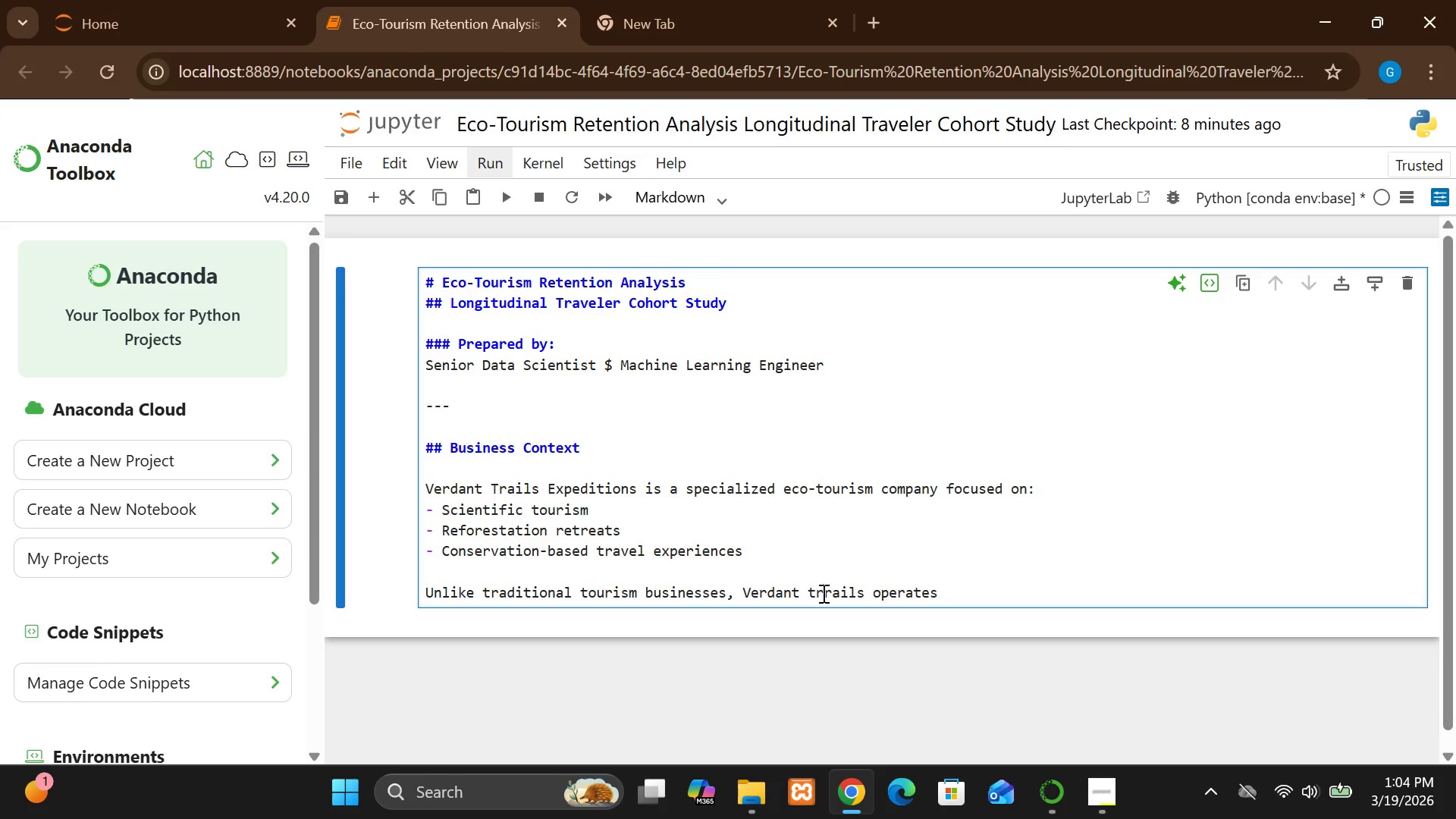 
key(Backspace)
key(Backspace)
type(TR)
key(Backspace)
key(Backspace)
 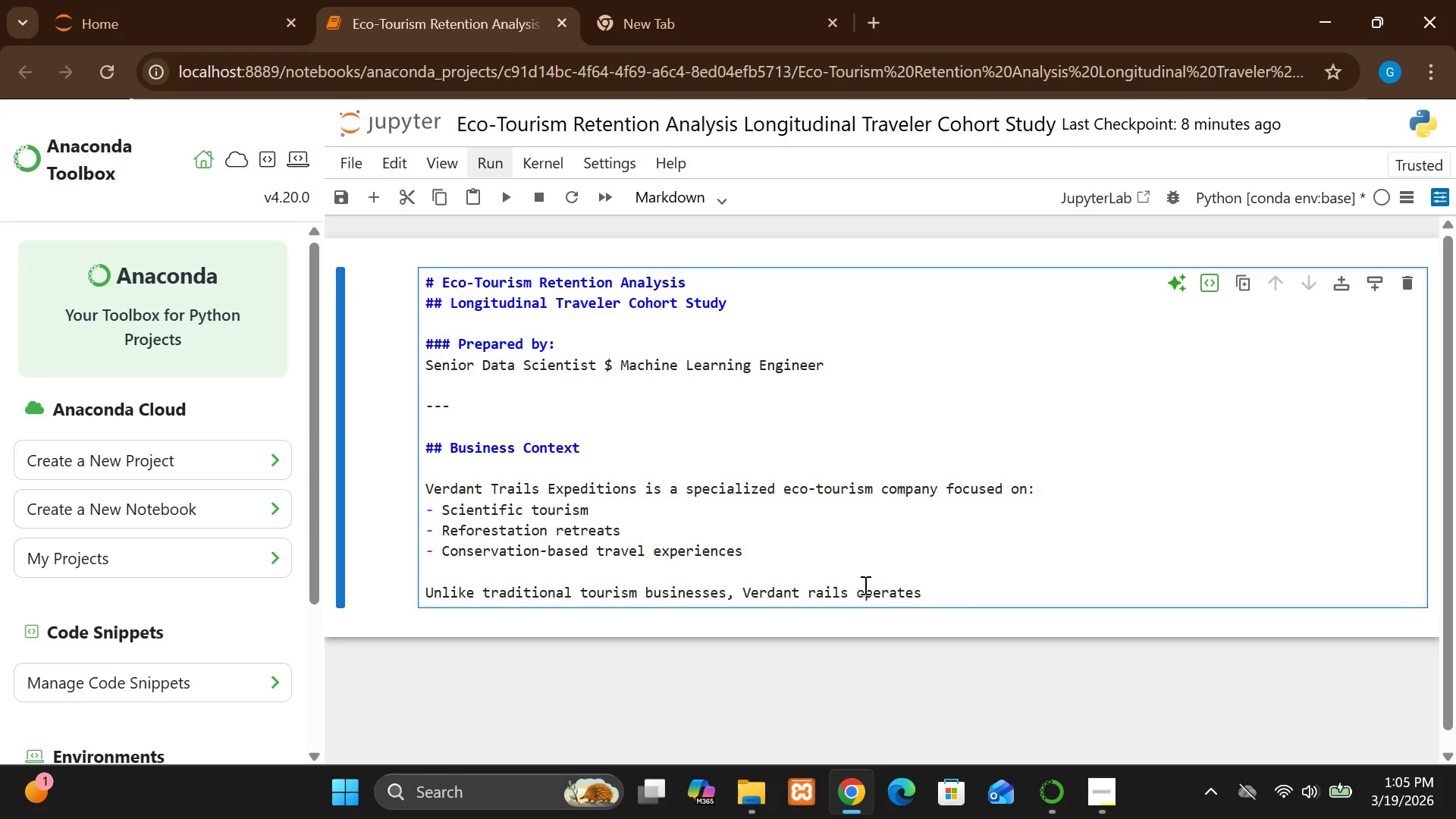 
key(Shift+T)
 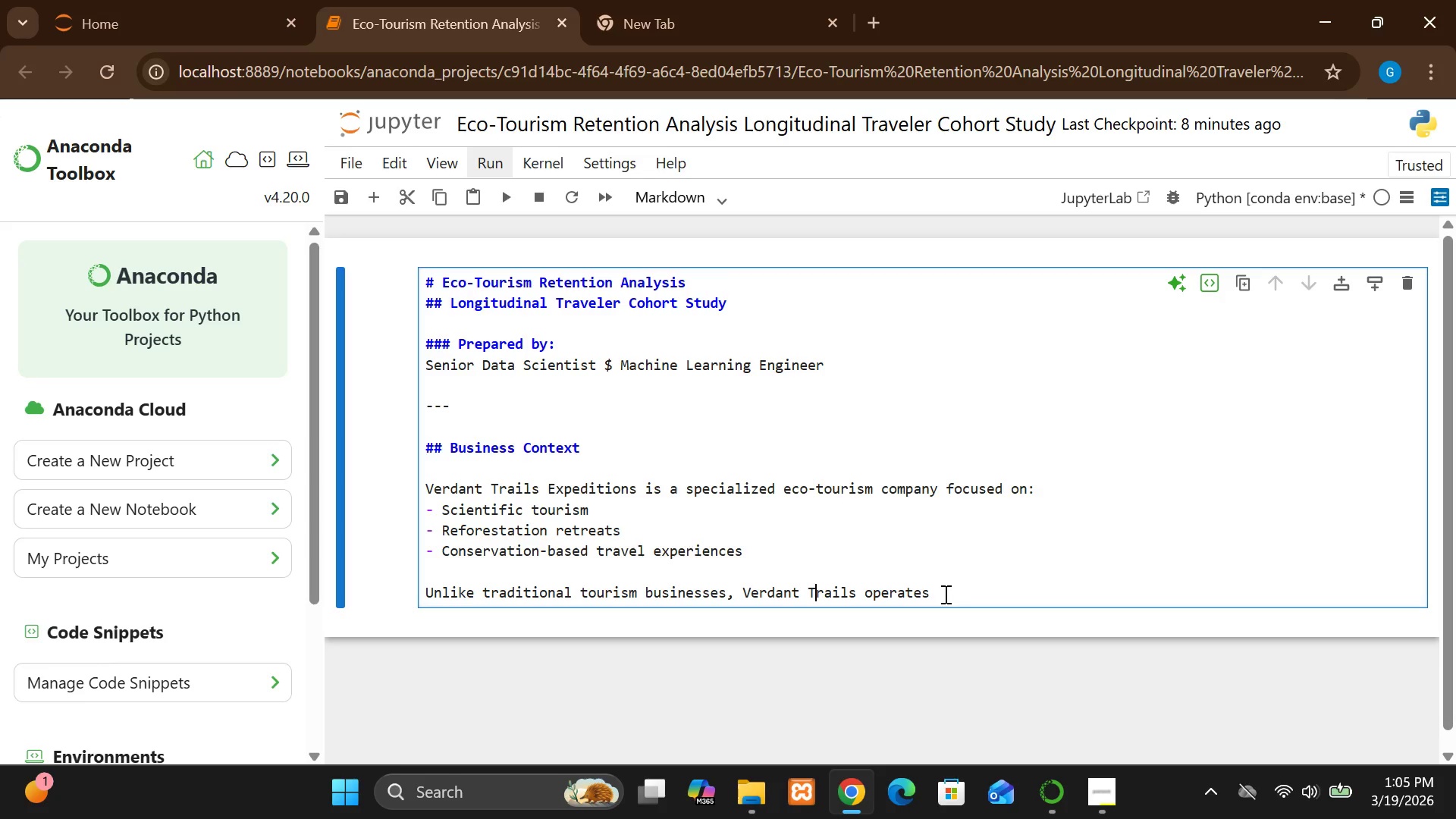 
key(Space)
 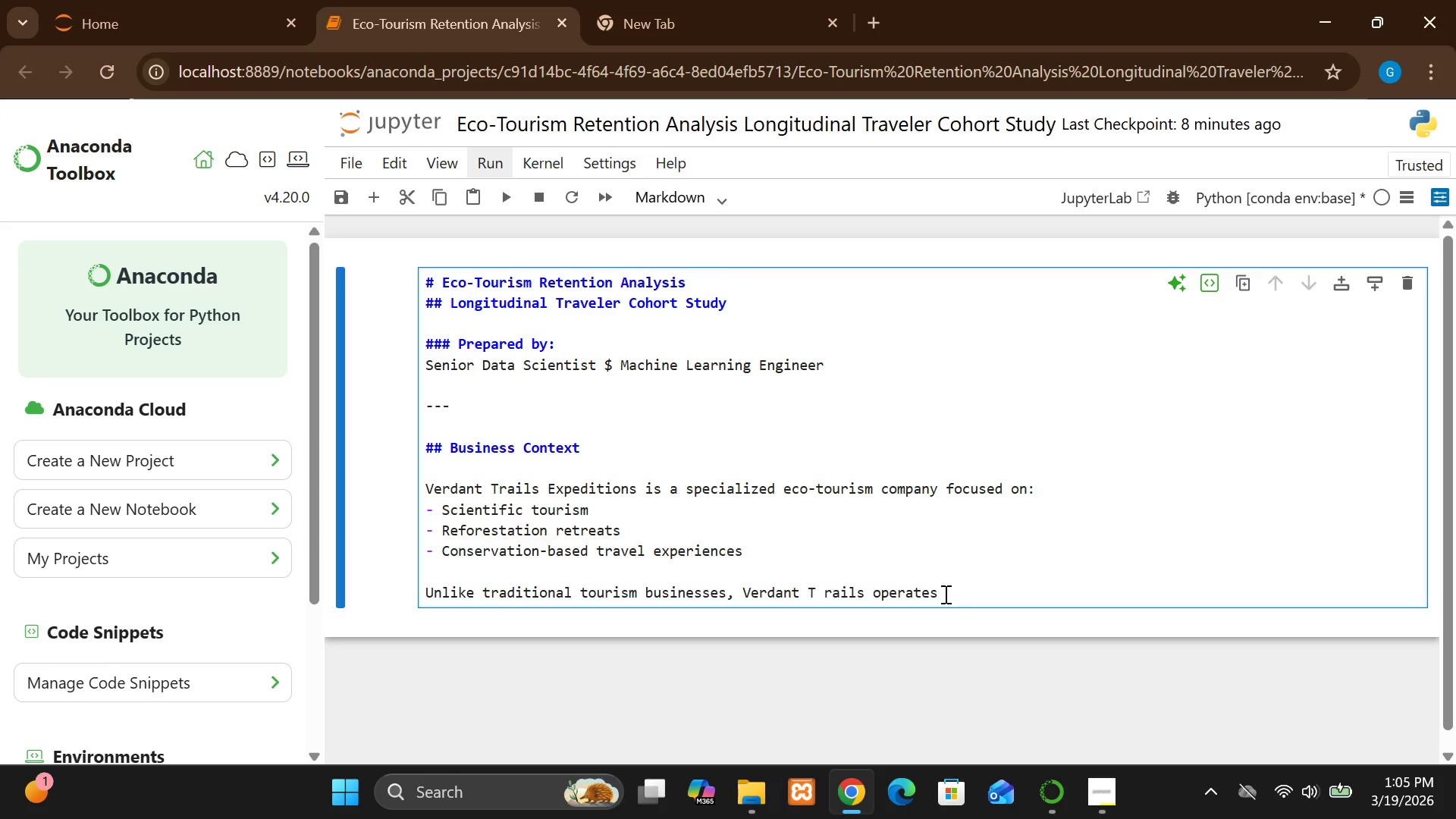 
key(Backspace)
 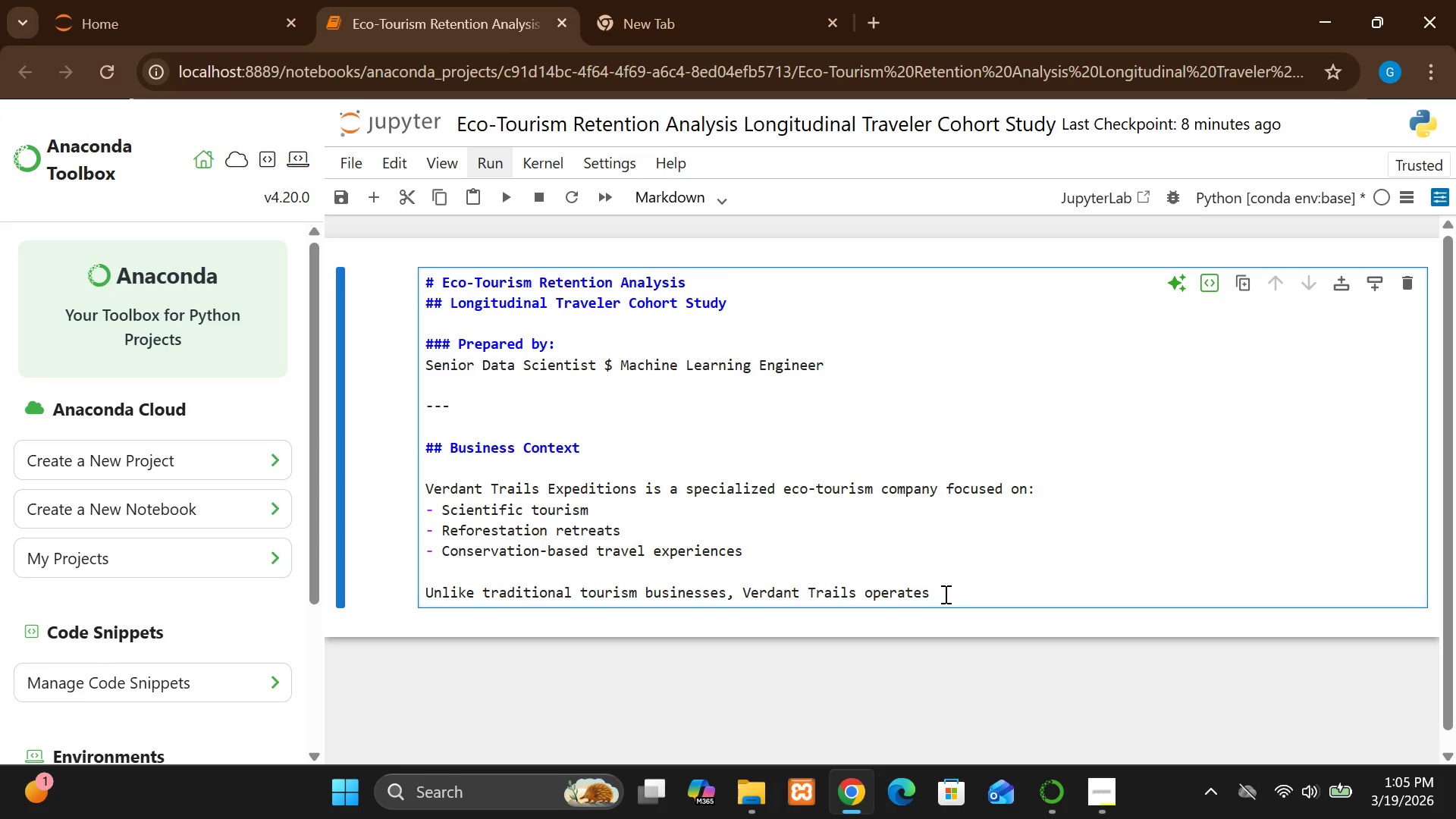 
left_click([944, 594])
 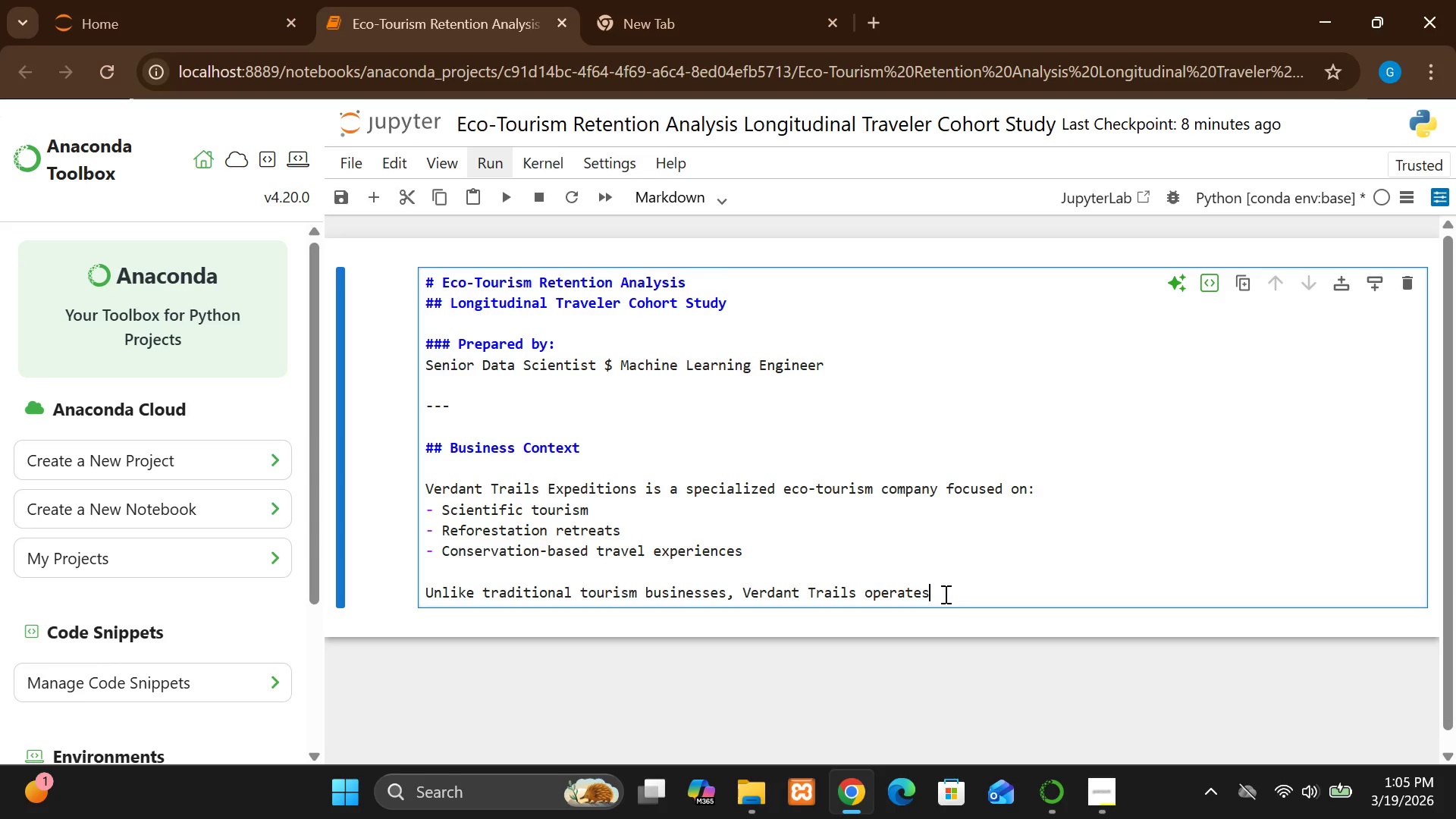 
type( within )
 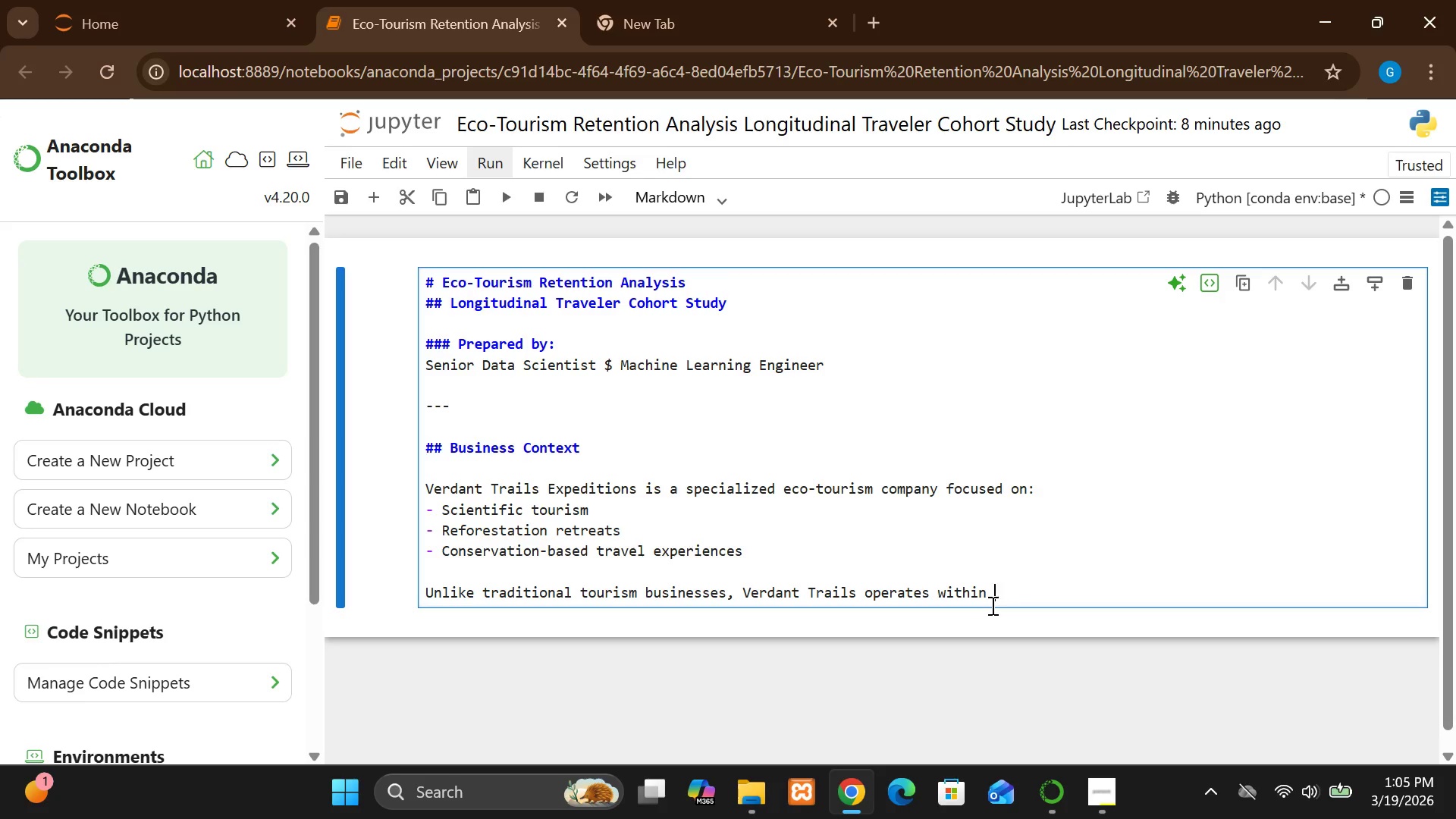 
wait(5.41)
 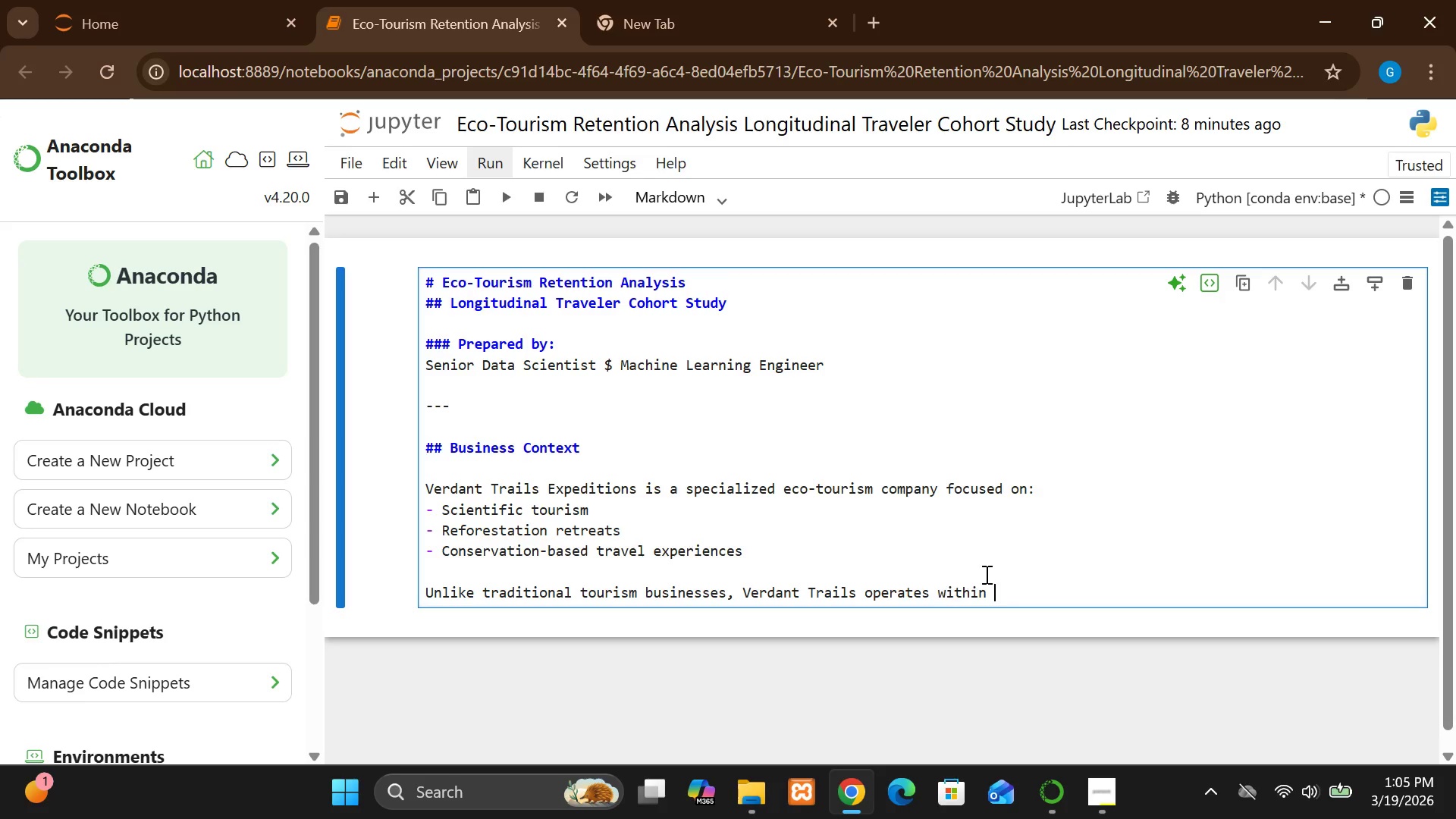 
hold_key(key=ShiftLeft, duration=1.5)
 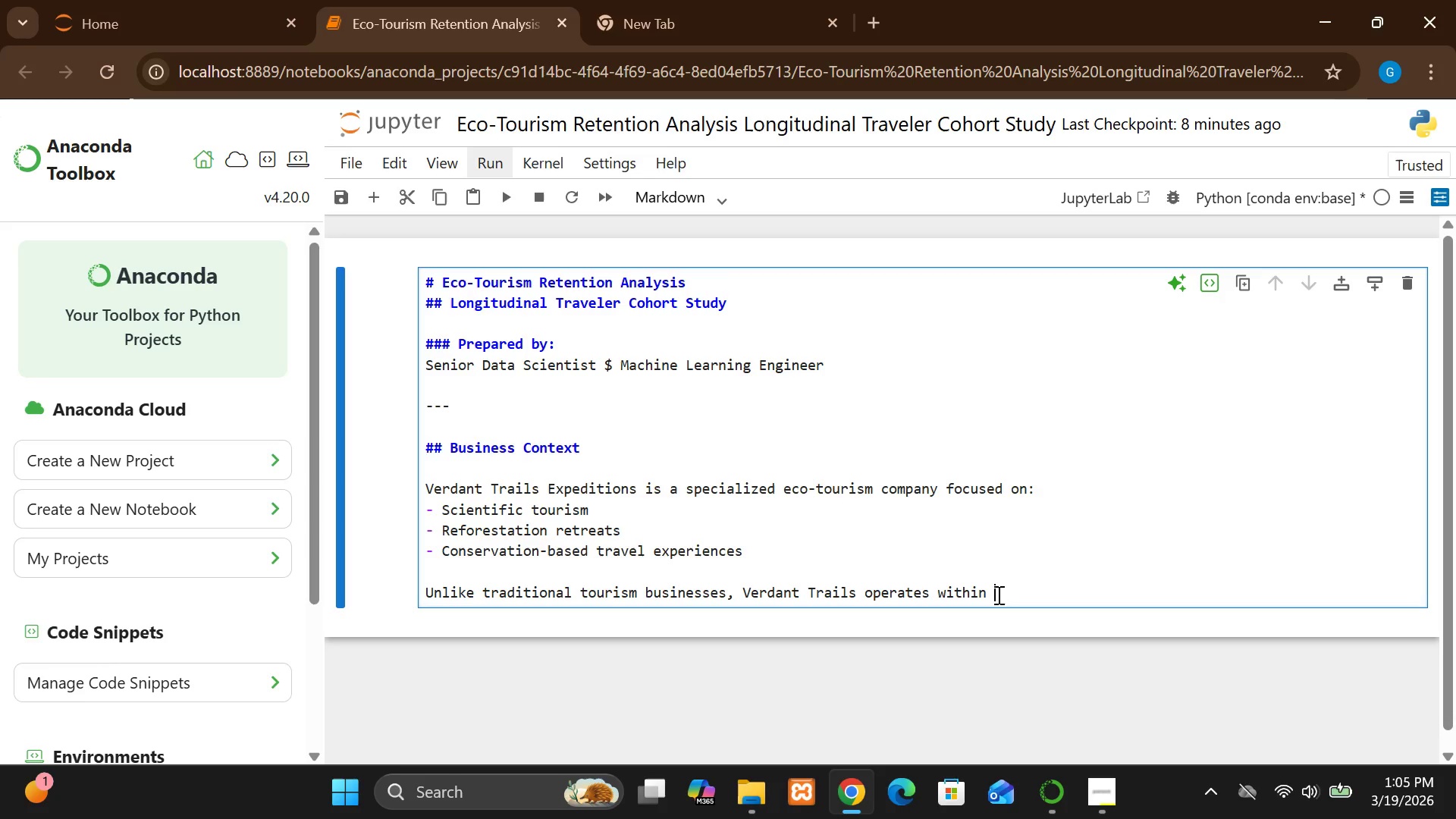 
hold_key(key=ShiftLeft, duration=1.5)
 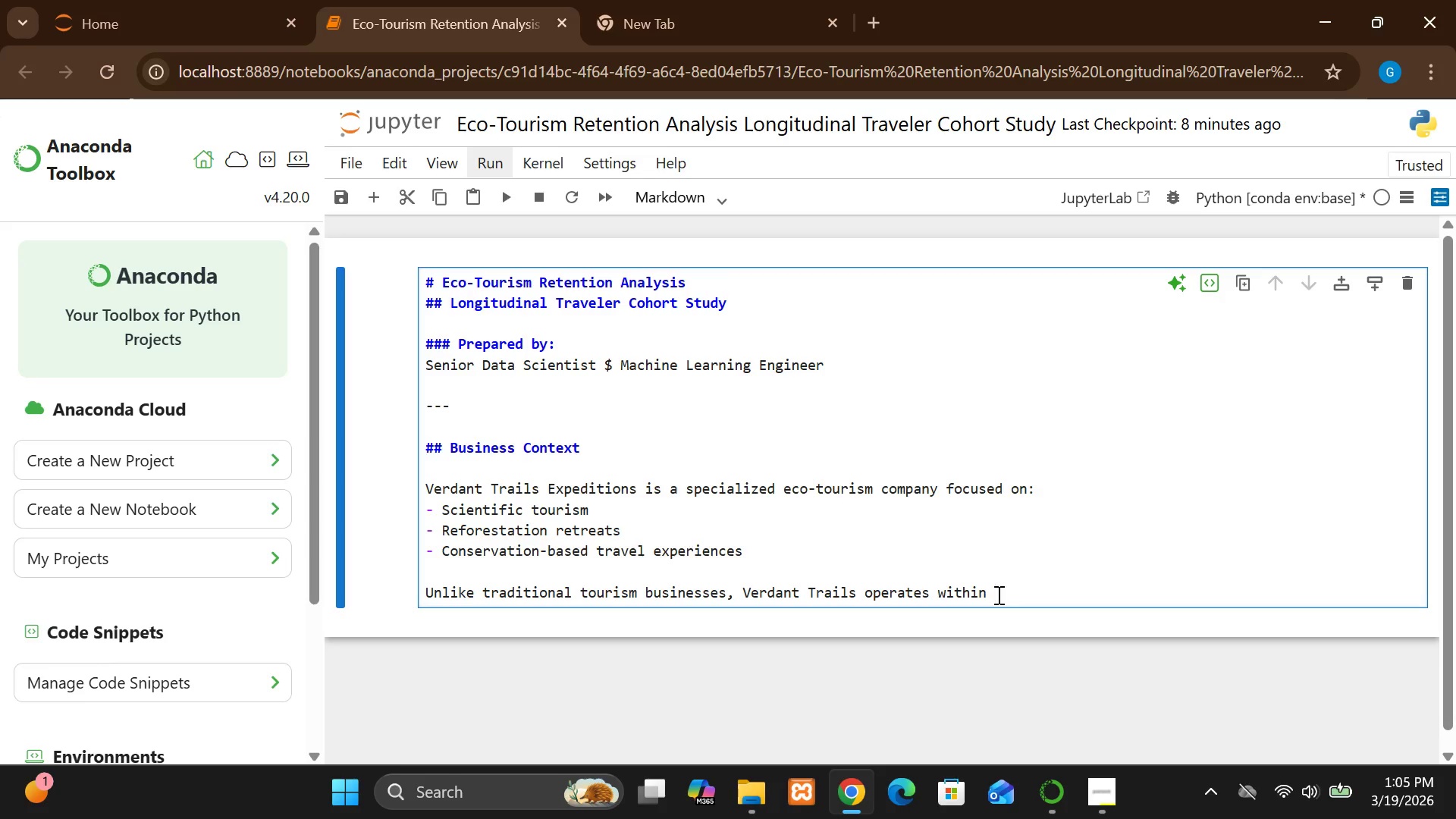 
hold_key(key=ShiftLeft, duration=1.51)
 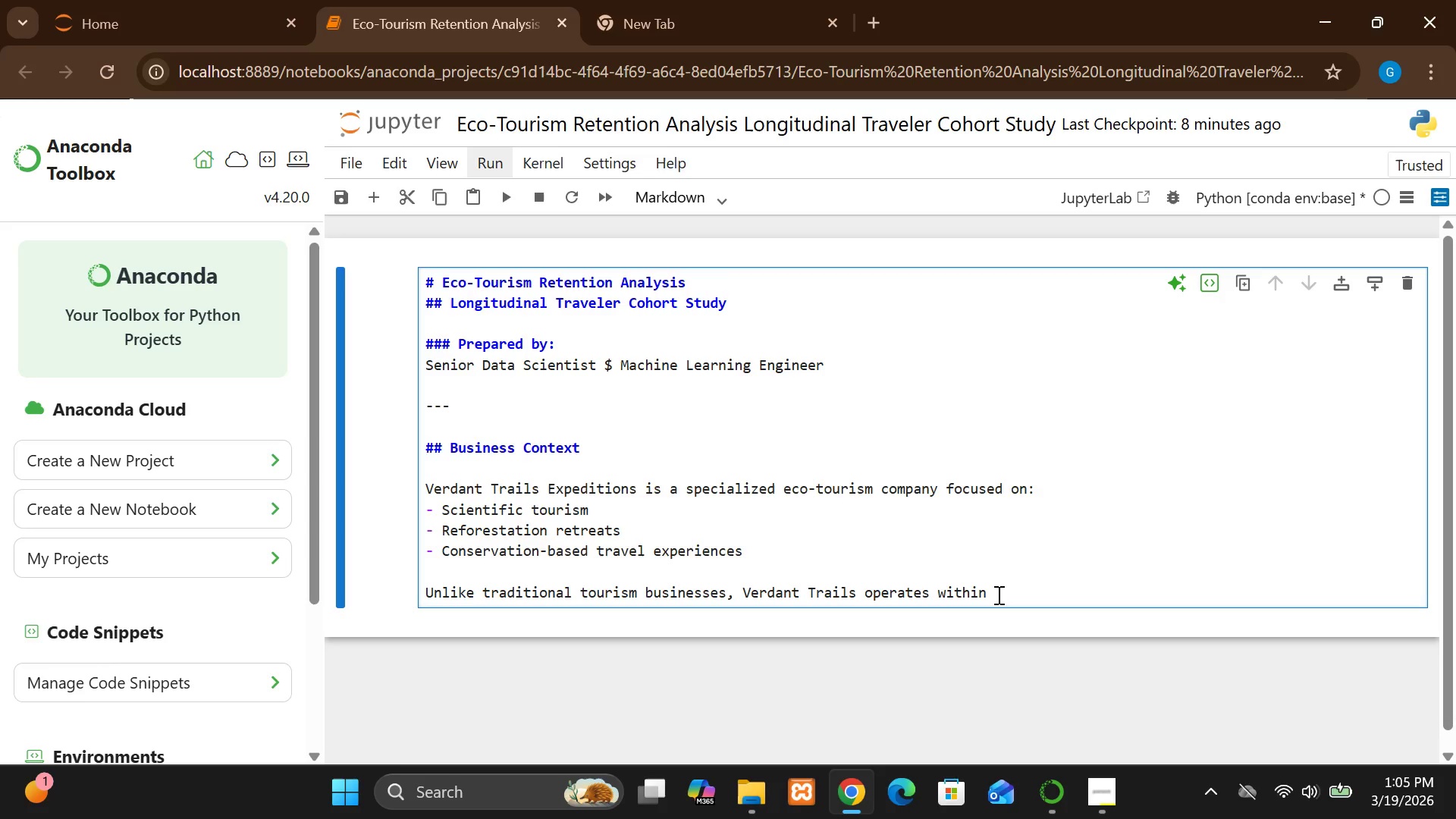 
type(**)
 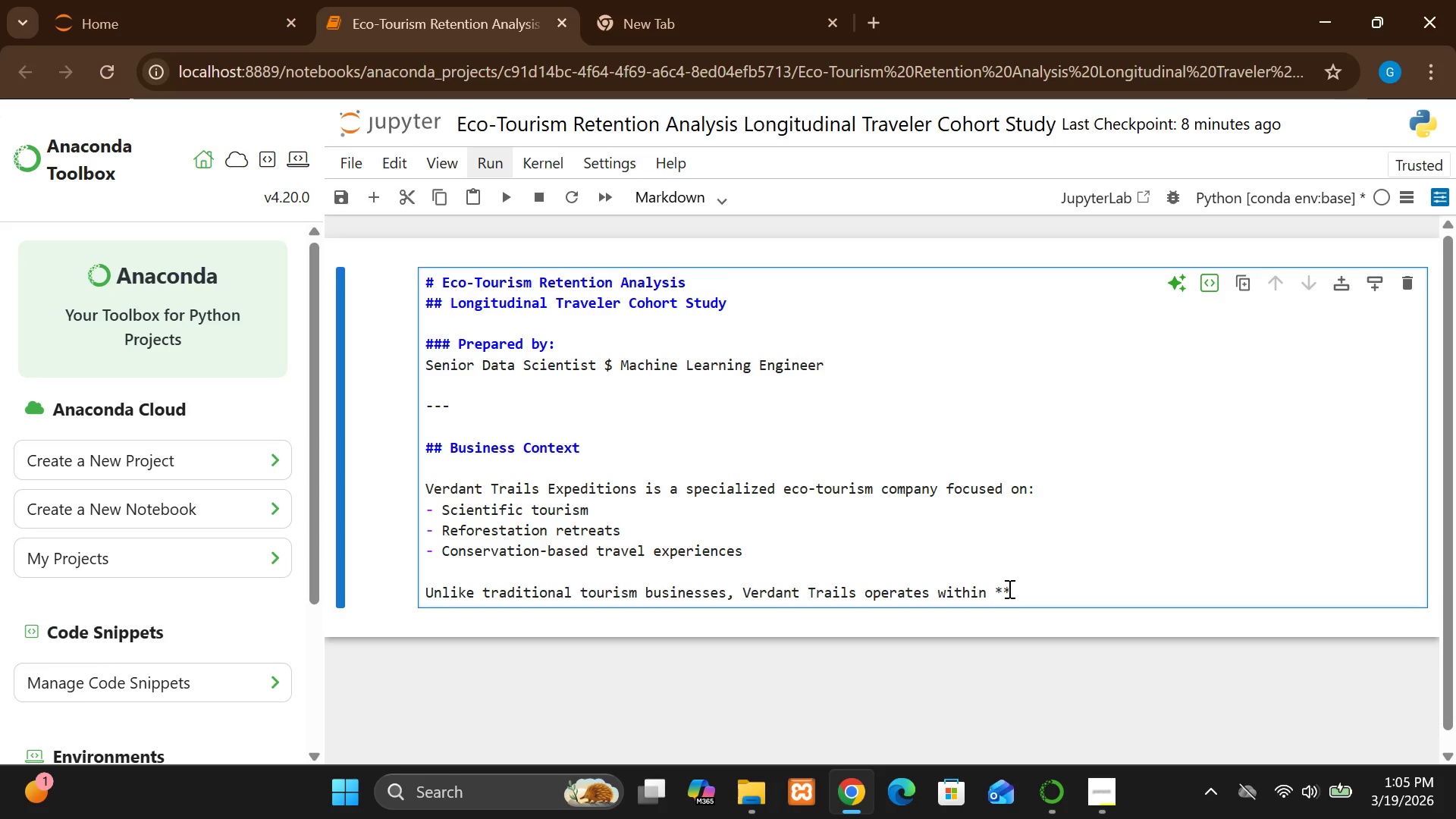 
wait(10.56)
 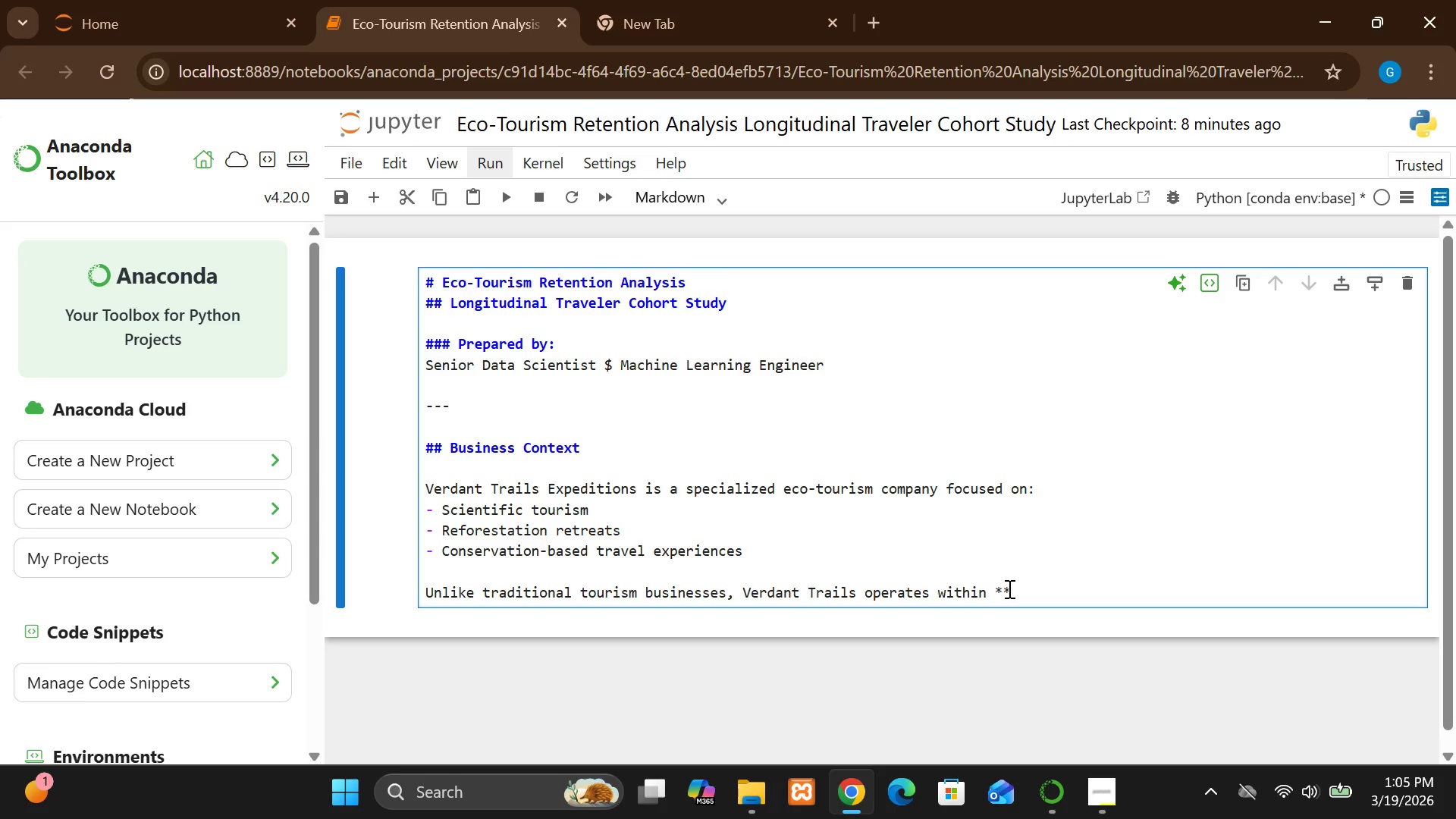 
type(sea)
 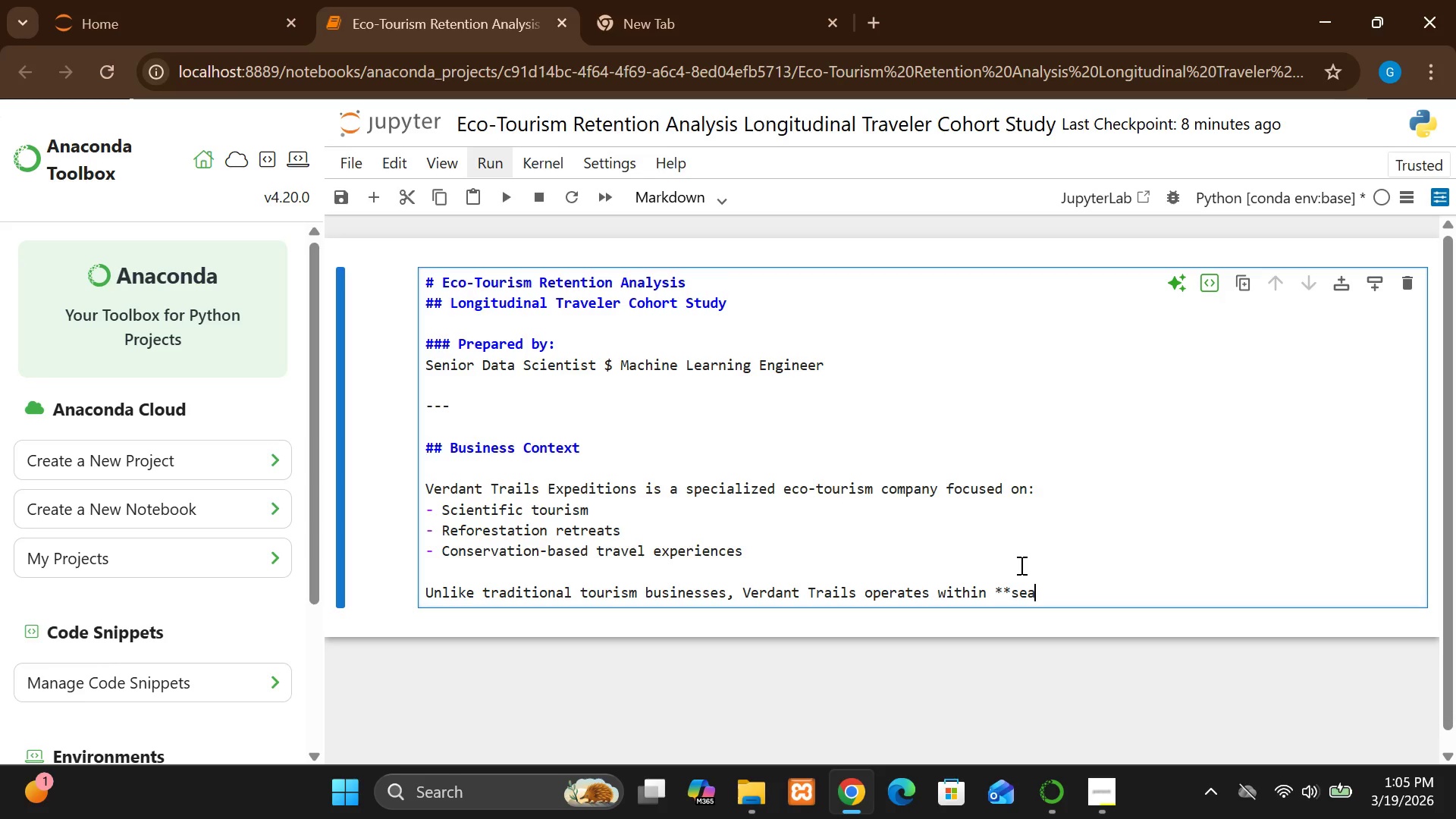 
type(sonal ecologgica)
key(Backspace)
key(Backspace)
key(Backspace)
key(Backspace)
key(Backspace)
type(gical cycl)
key(Backspace)
key(Backspace)
type(les)
 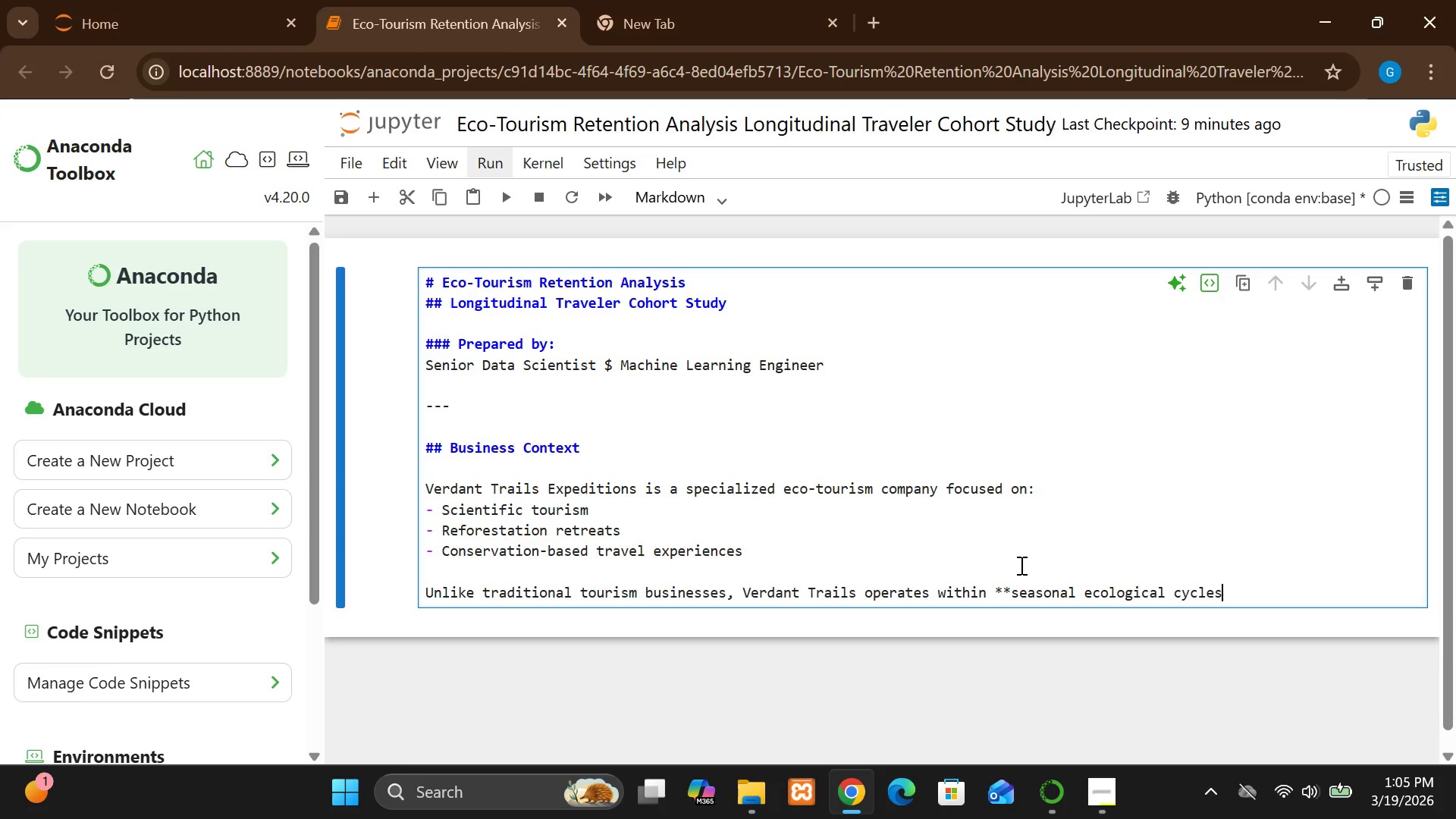 
hold_key(key=C, duration=10.44)
 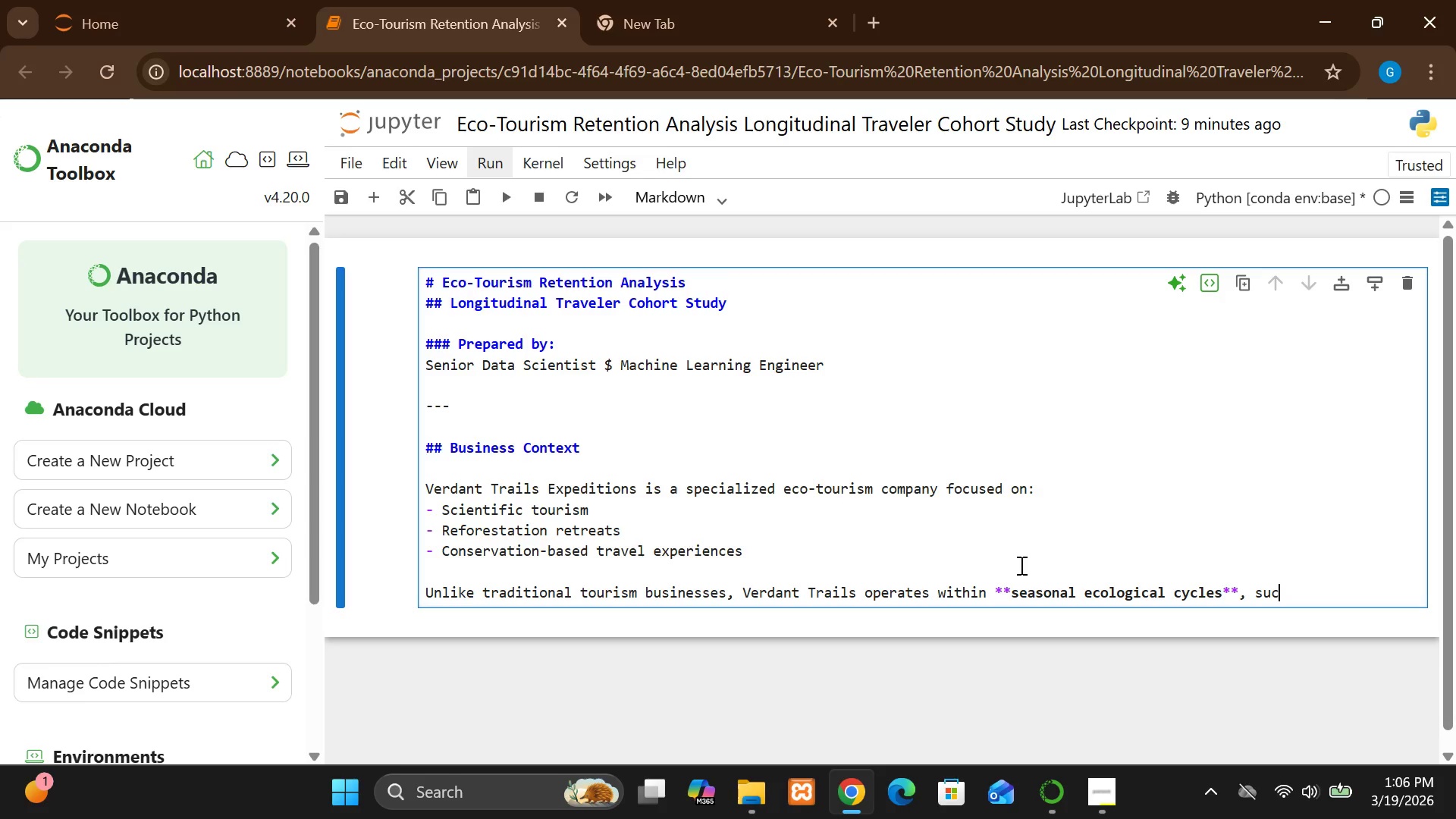 
hold_key(key=ShiftLeft, duration=1.5)
 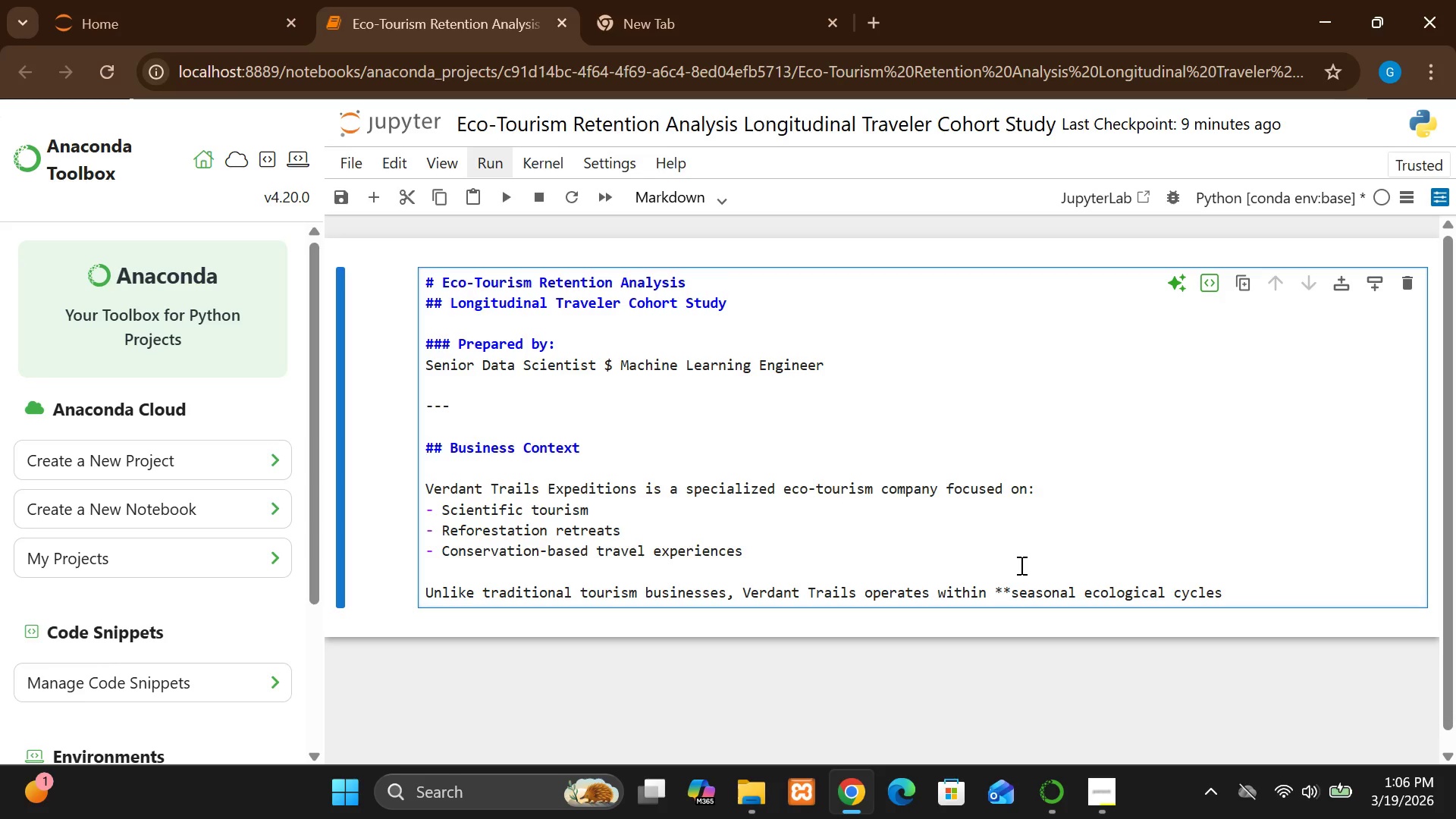 
hold_key(key=ShiftLeft, duration=1.53)
 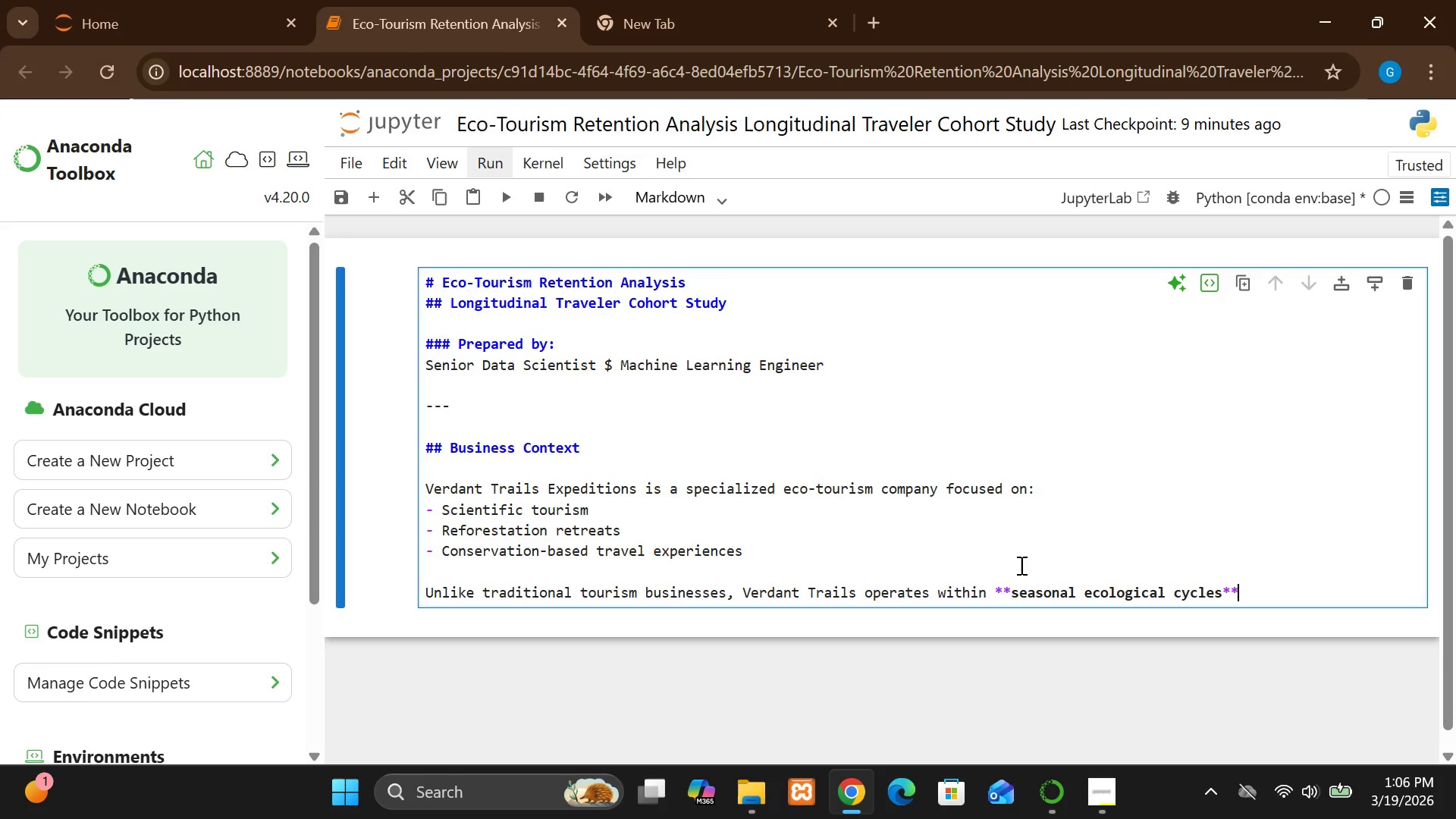 
type(**, suh as:)
 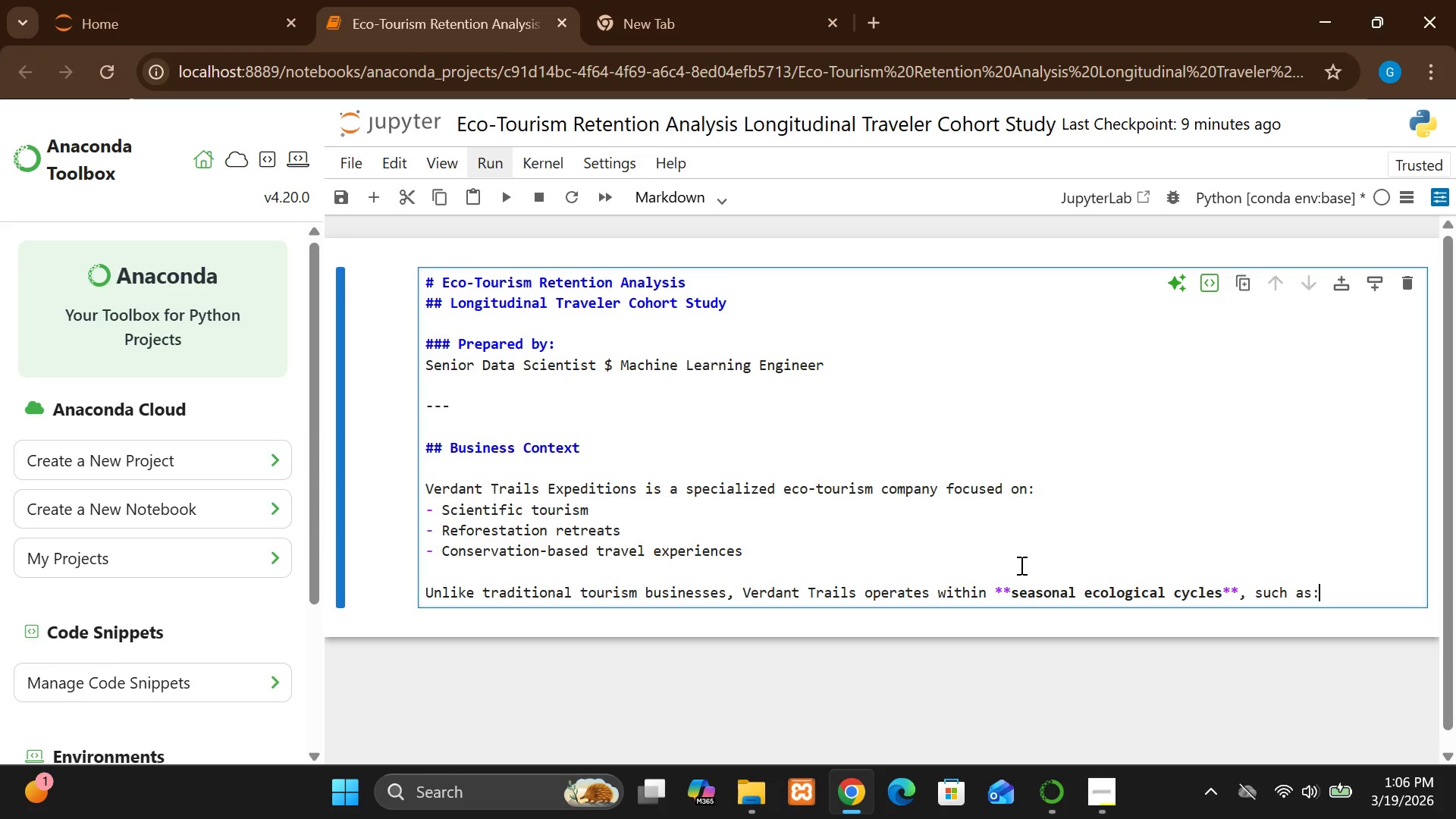 
wait(9.62)
 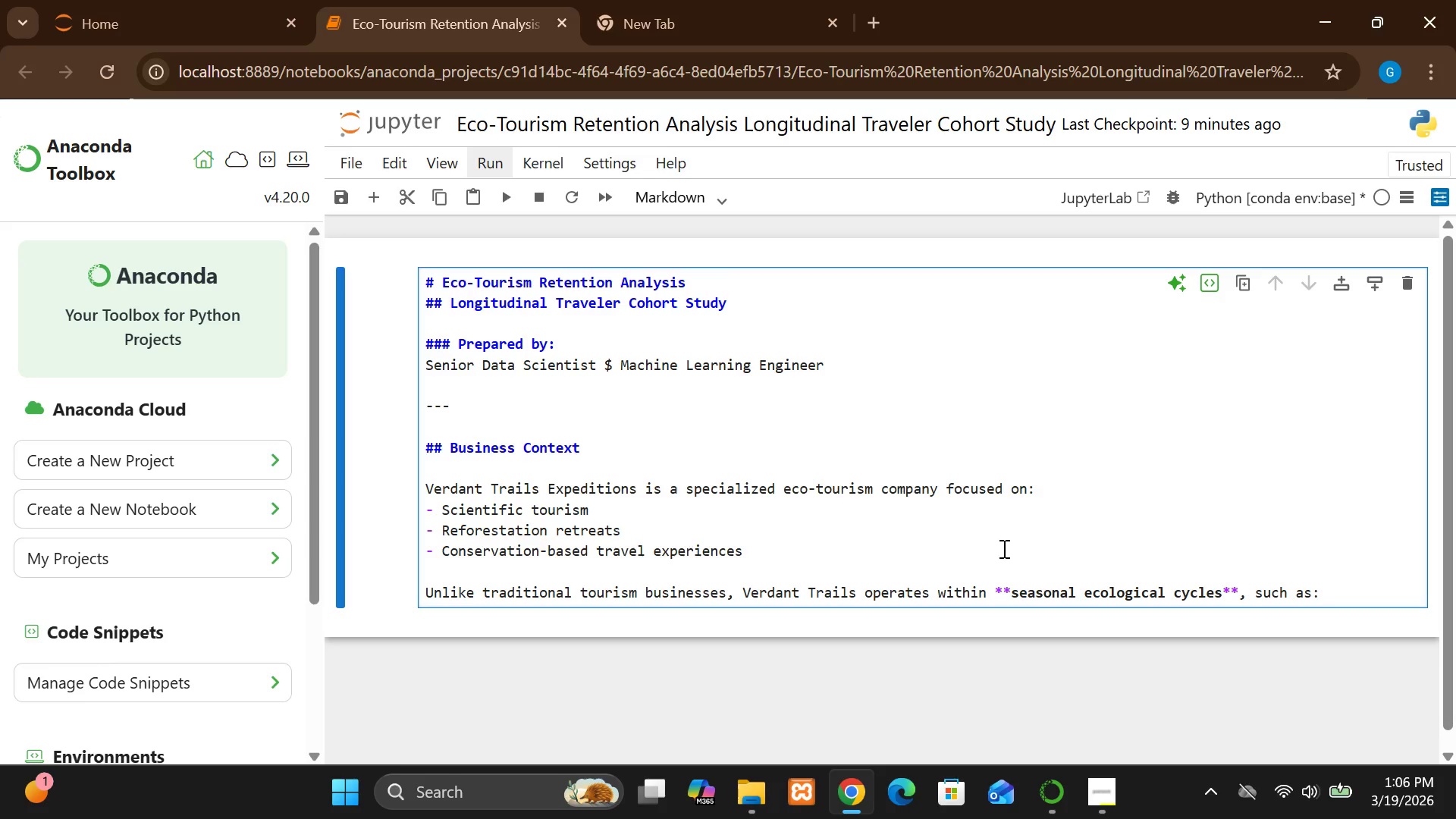 
key(Enter)
 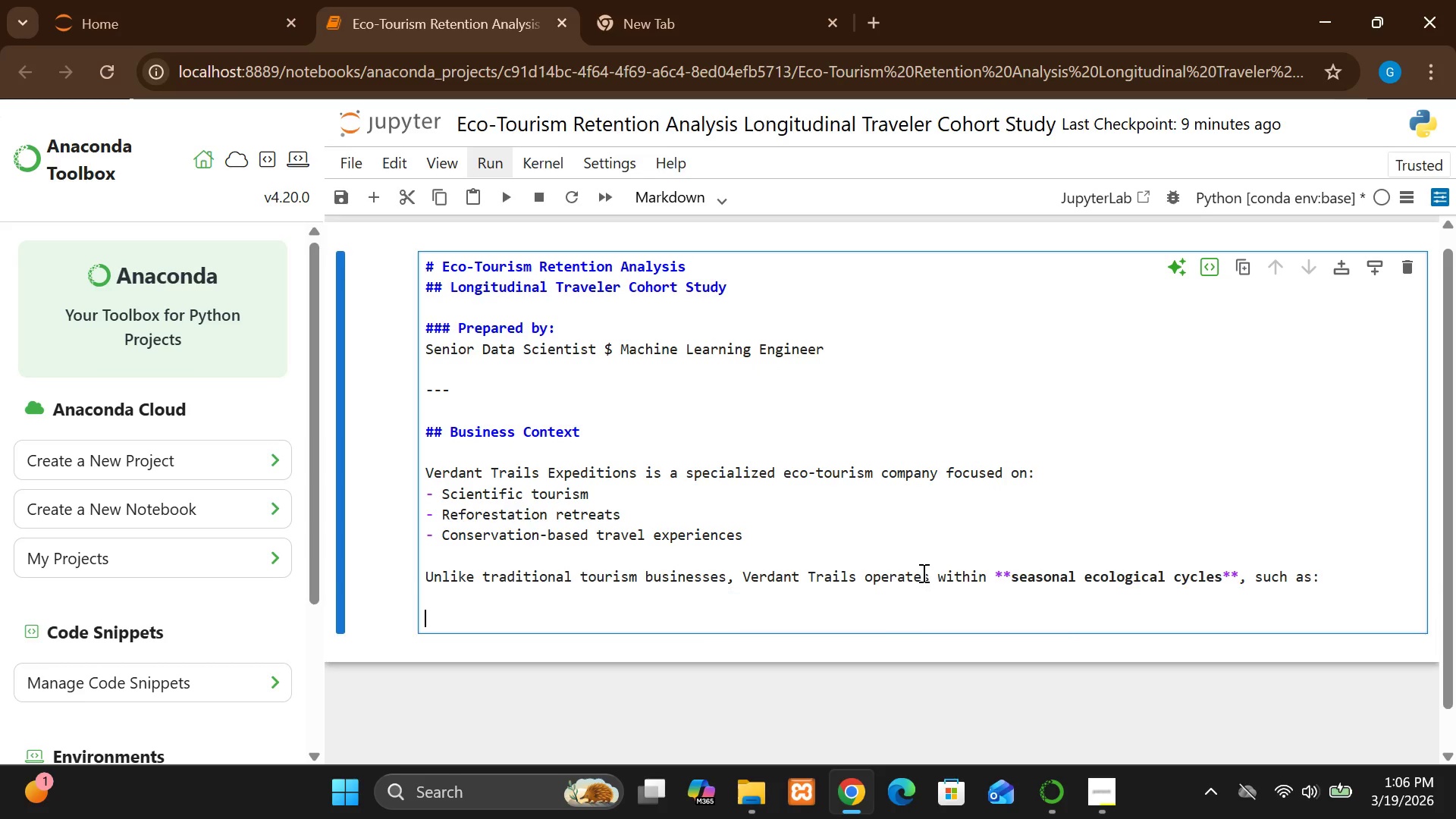 
key(Enter)
 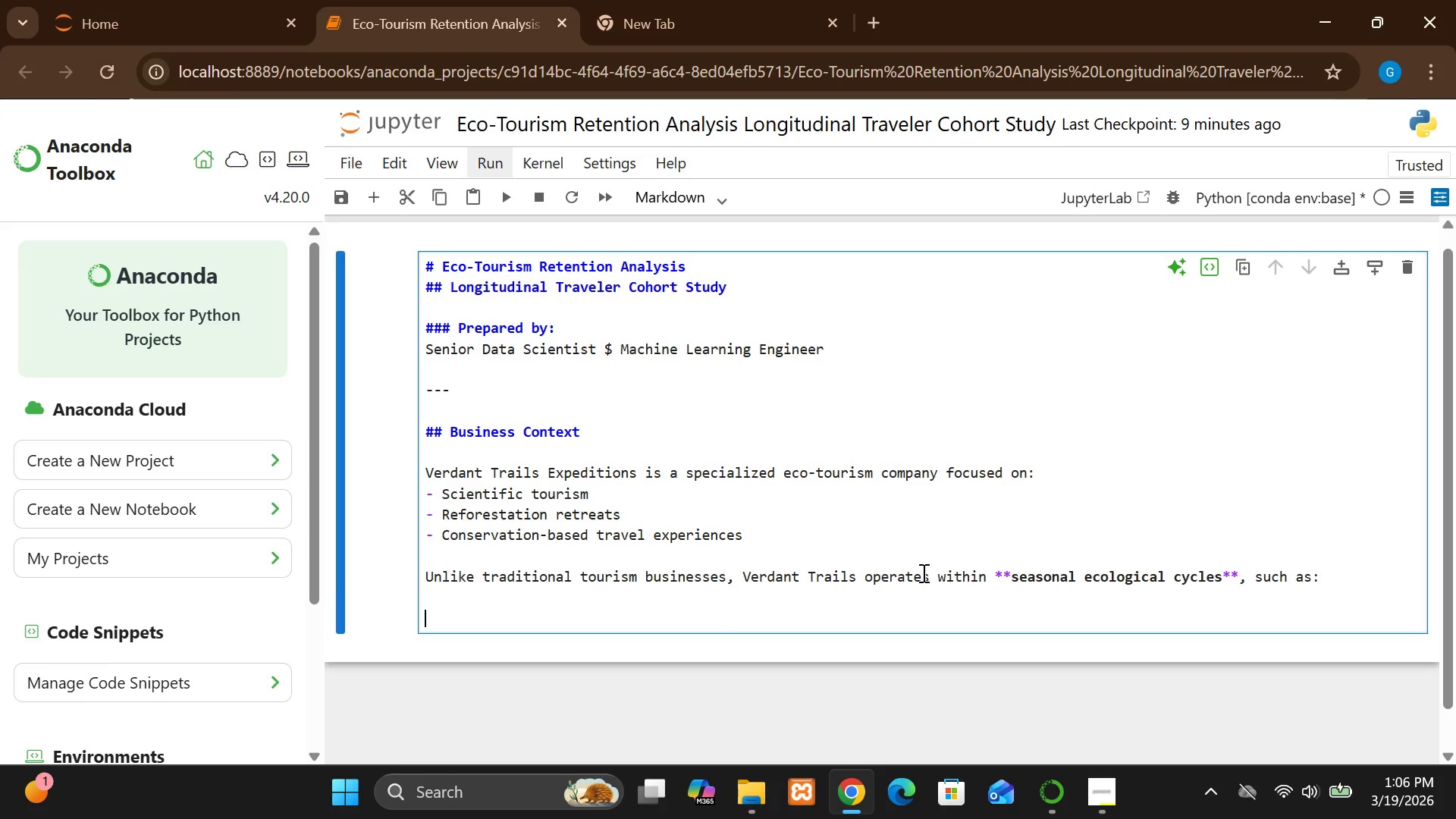 
key(Backspace)
type(- Peak Planting Seeason)
 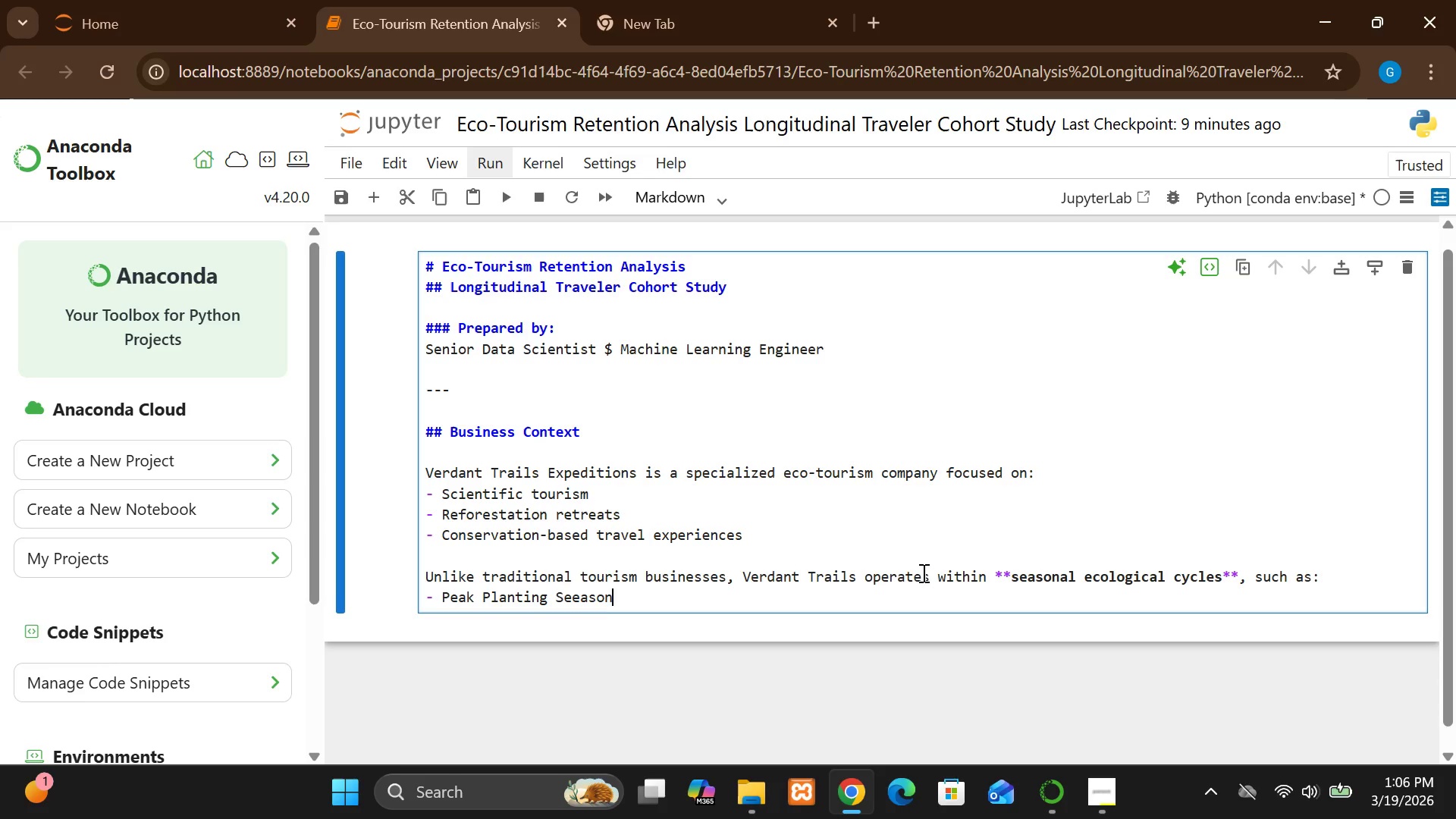 
left_click([576, 595])
 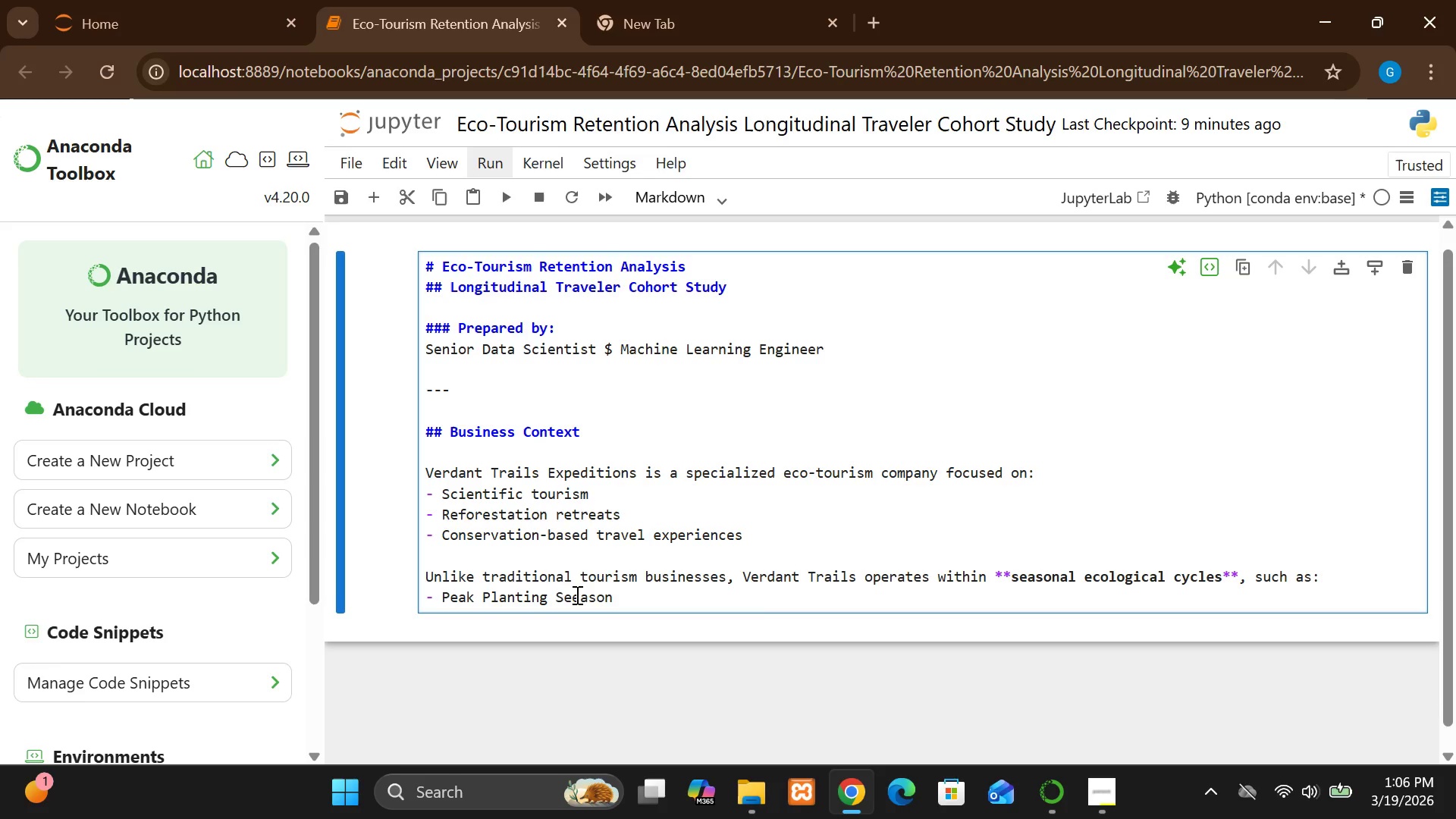 
key(Backspace)
 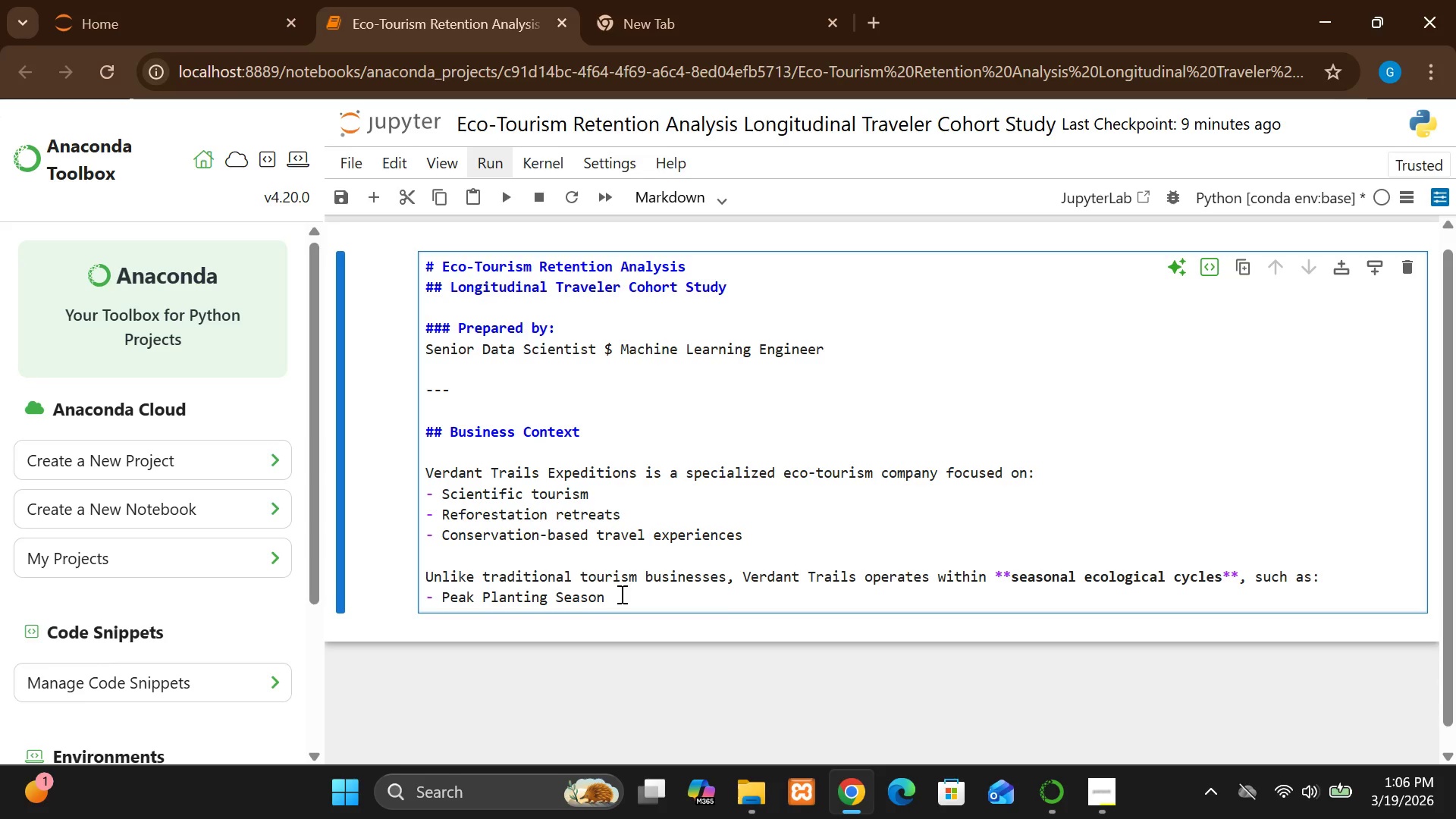 
left_click([621, 595])
 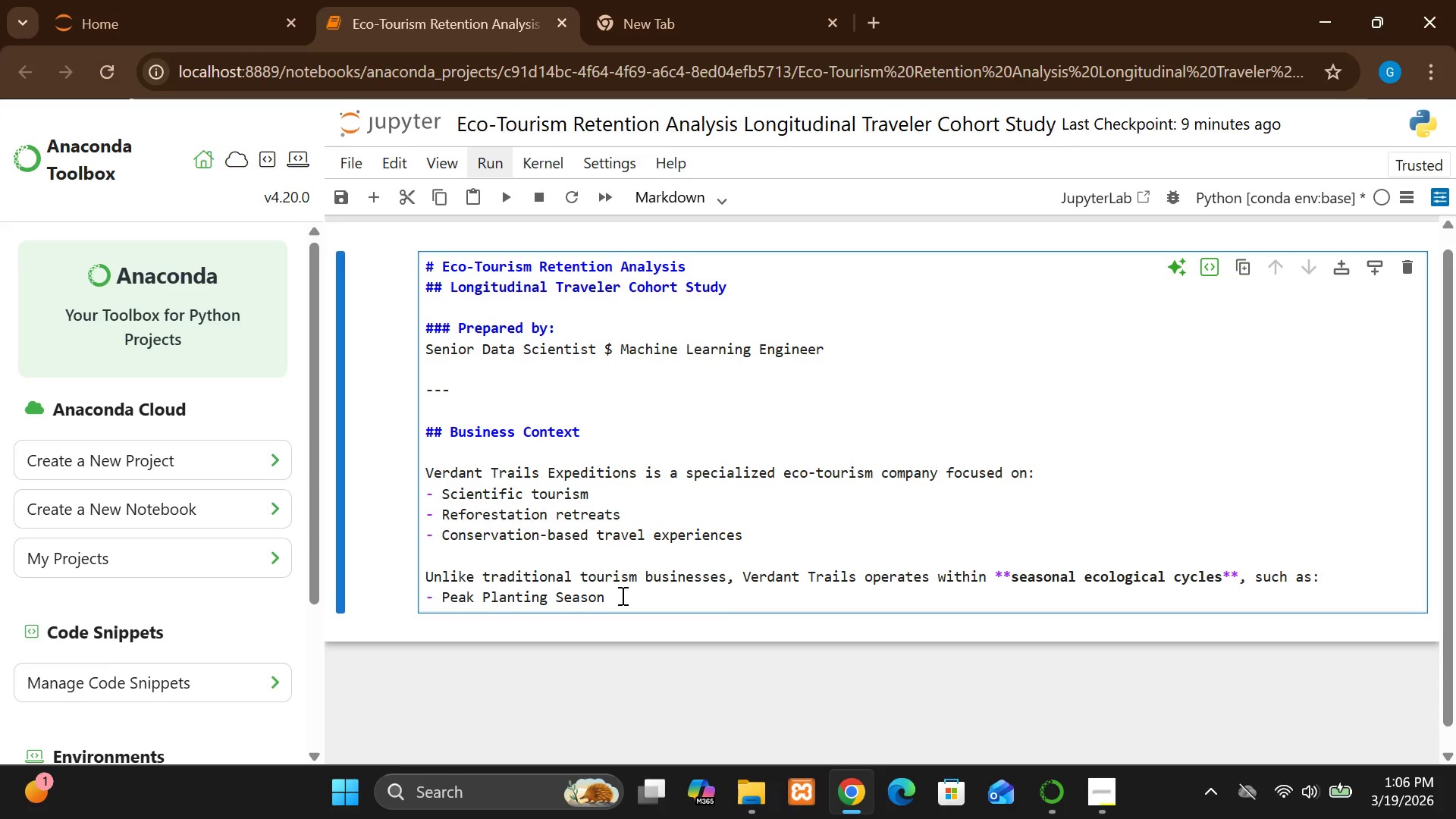 
type( (hid)
key(Backspace)
type(gh een)
key(Backspace)
key(Backspace)
type(ngagement))
 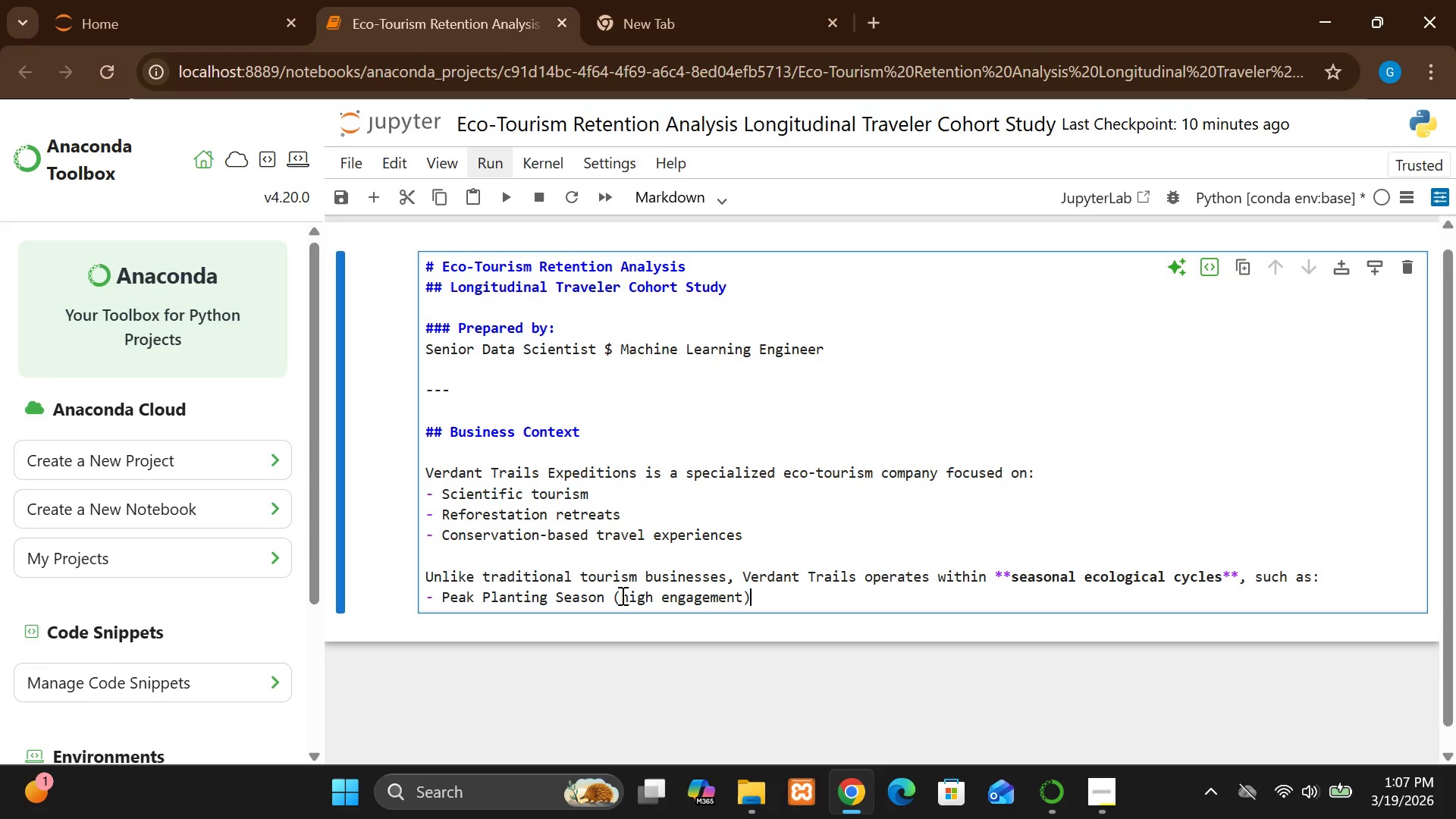 
key(Enter)
 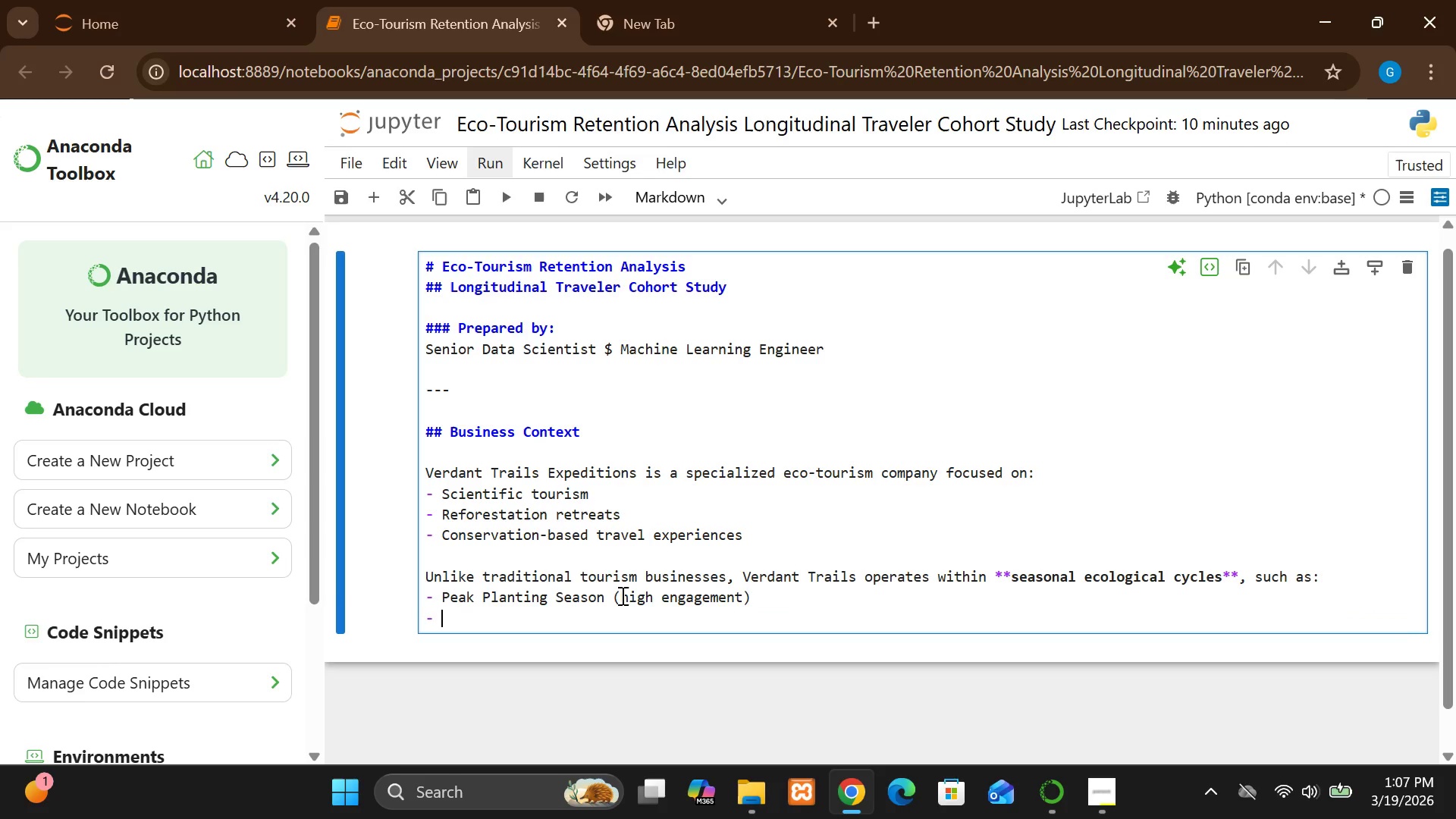 
type(Maintainance Season ()
 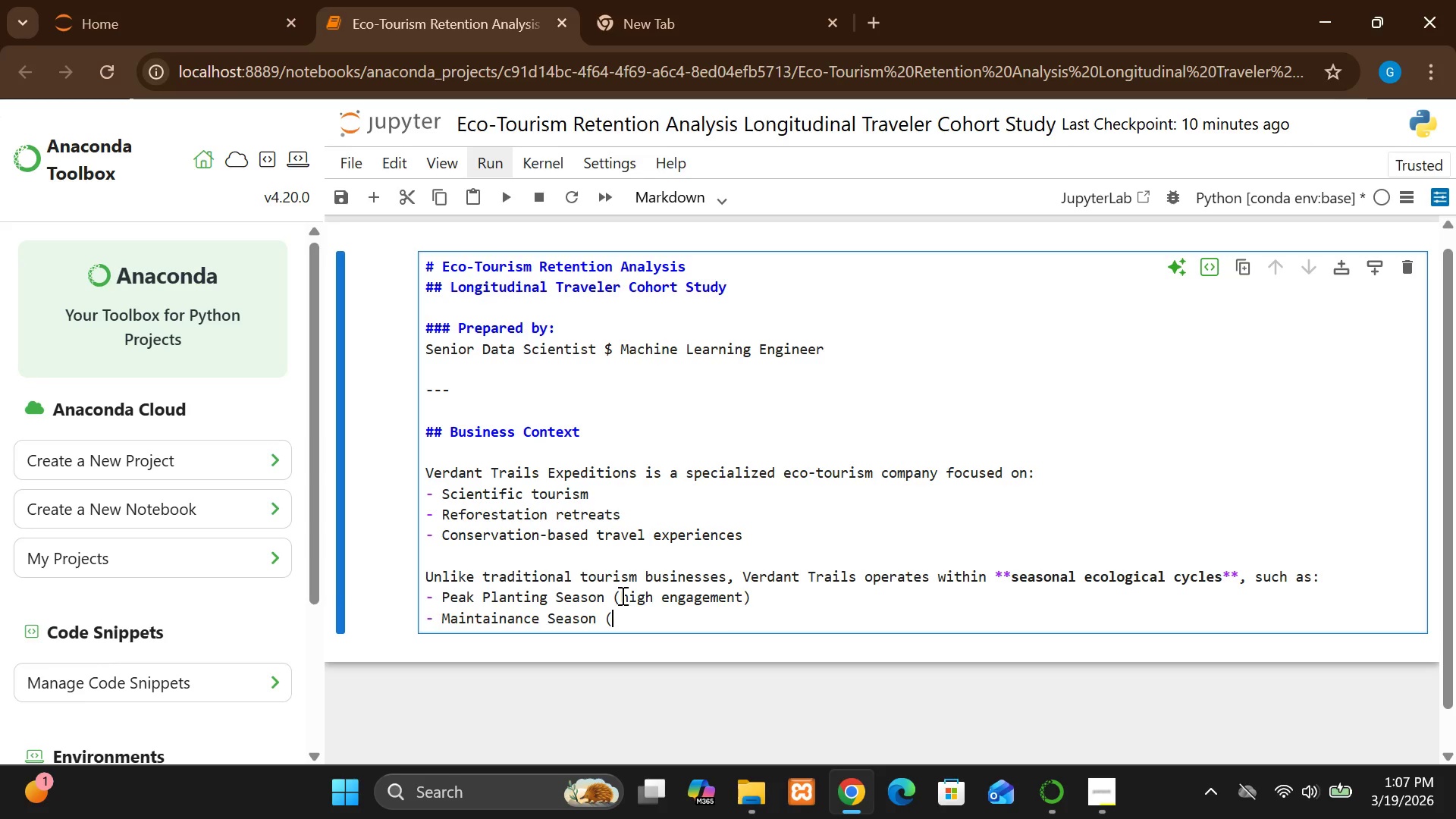 
type(low engagement))
 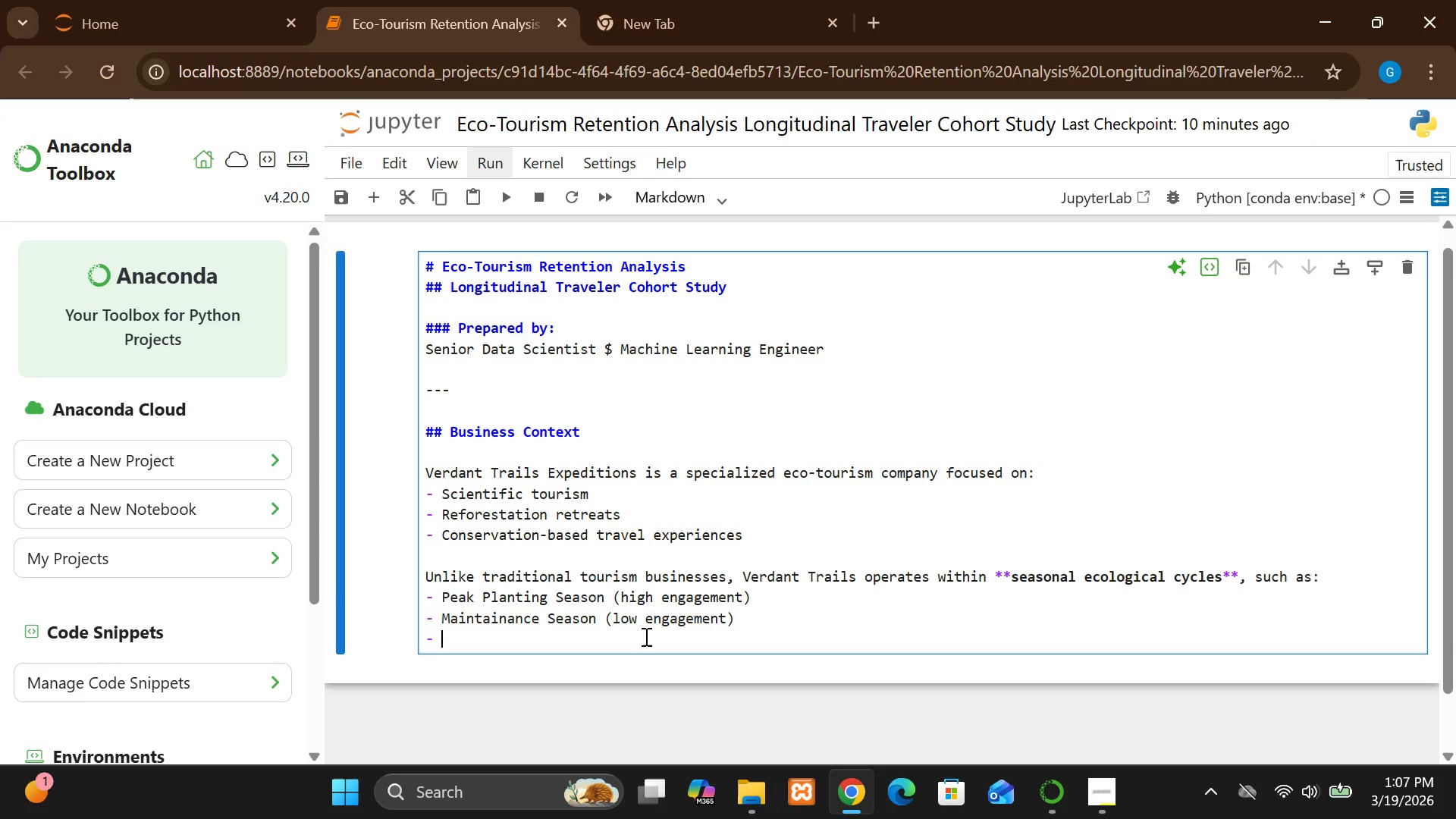 
 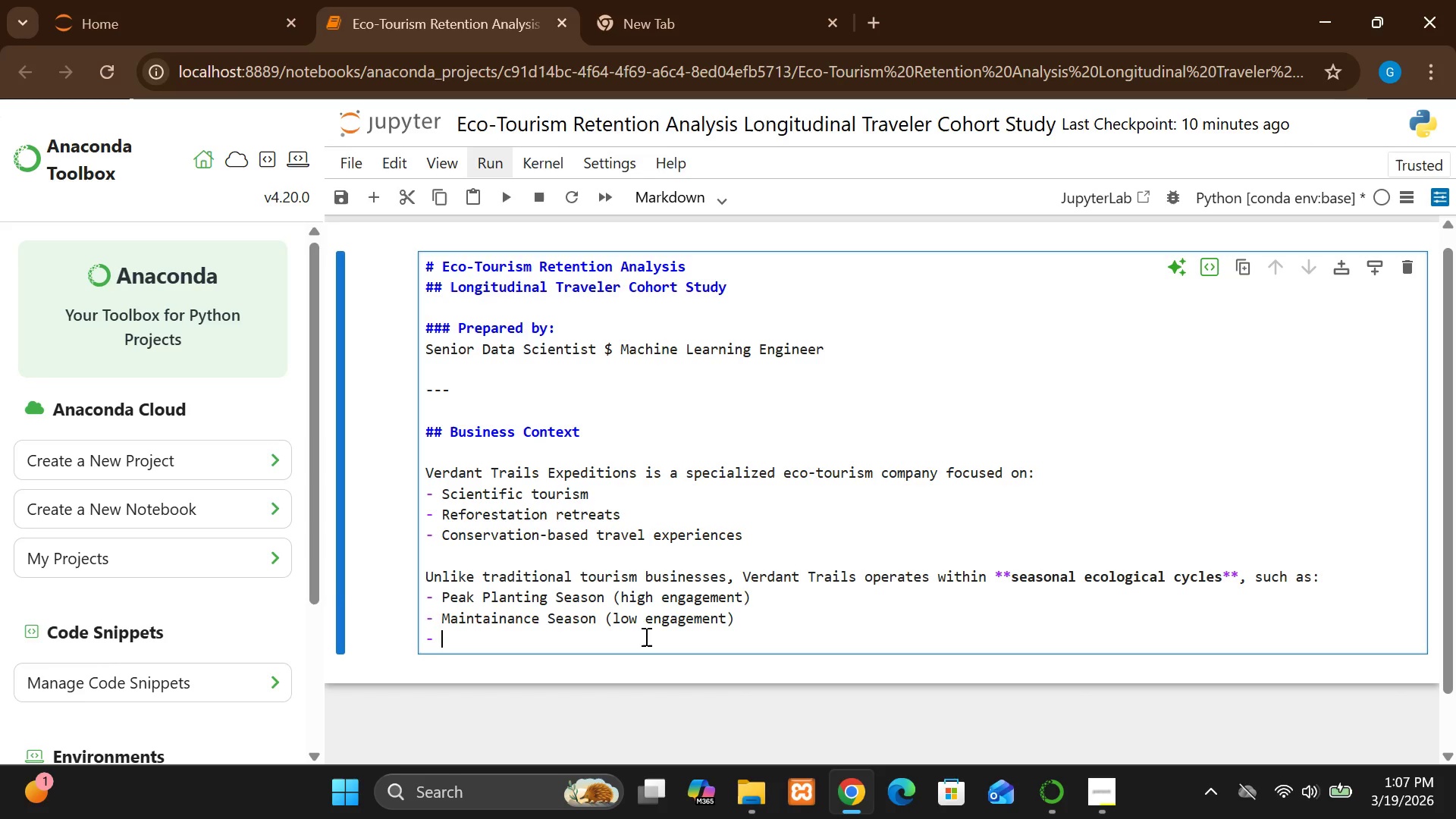 
key(Enter)
 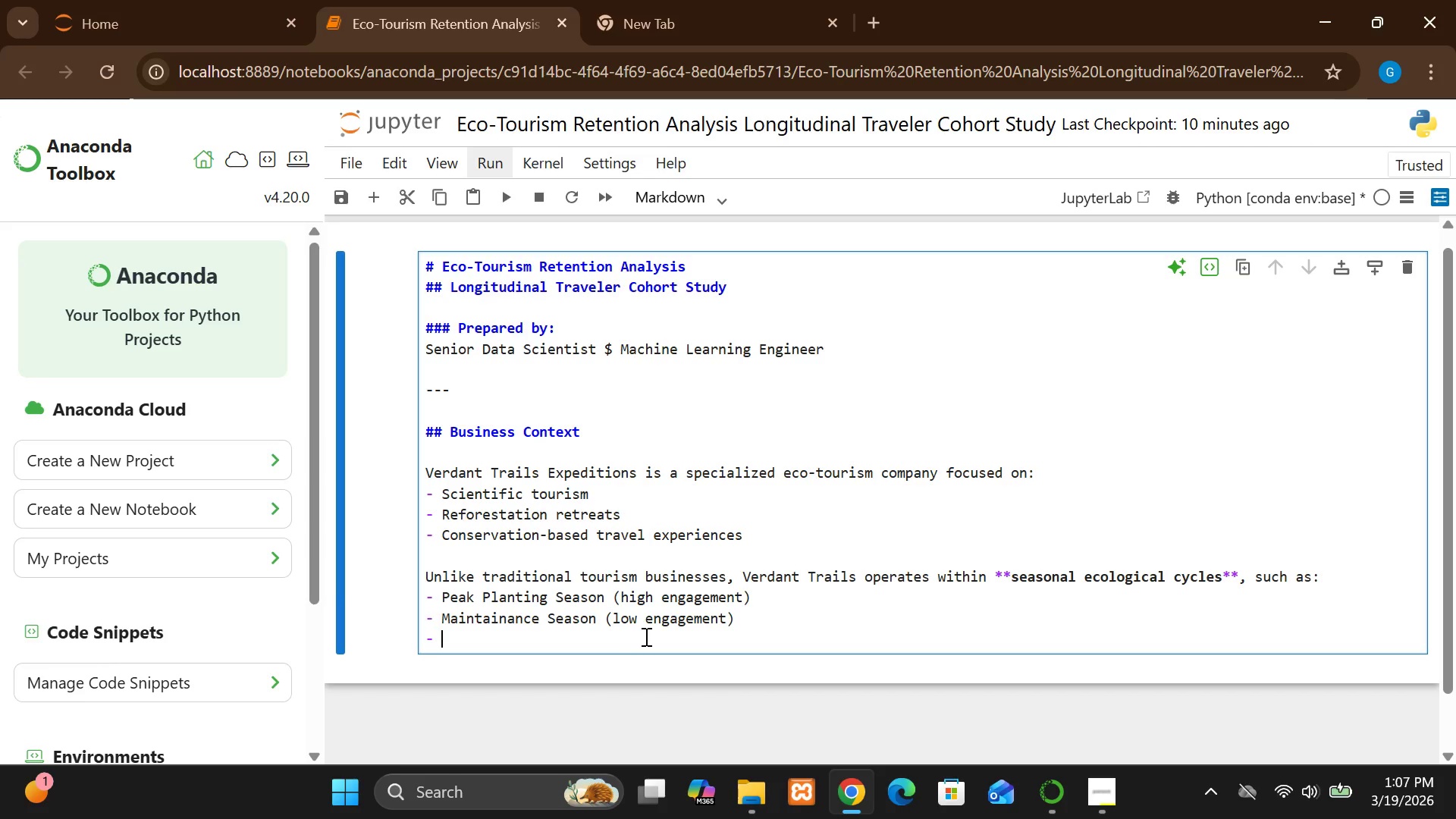 
type(Adventure Sead)
key(Backspace)
type(son (sj)
key(Backspace)
type(hort-term tr)
key(Backspace)
 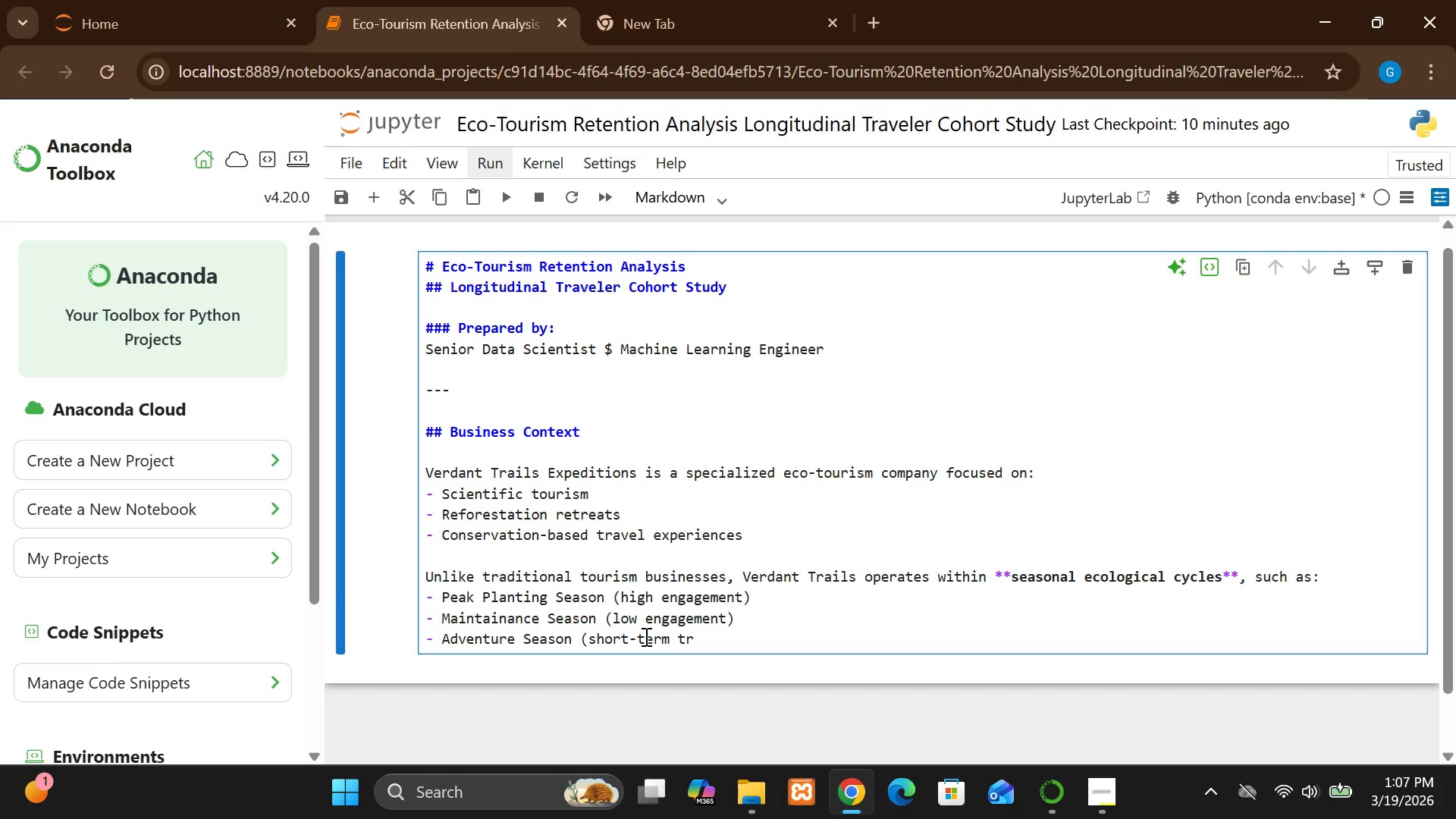 
 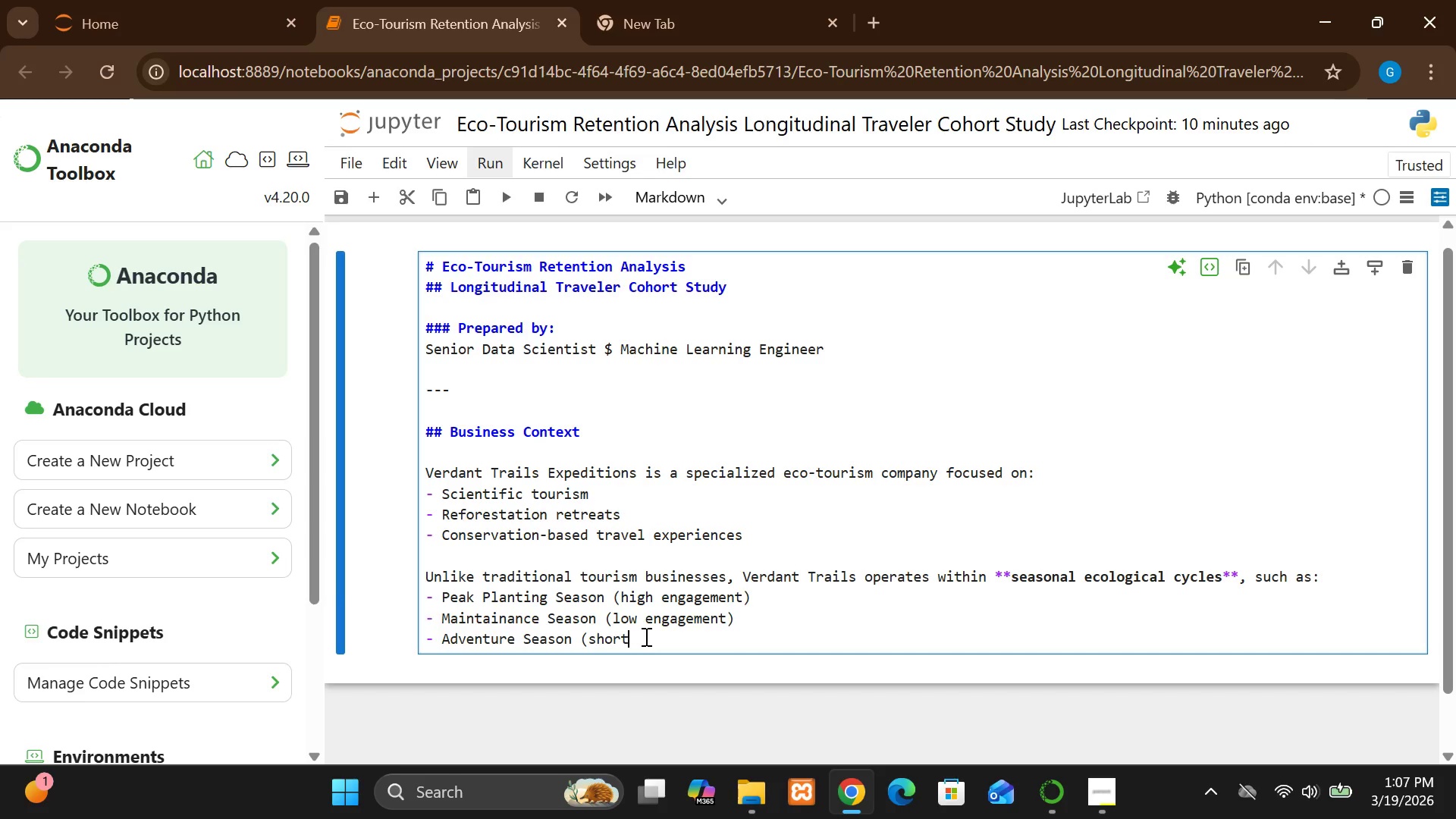 
hold_key(key=R, duration=8.97)
 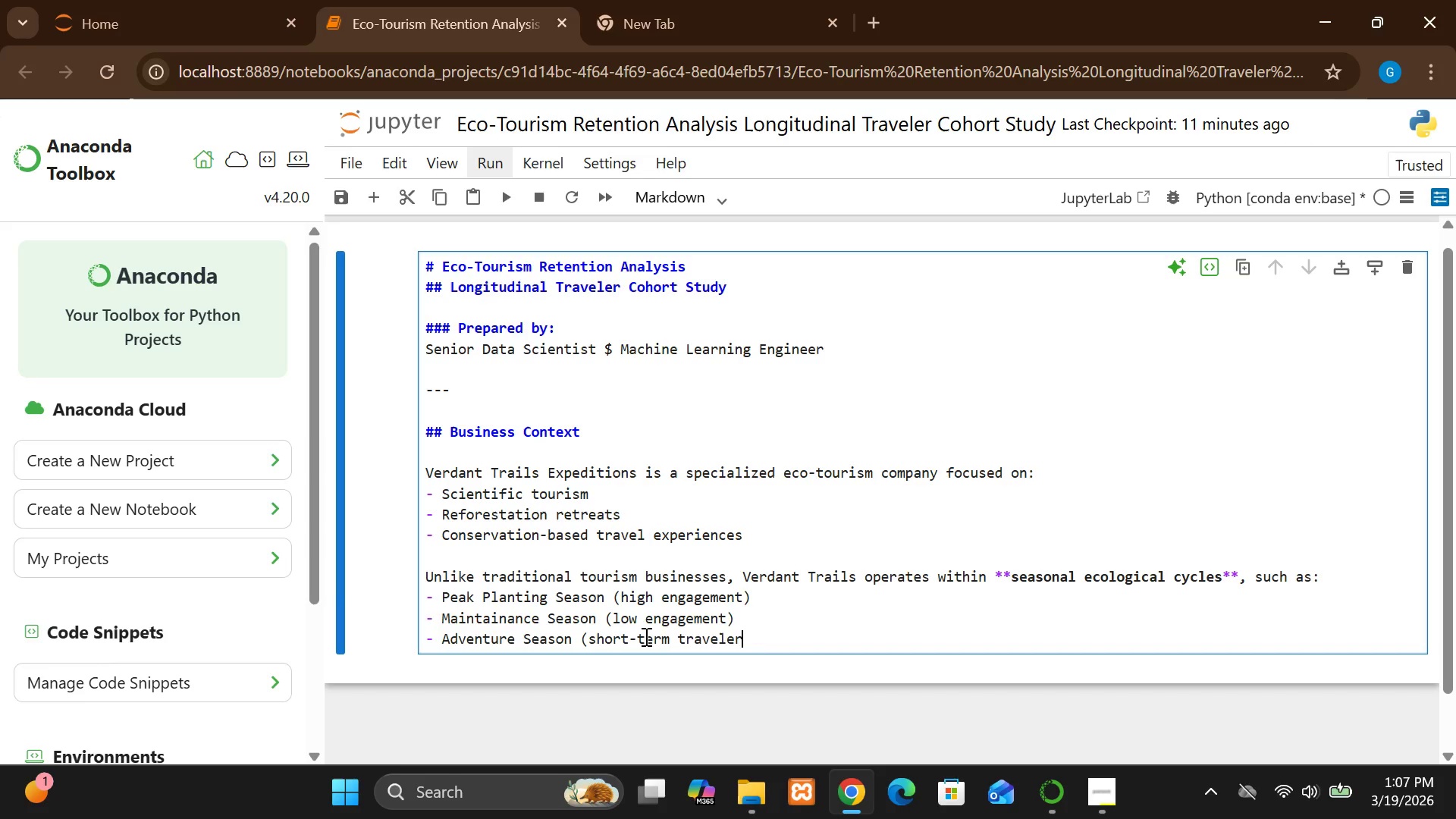 
type(aveles))
 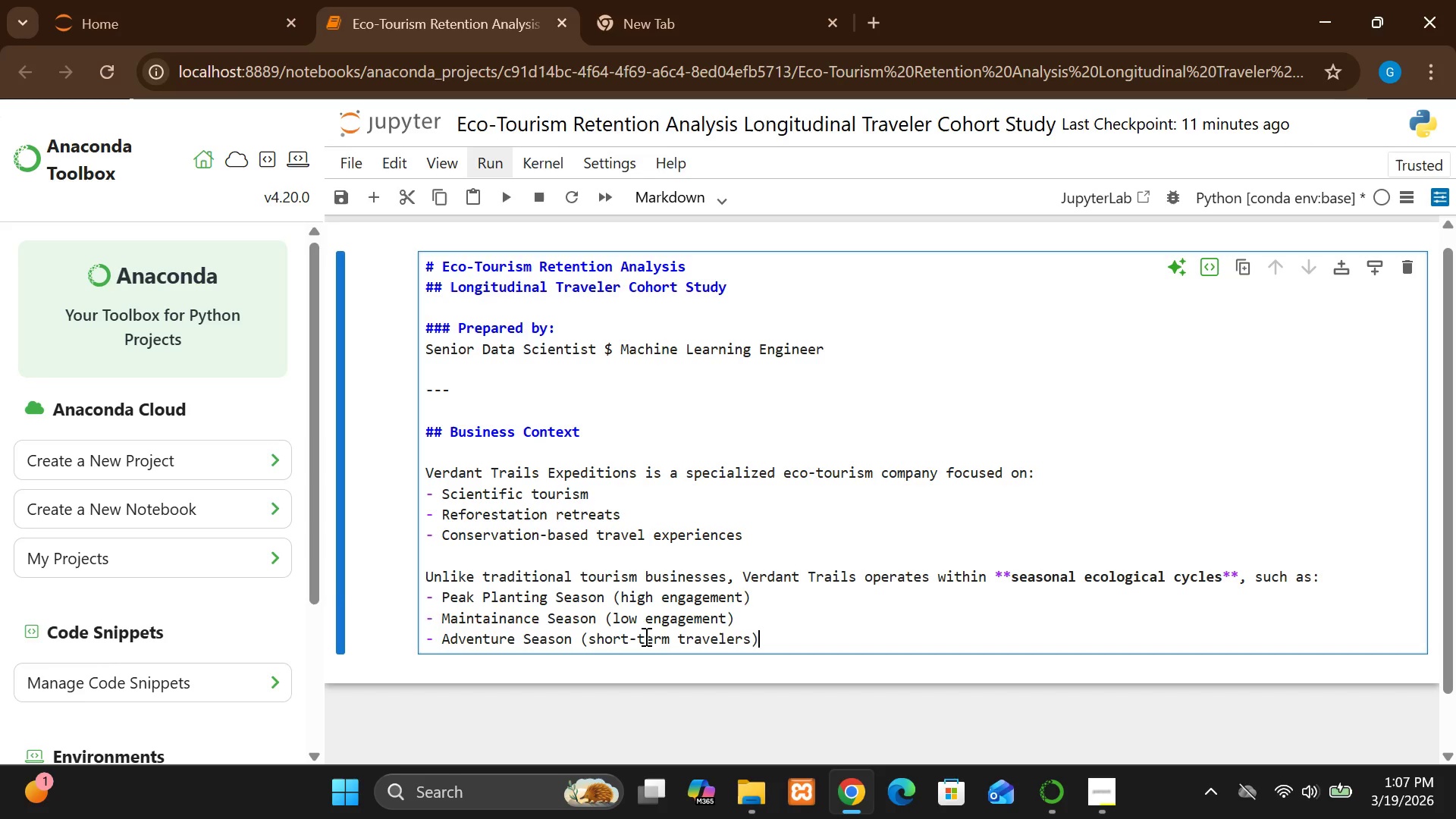 
key(Enter)
 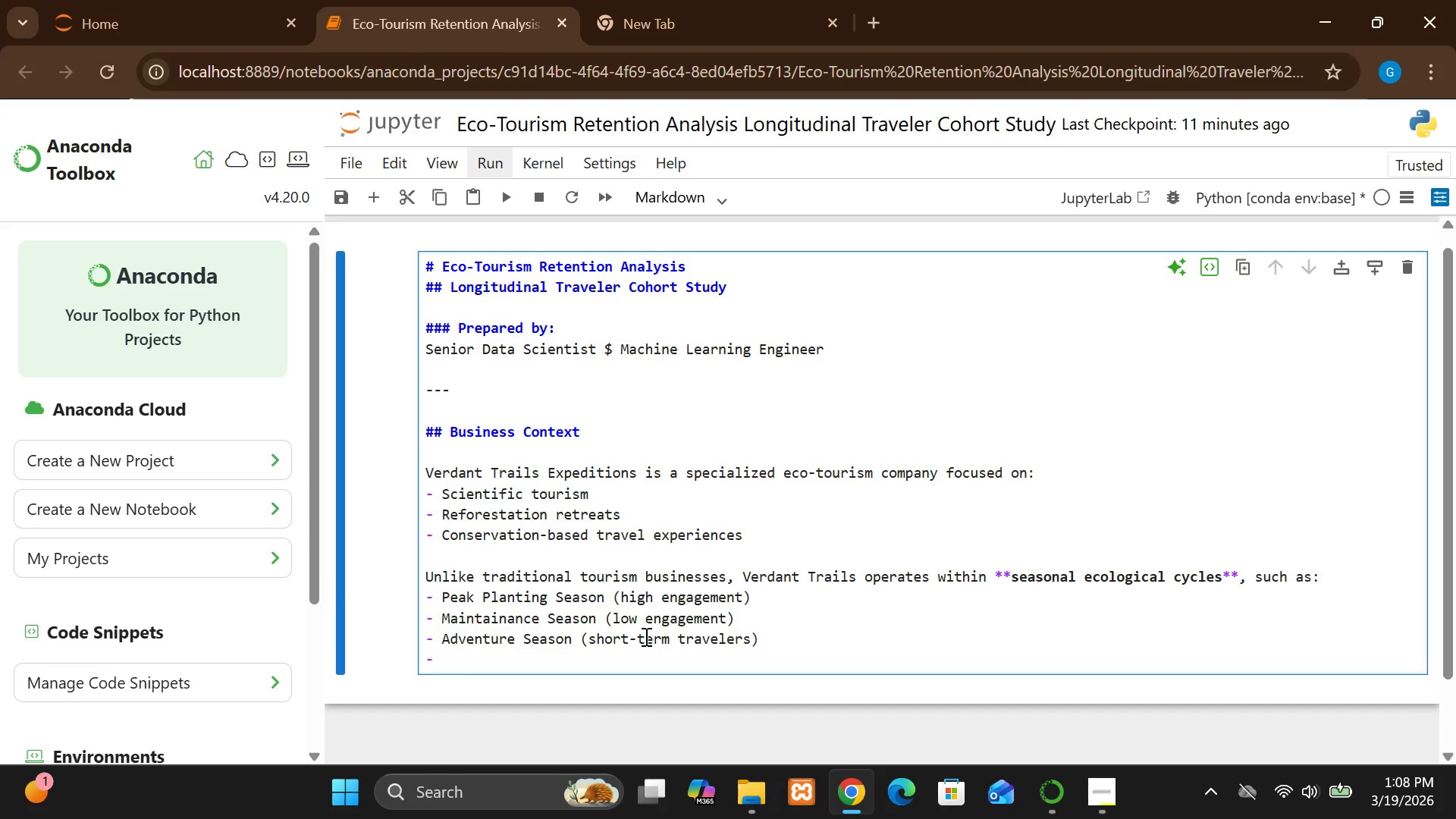 
key(Enter)
 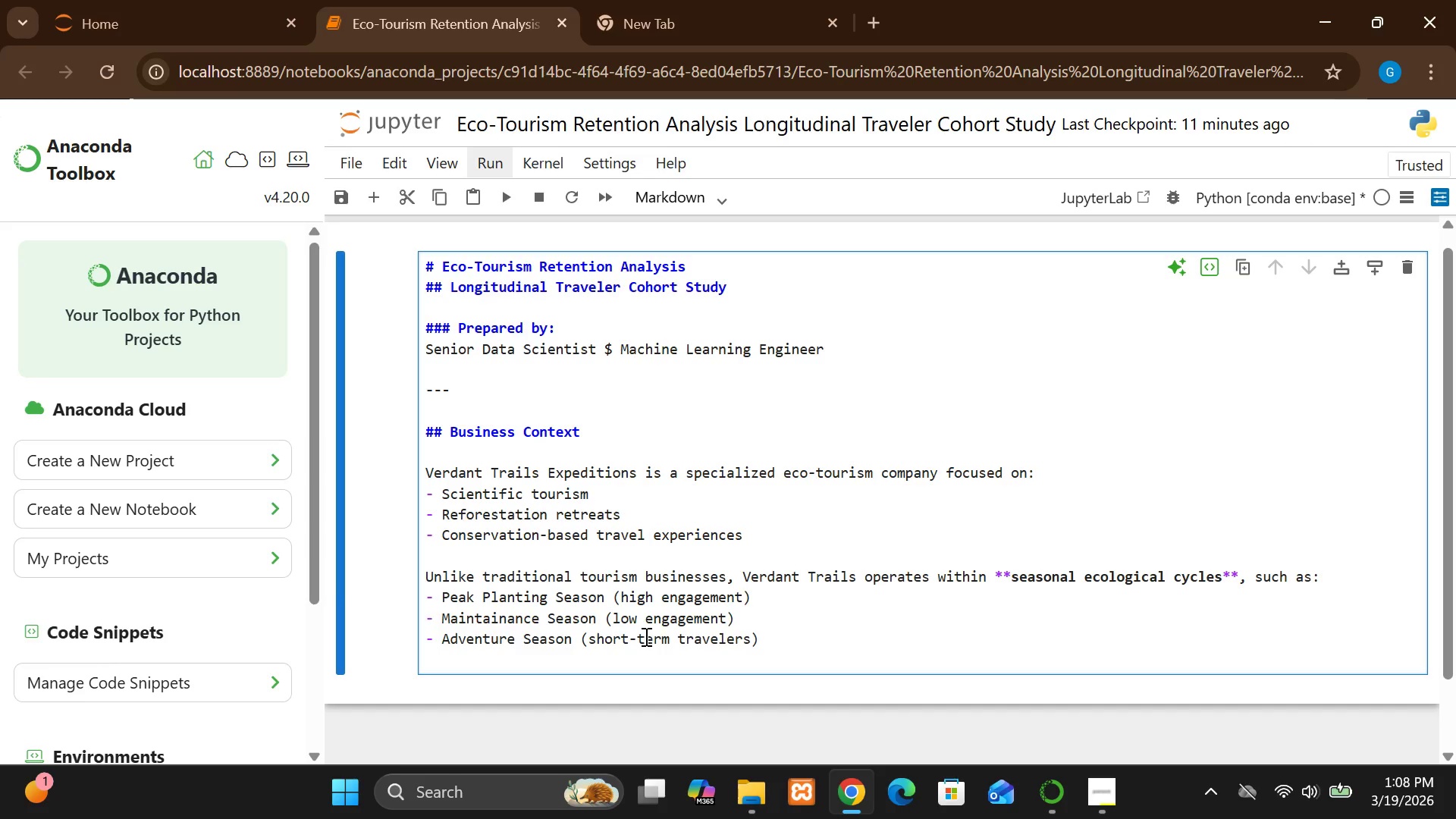 
key(Enter)
 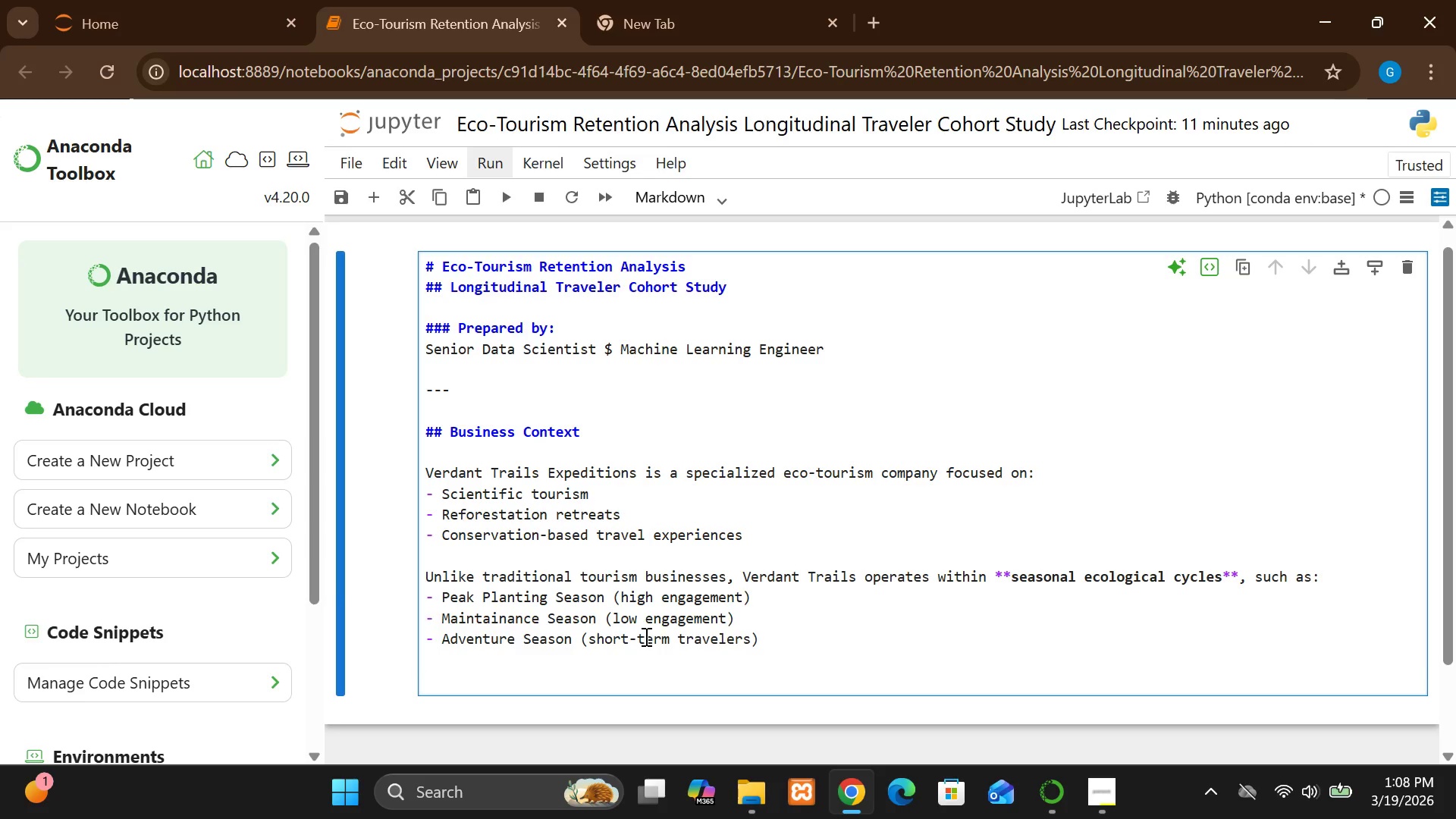 
key(Minus)
 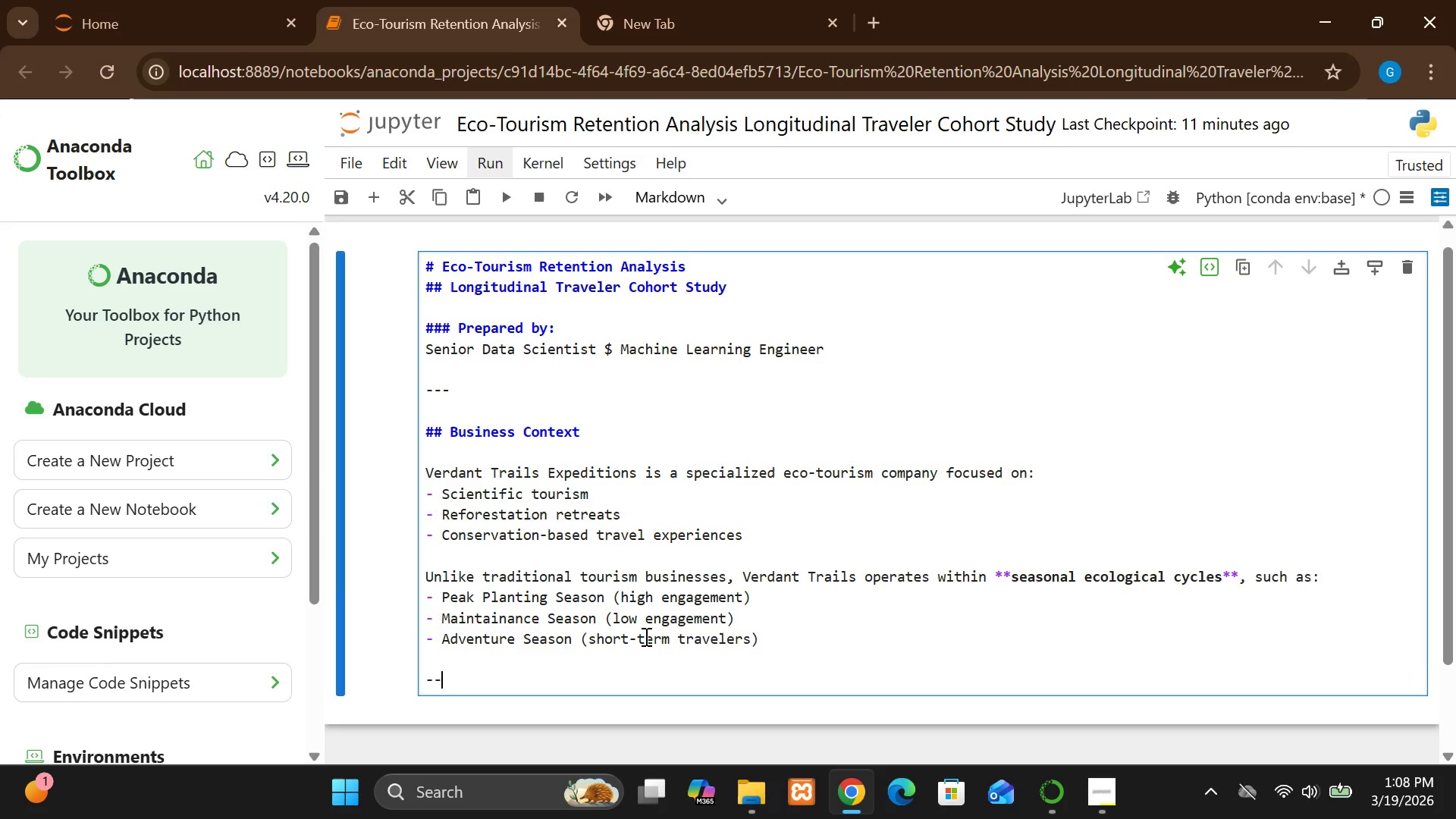 
key(Minus)
 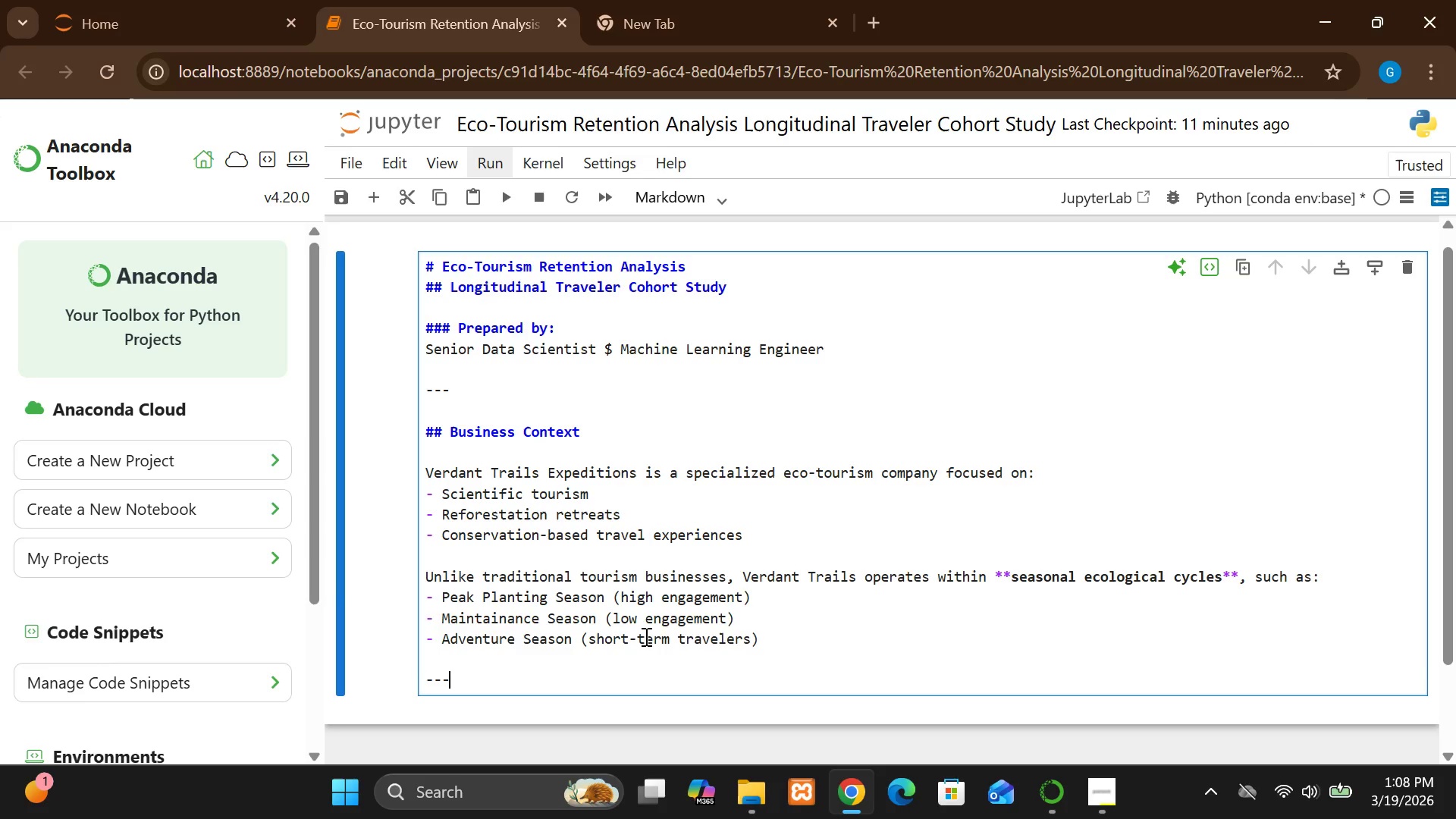 
key(Minus)
 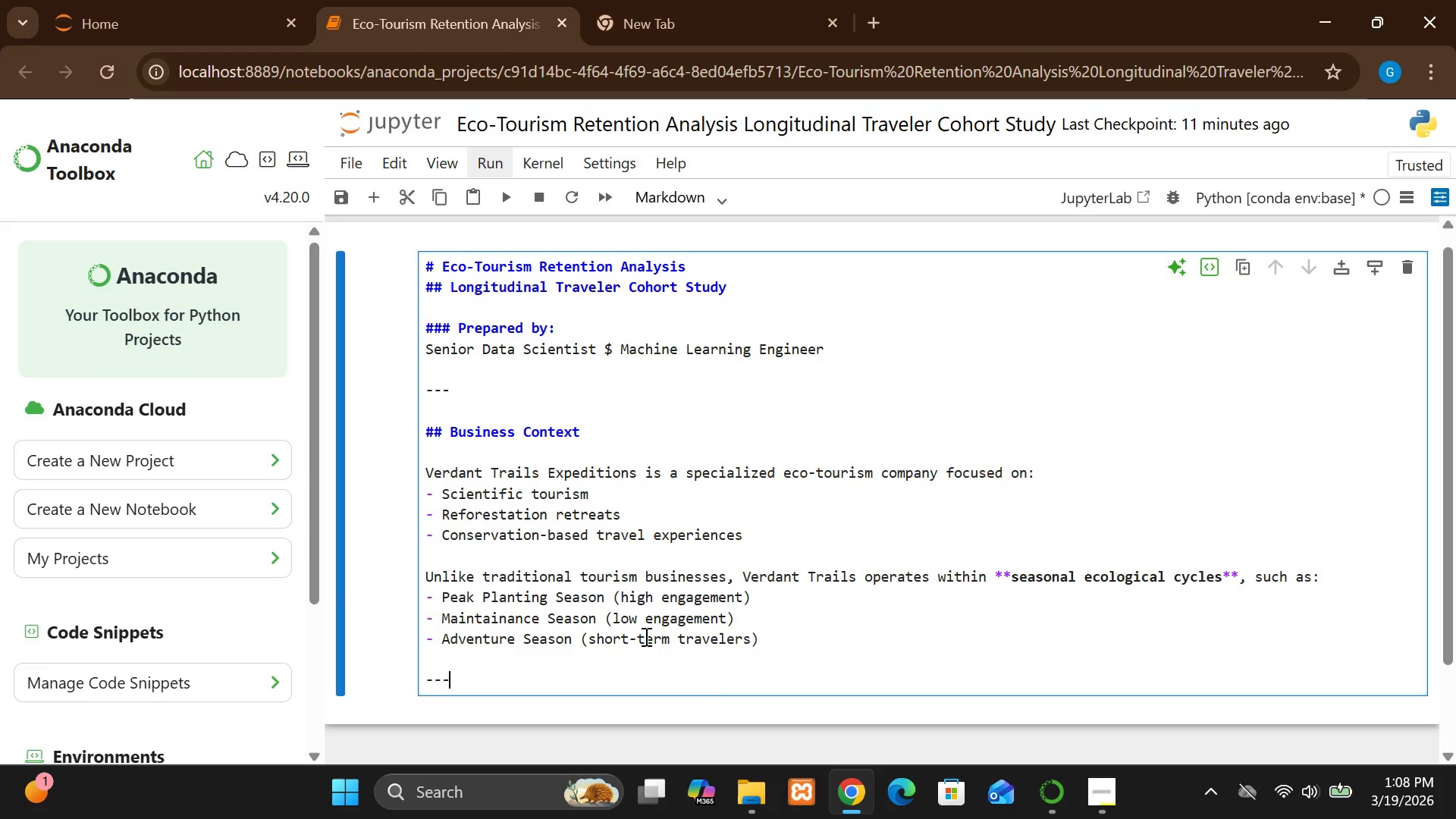 
key(Enter)
 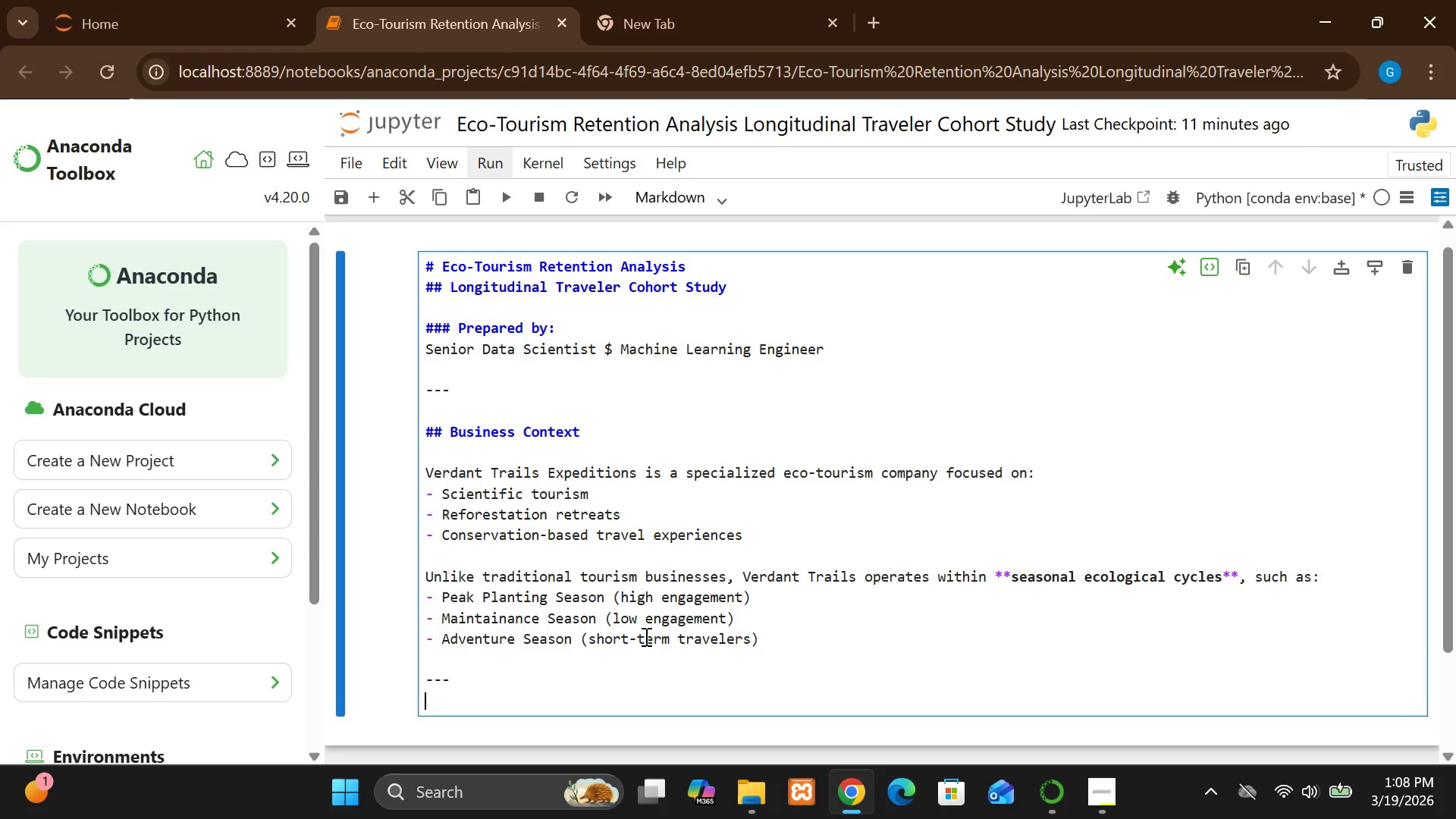 
key(Enter)
 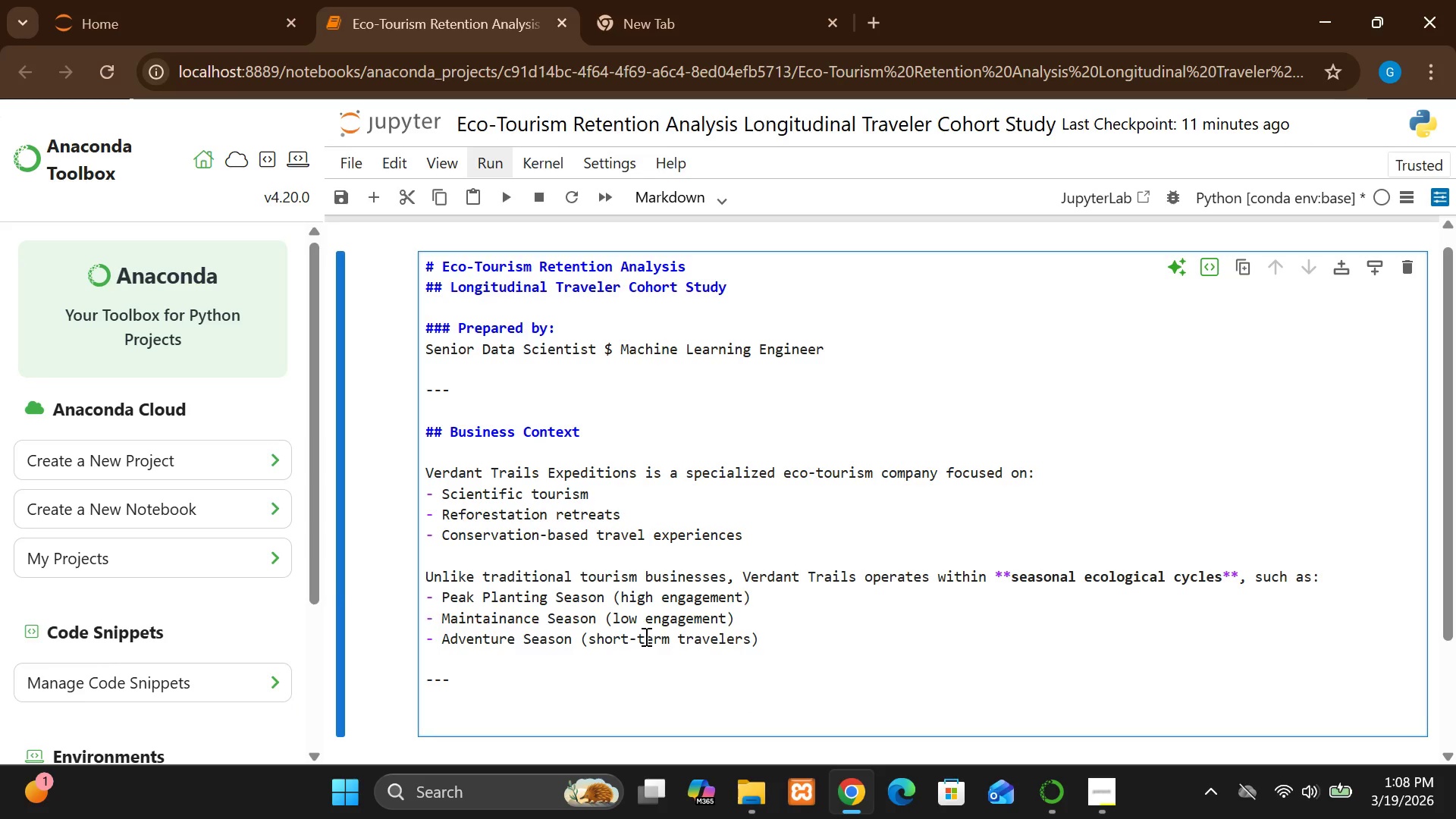 
key(Backspace)
 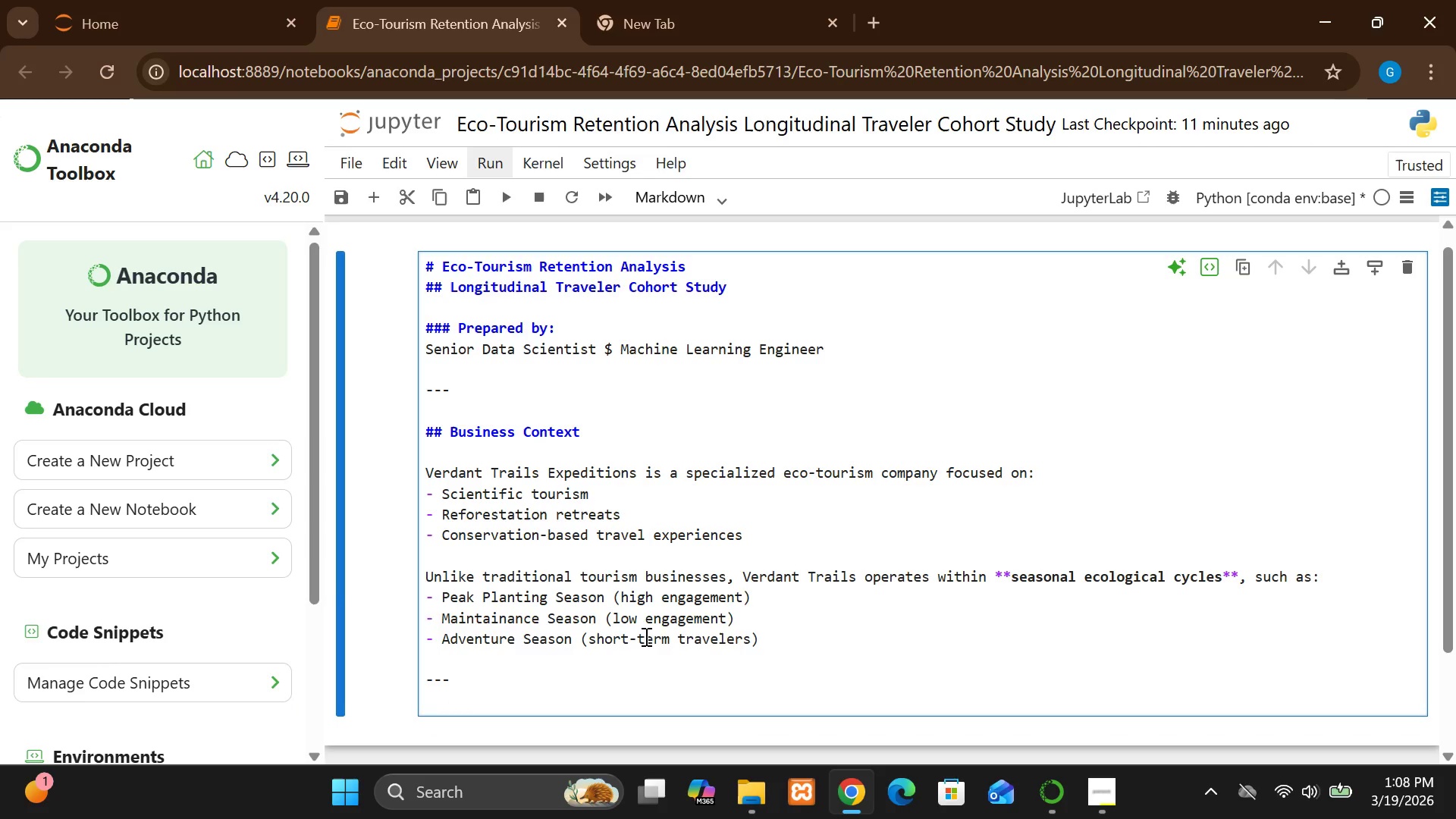 
type(##)
key(Backspace)
key(Backspace)
 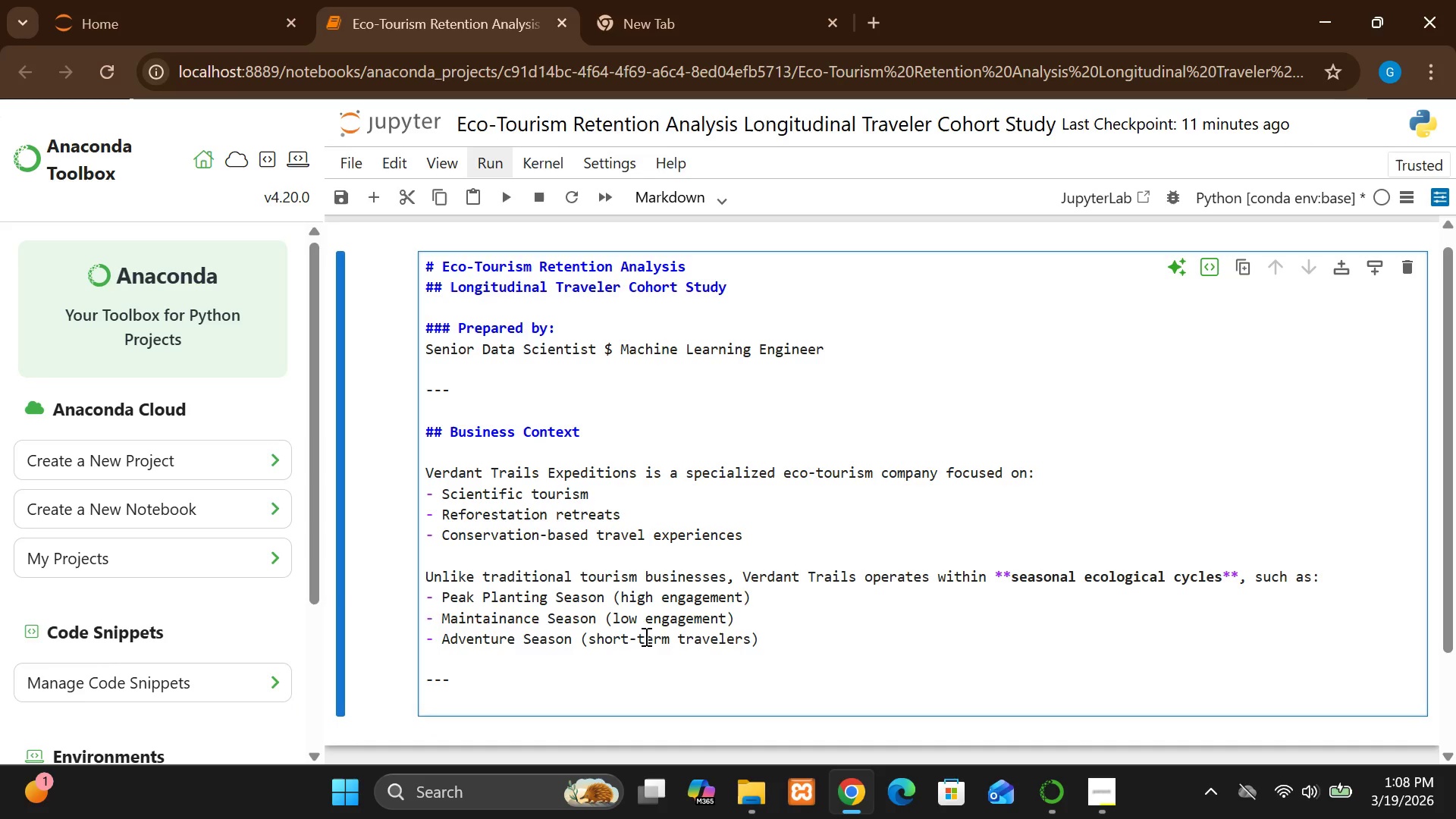 
key(Enter)
 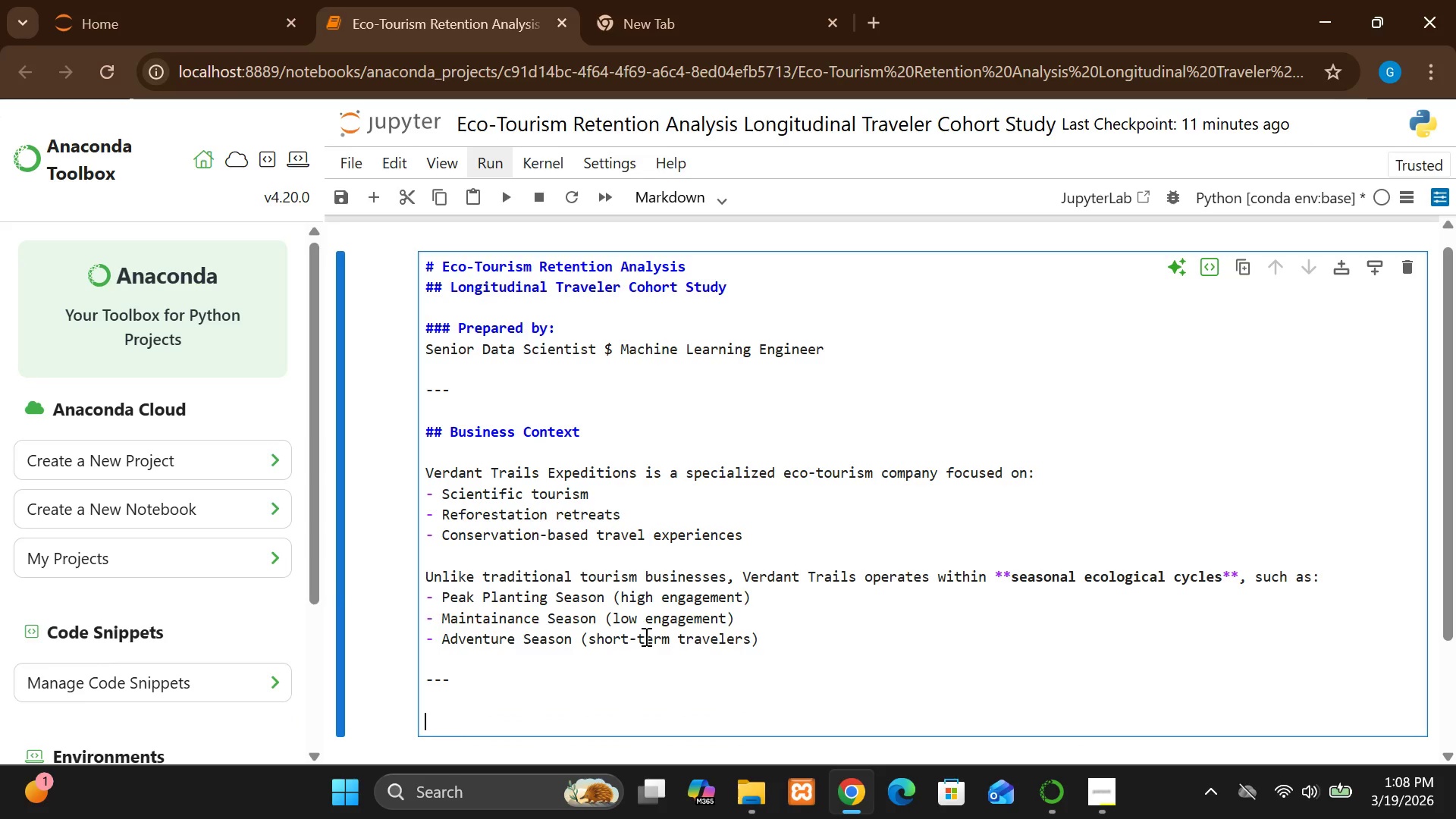 
hold_key(key=ShiftLeft, duration=1.5)
 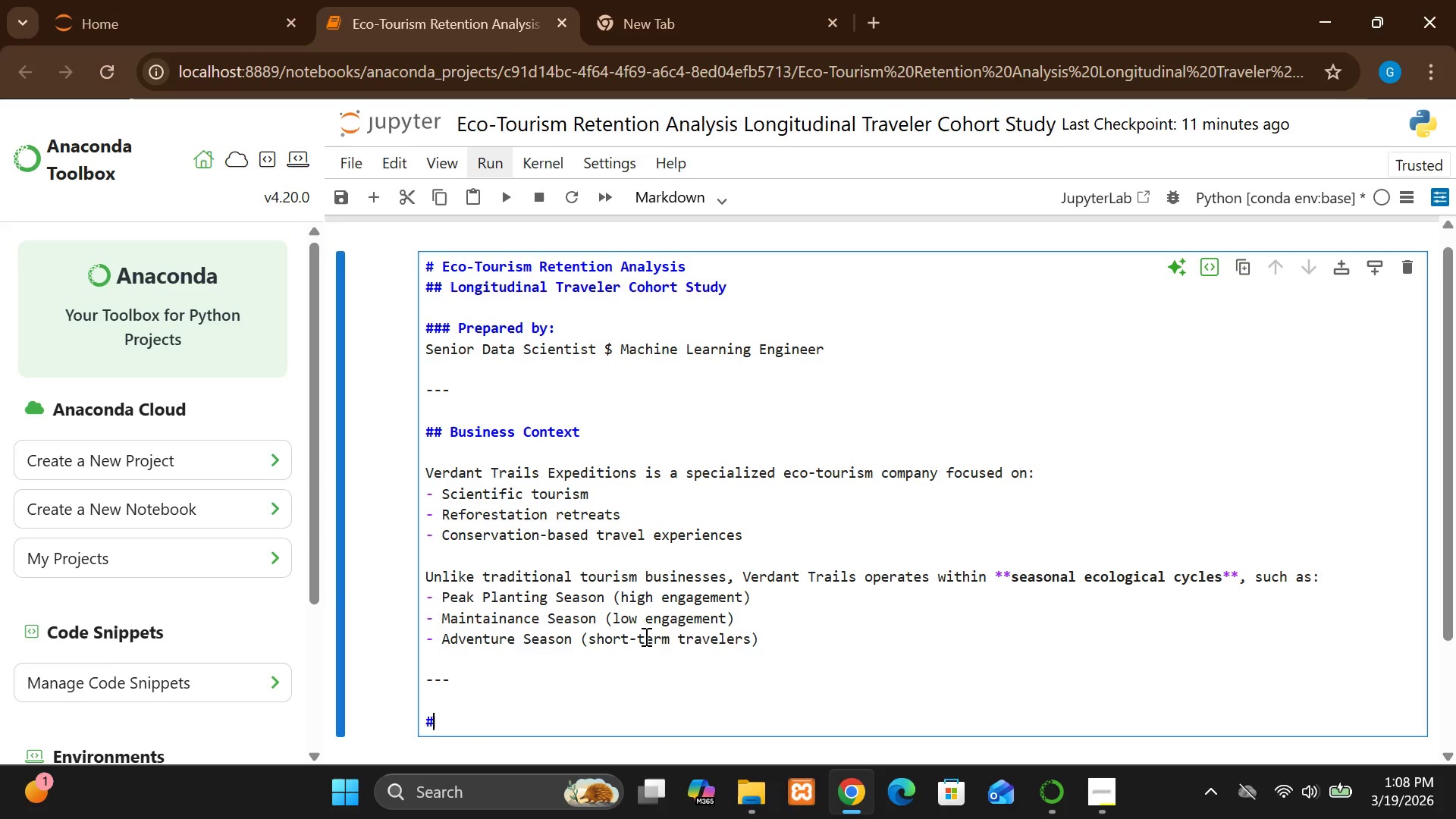 
type(## Objectives)
key(Backspace)
 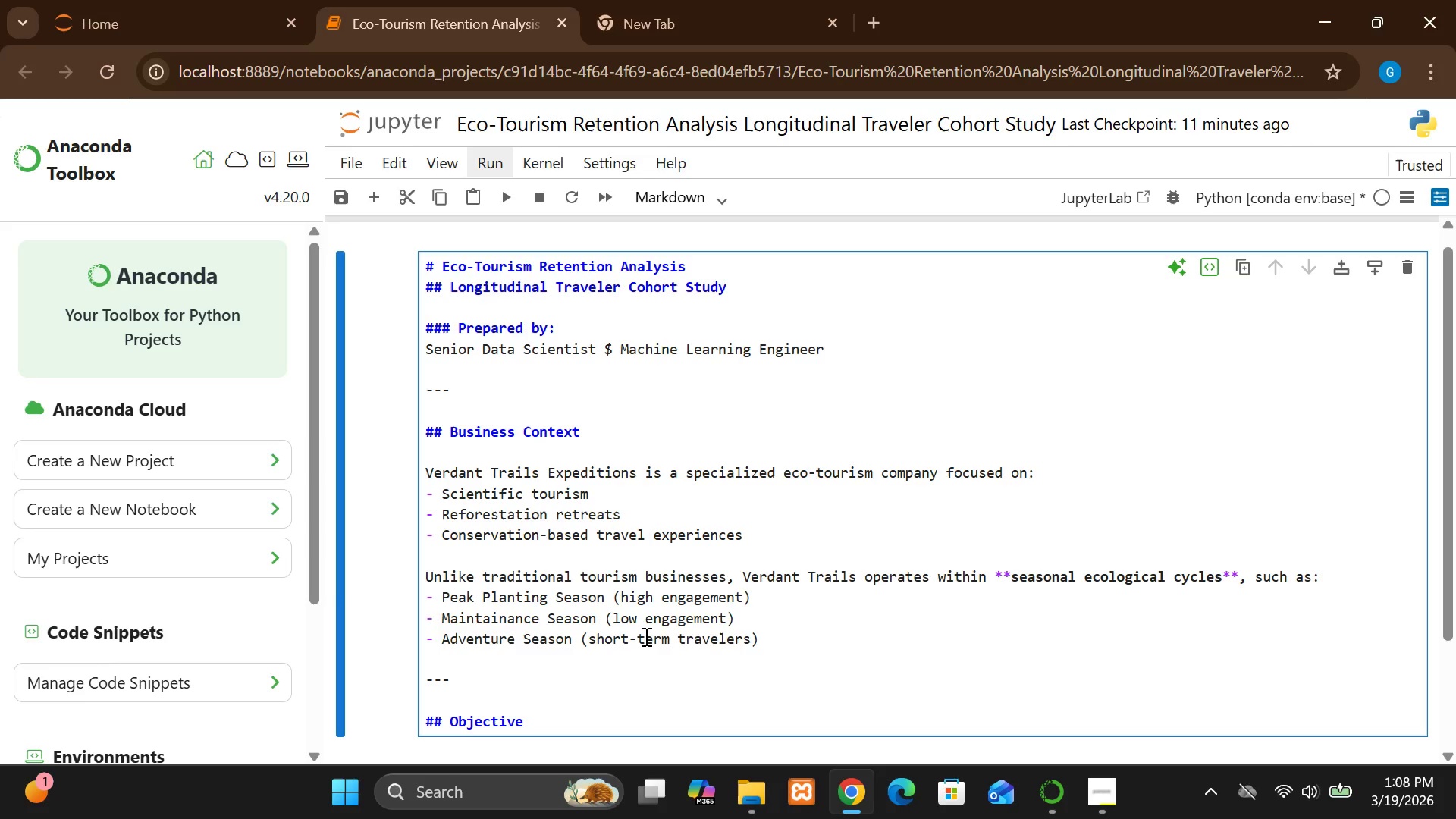 
wait(6.72)
 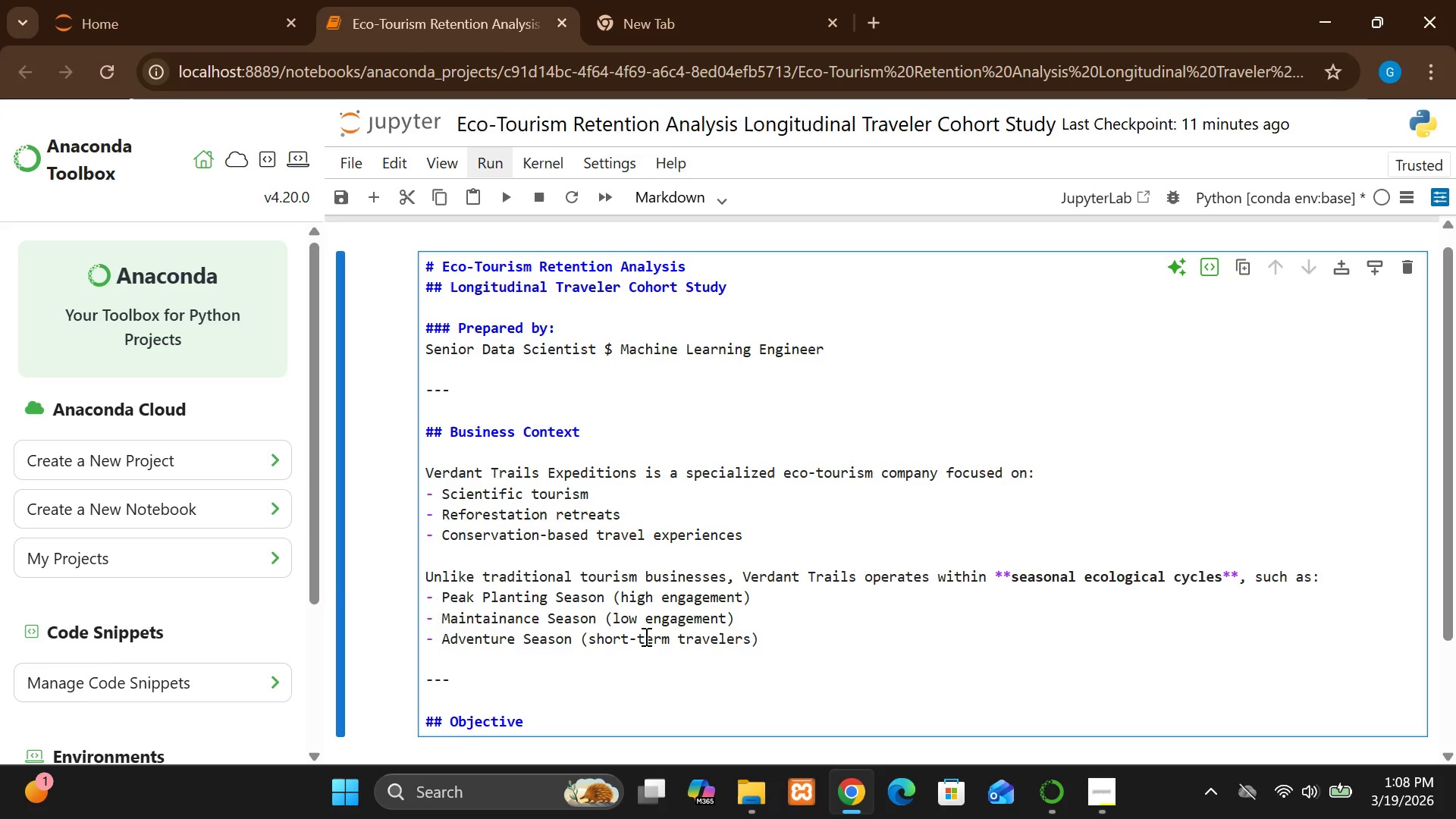 
type( of This Ana)
 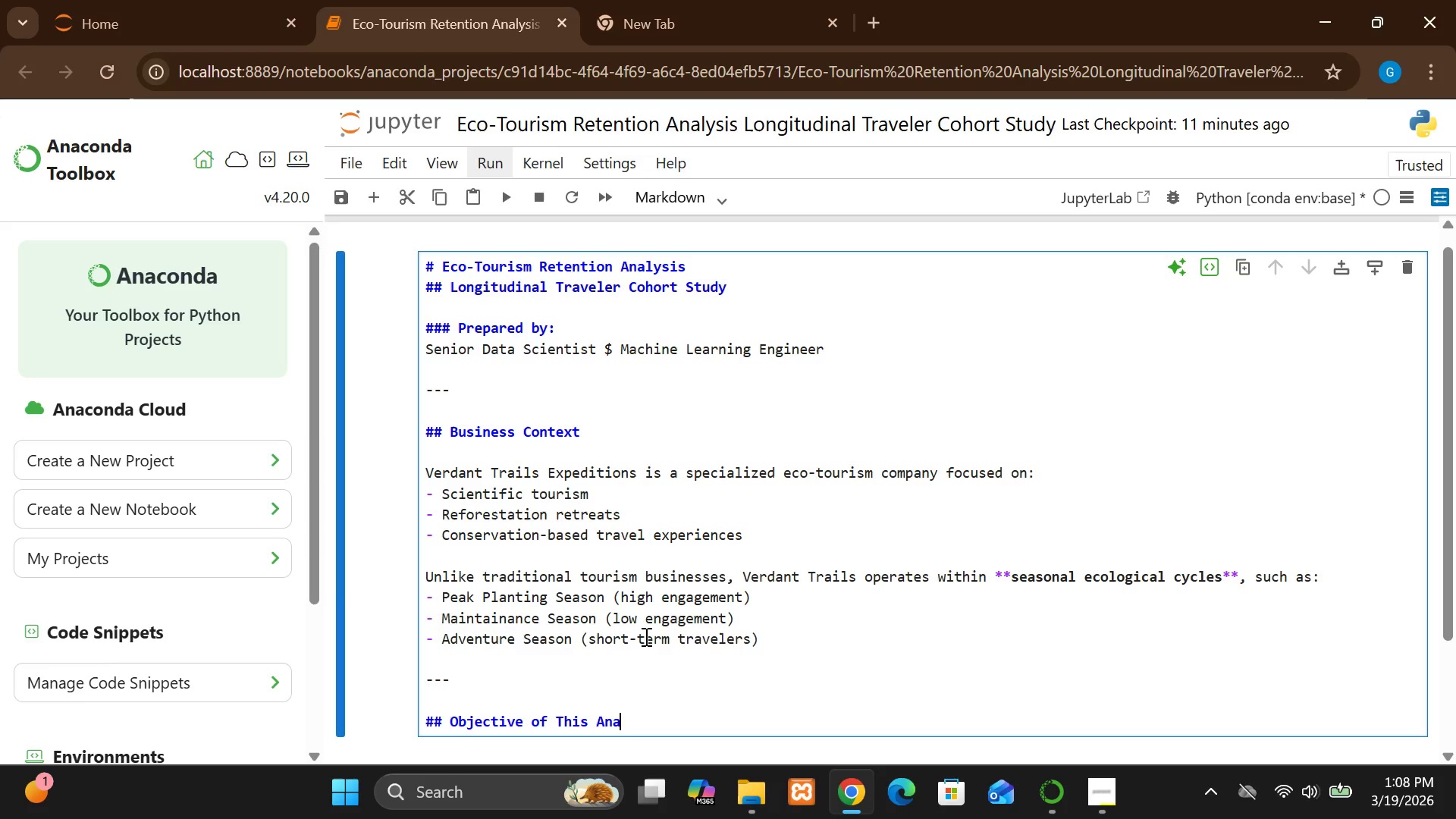 
type(lysis)
 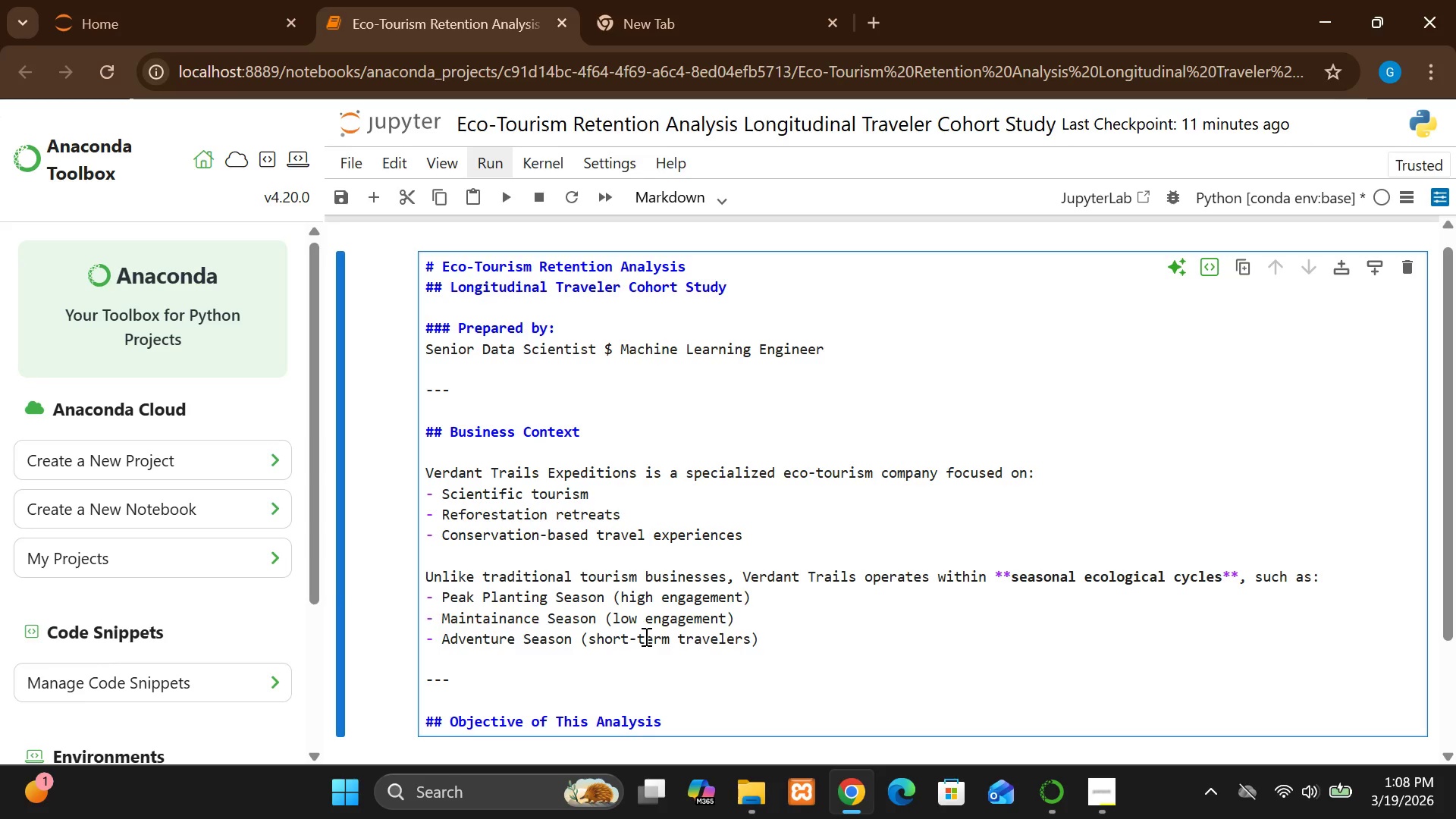 
key(Enter)
 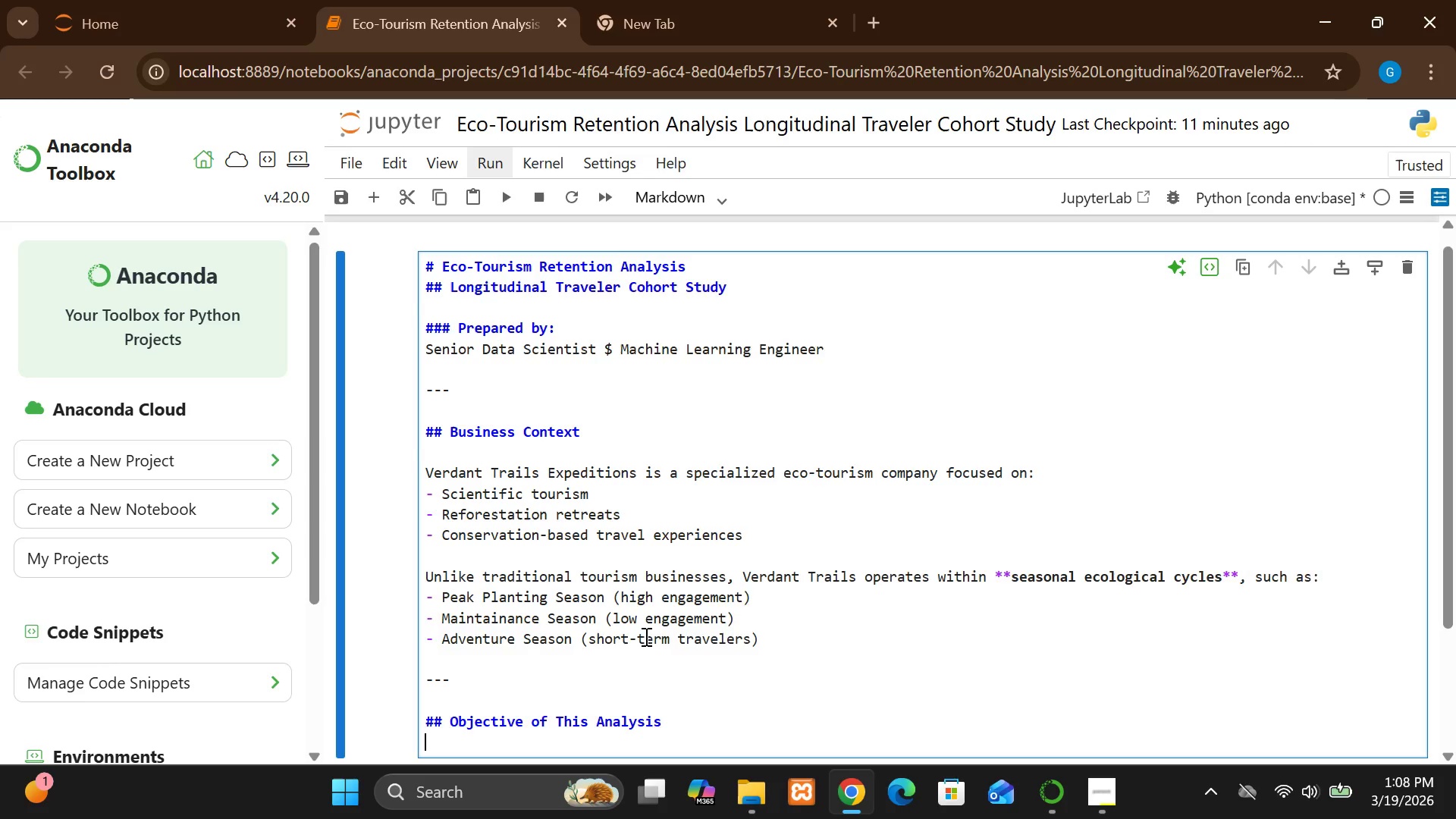 
key(Enter)
 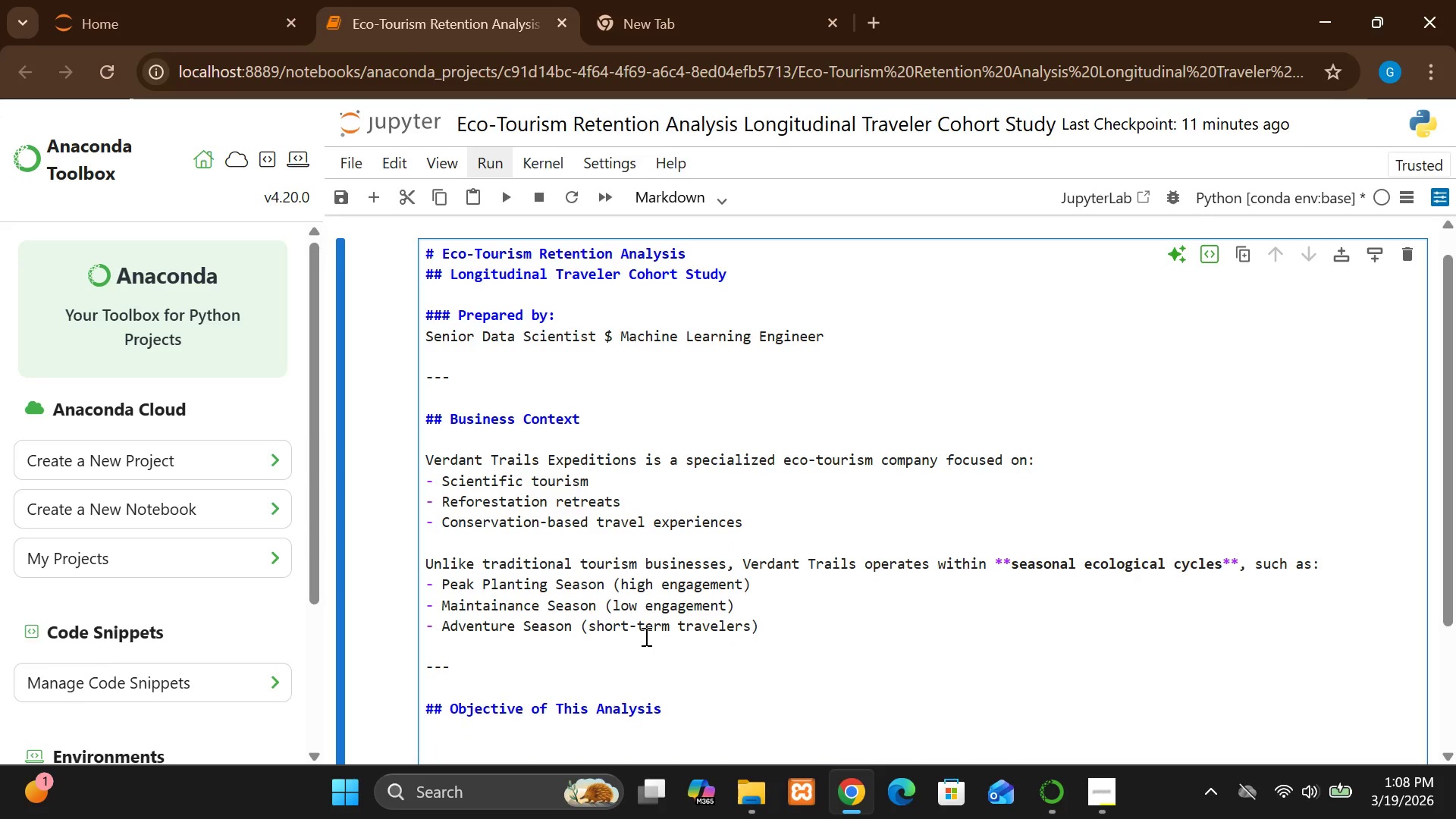 
type(This note )
key(Backspace)
type(book aims tto)
key(Backspace)
key(Backspace)
type(o:)
 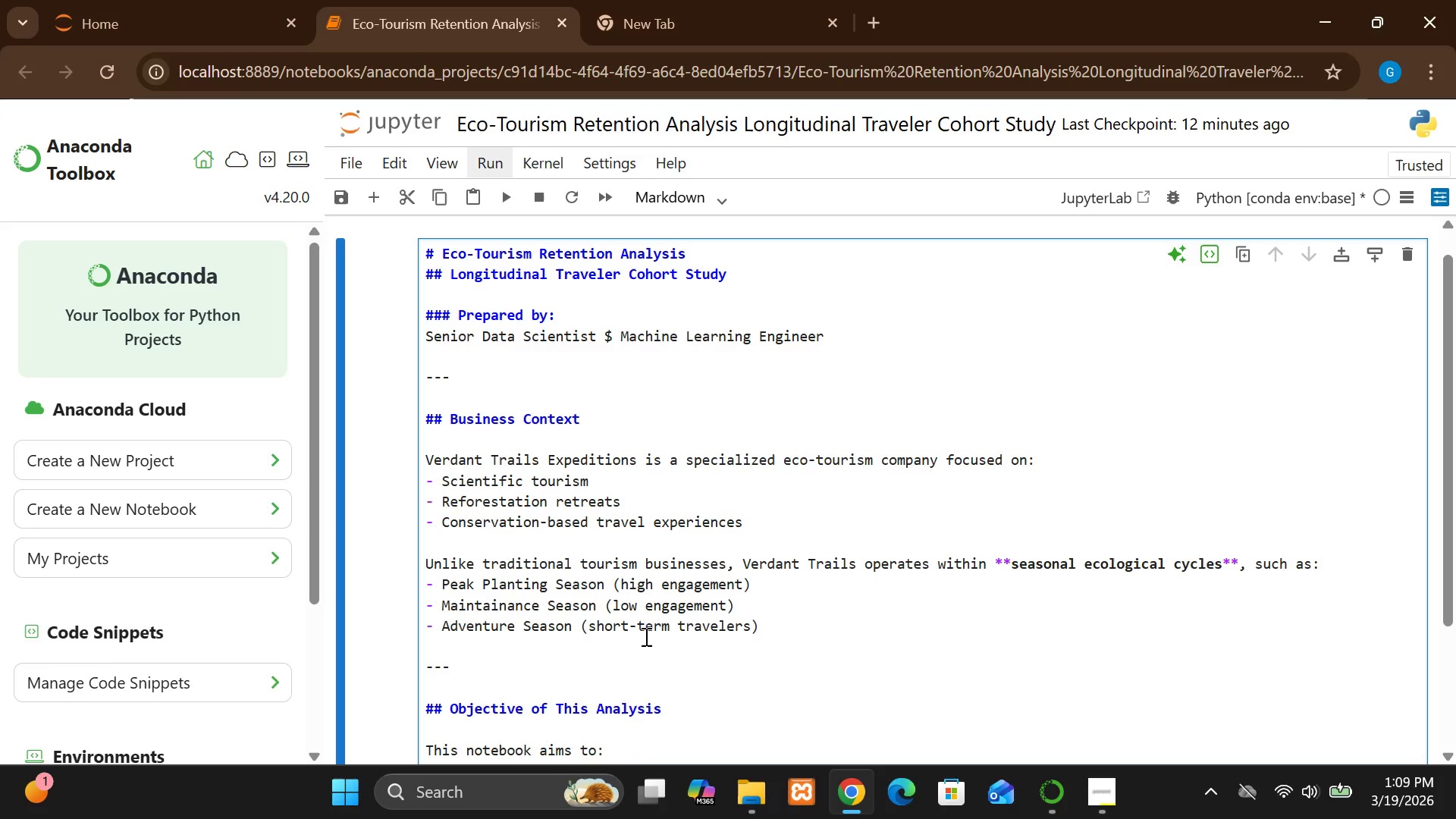 
key(Enter)
 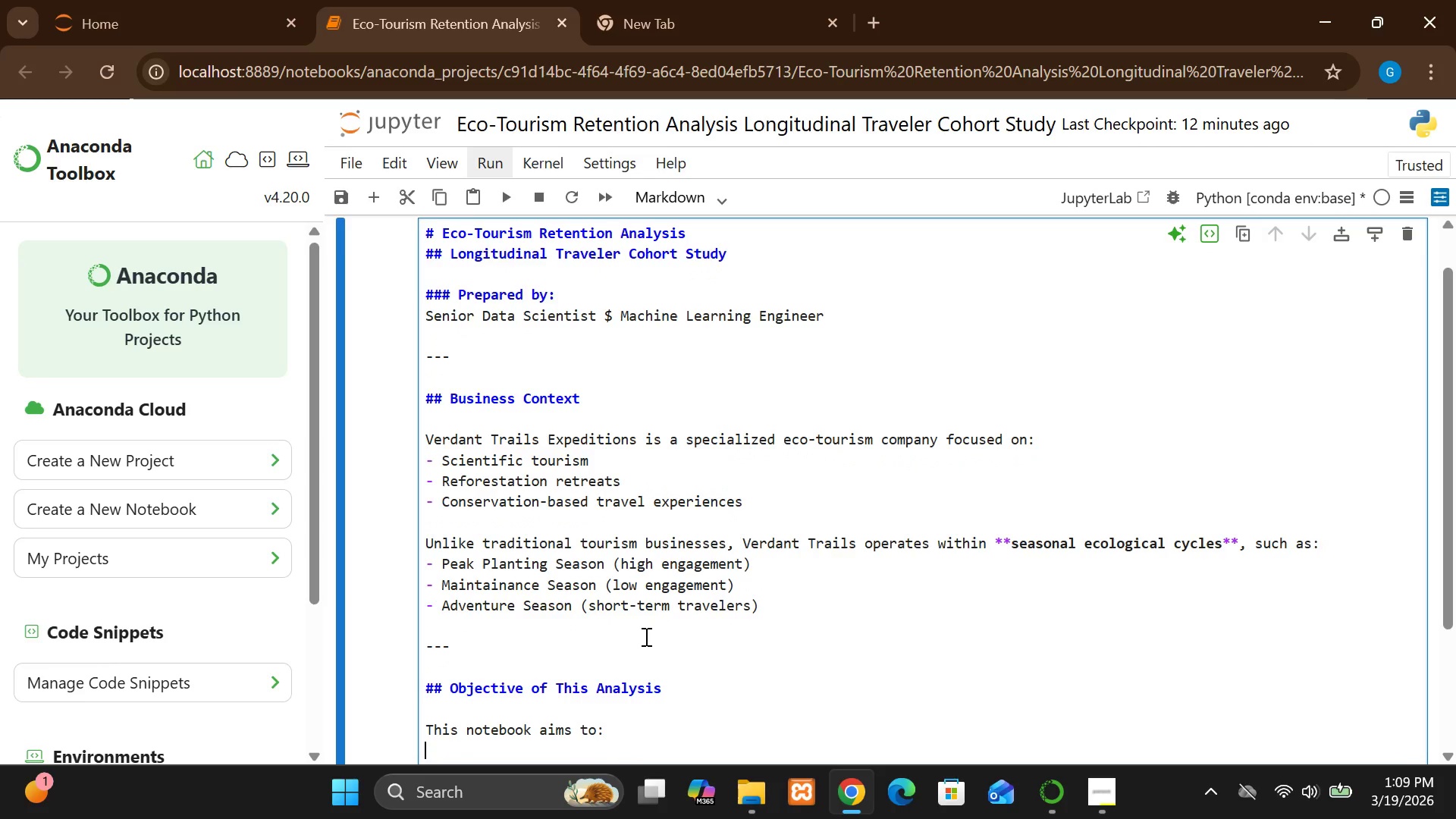 
key(Enter)
 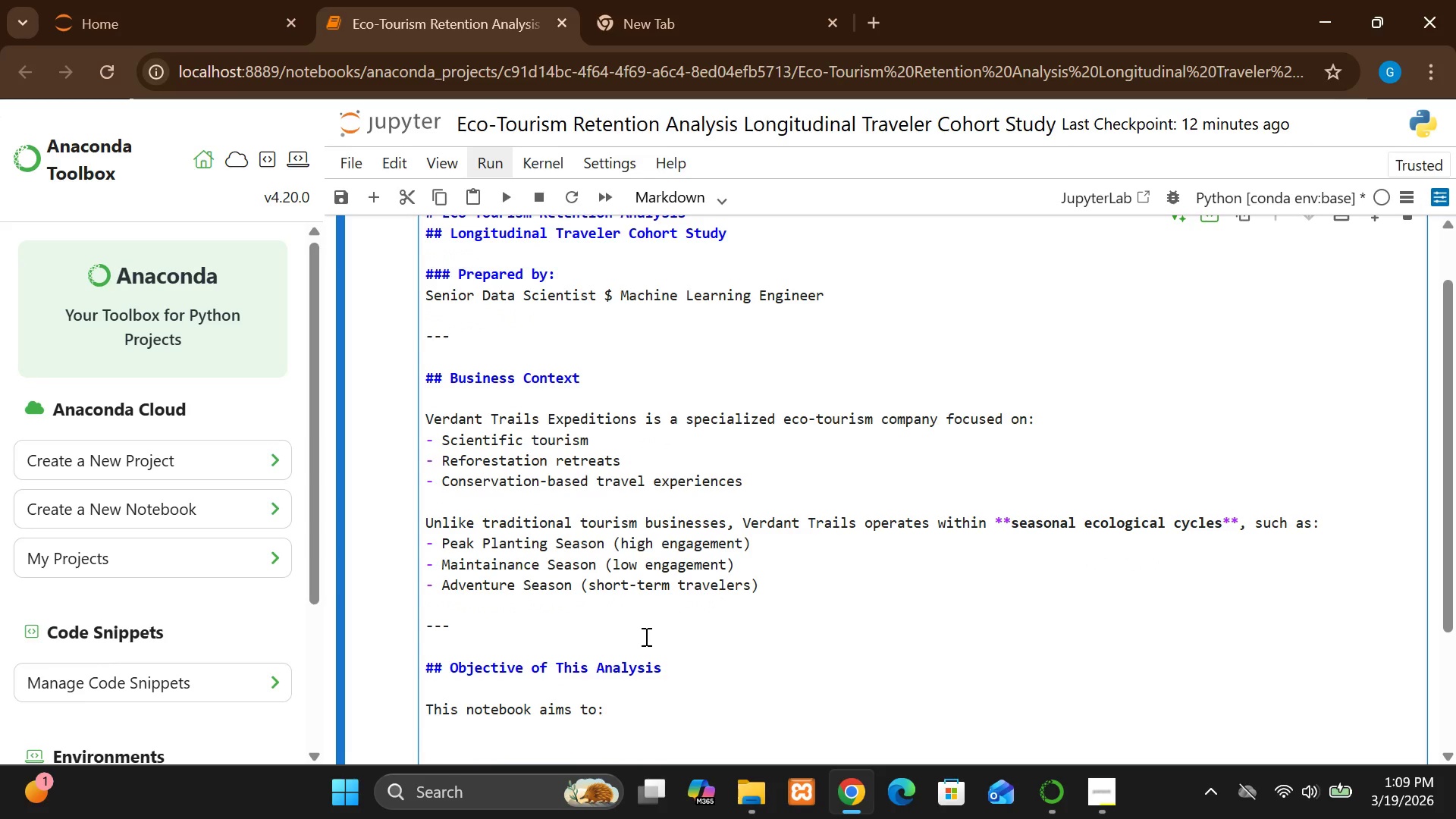 
wait(6.14)
 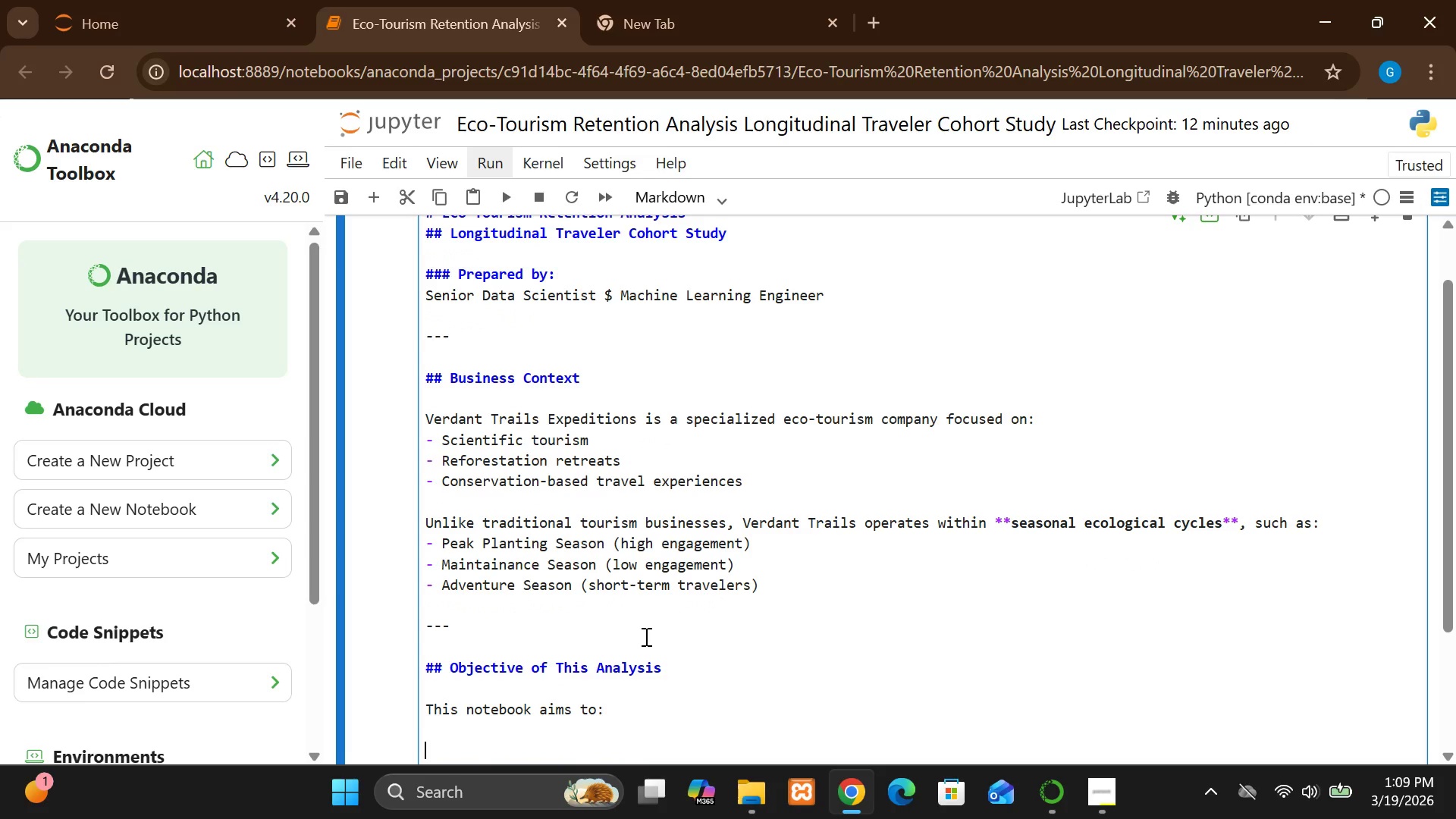 
type(1,)
key(Backspace)
type(. Ideen)
key(Backspace)
key(Backspace)
type(ntify )
 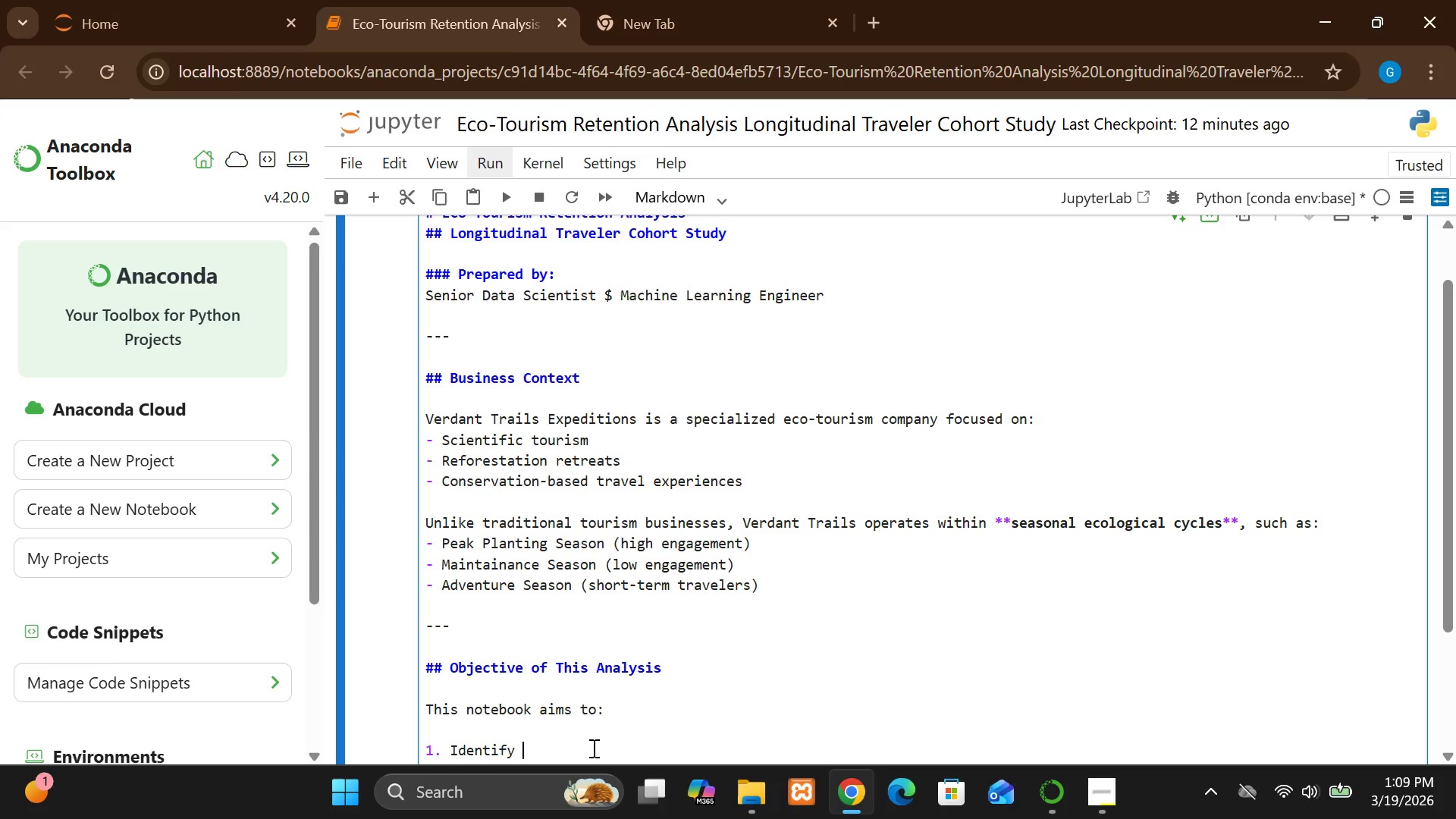 
type(**travelers)
 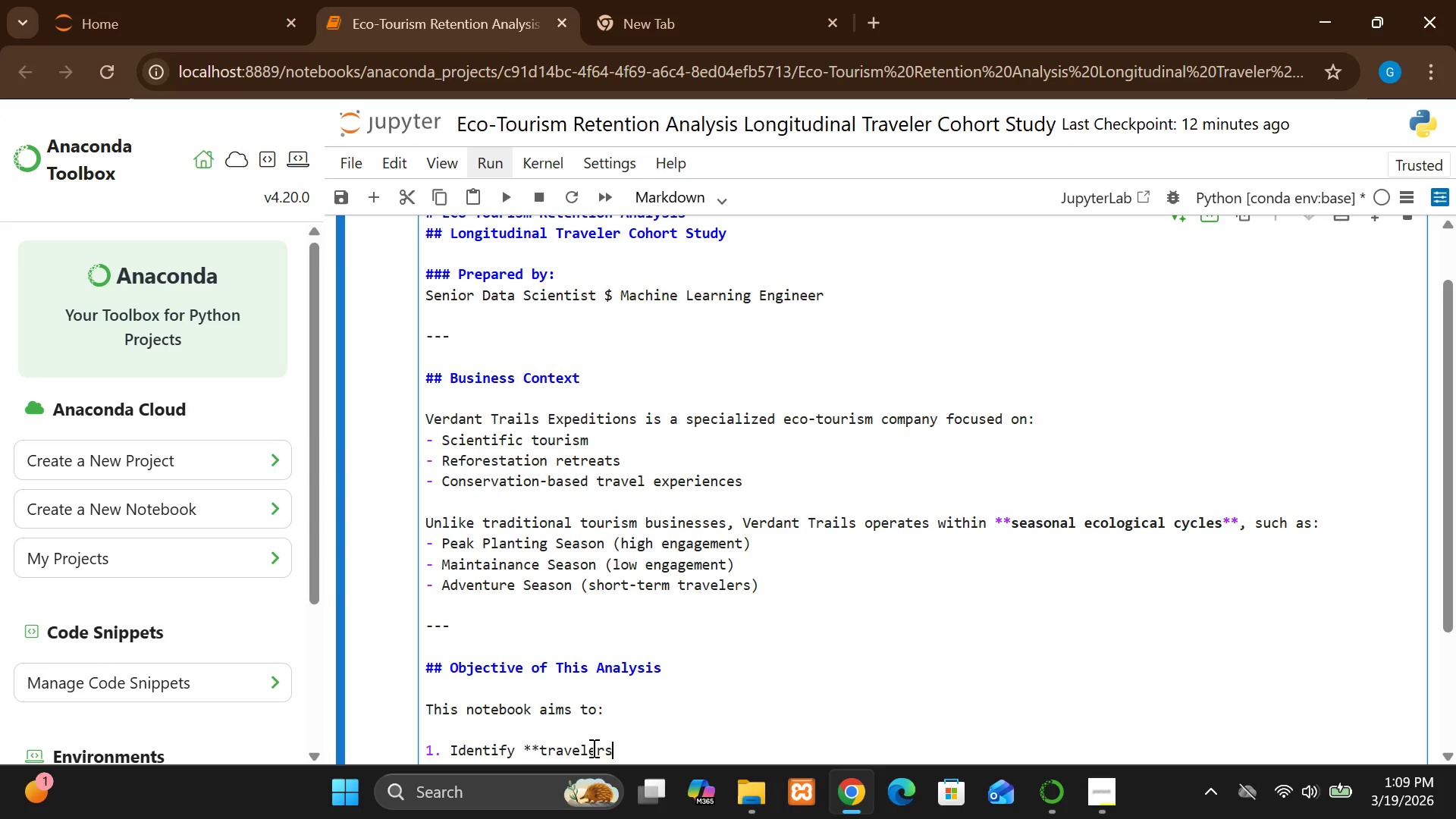 
key(Space)
 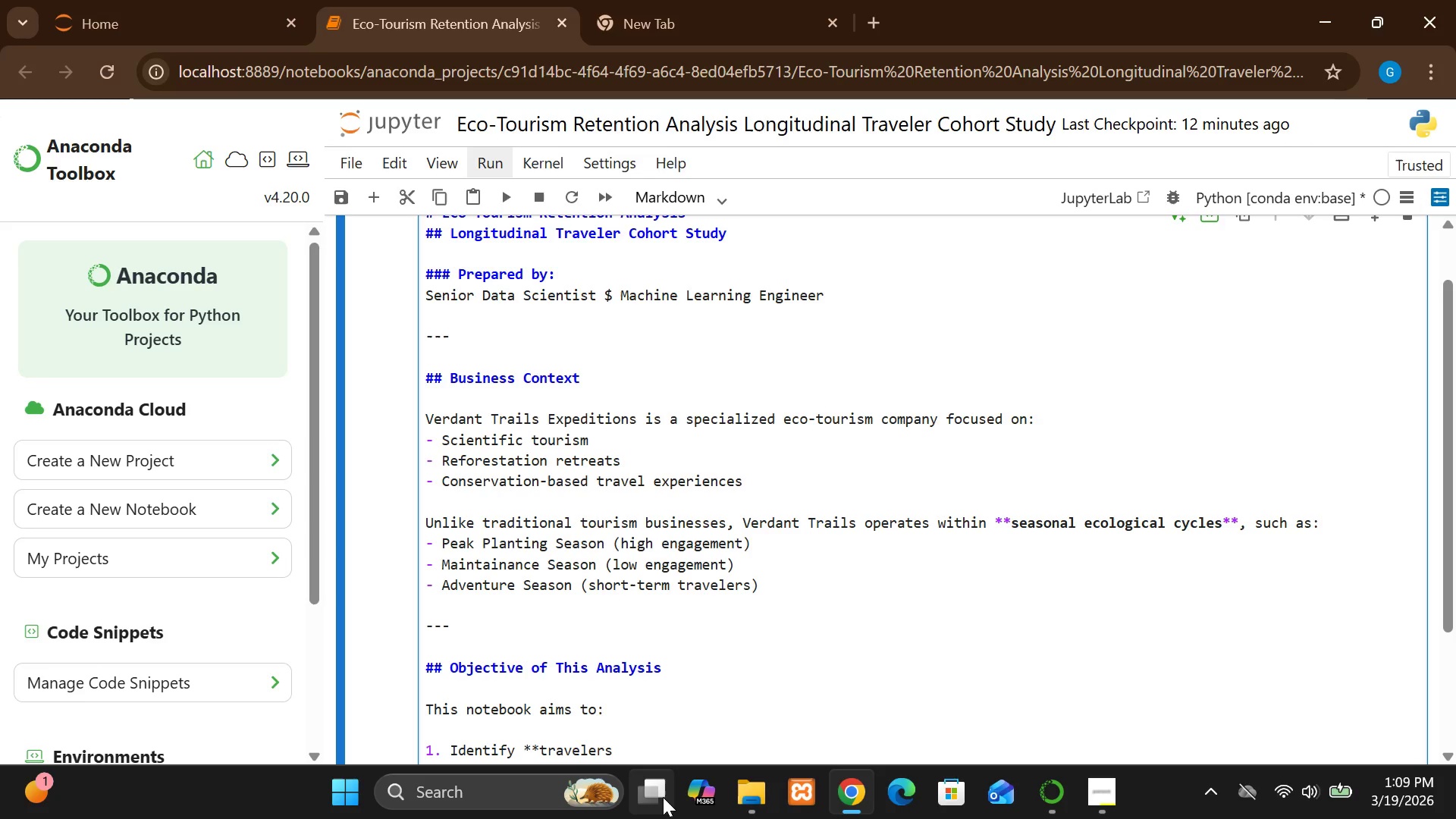 
key(R)
 